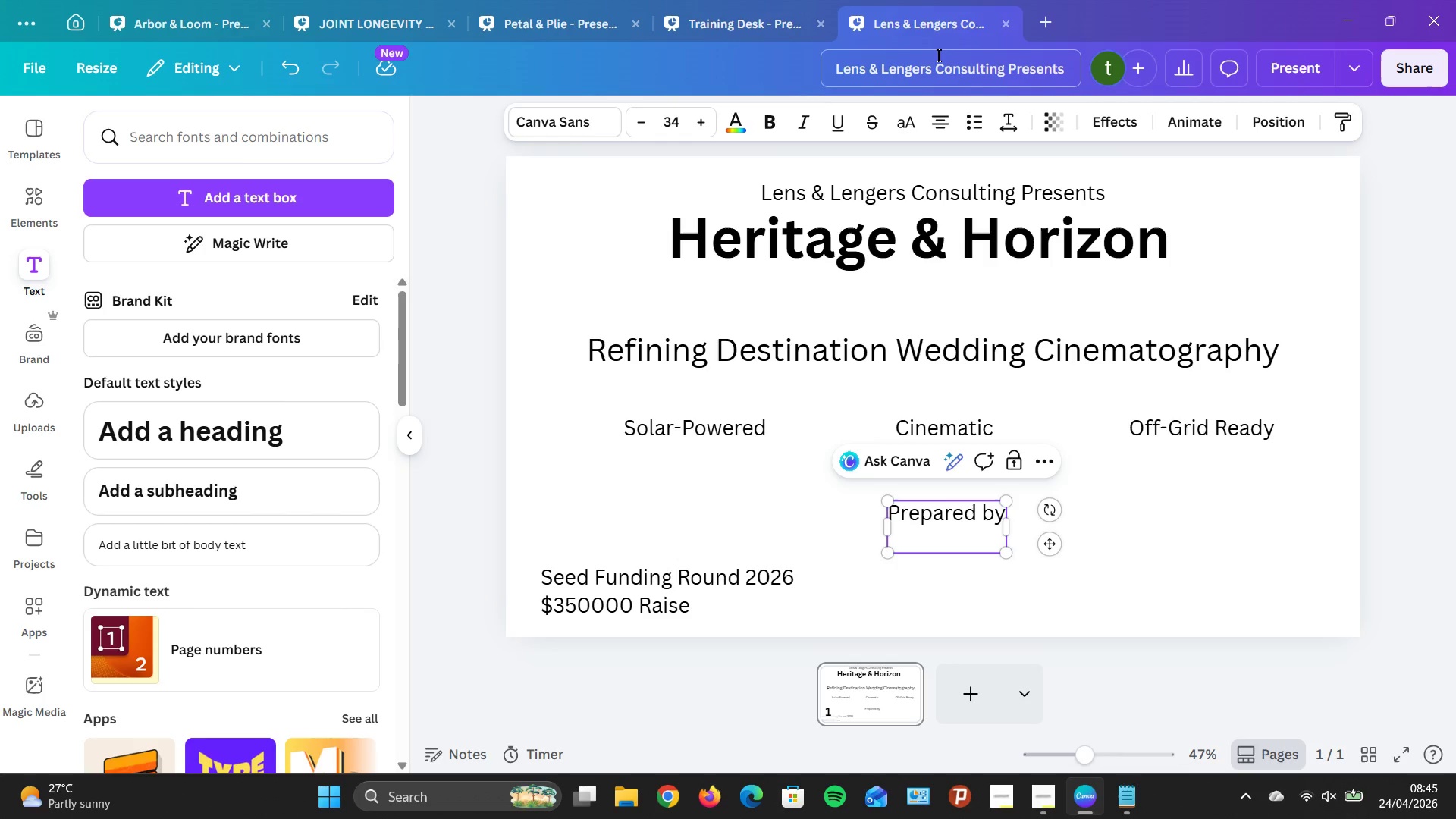 
left_click([945, 114])
 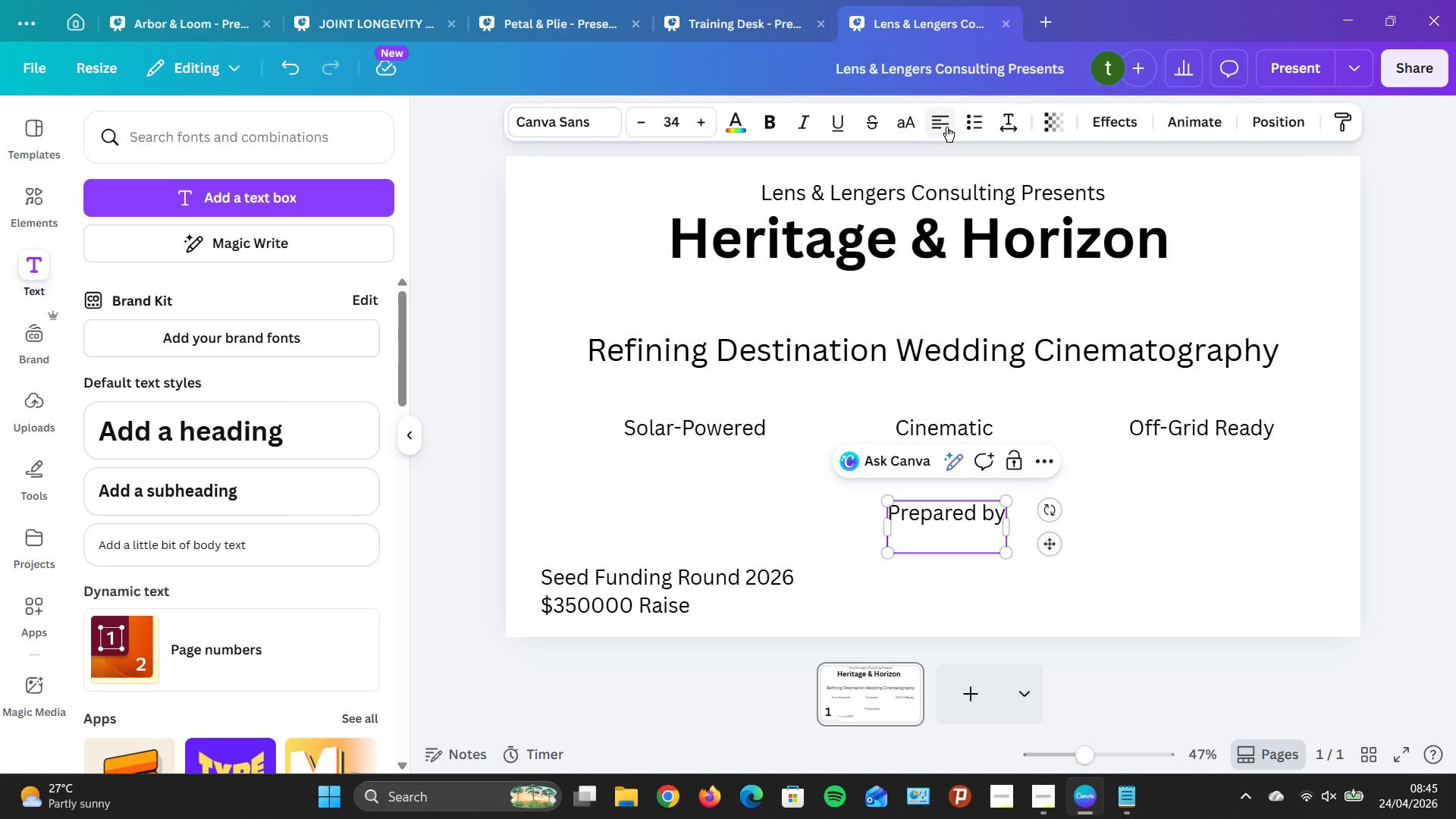 
type(Lens $ Lend)
key(Backspace)
key(Backspace)
key(Backspace)
type(en)
key(Backspace)
type(dger consulting)
 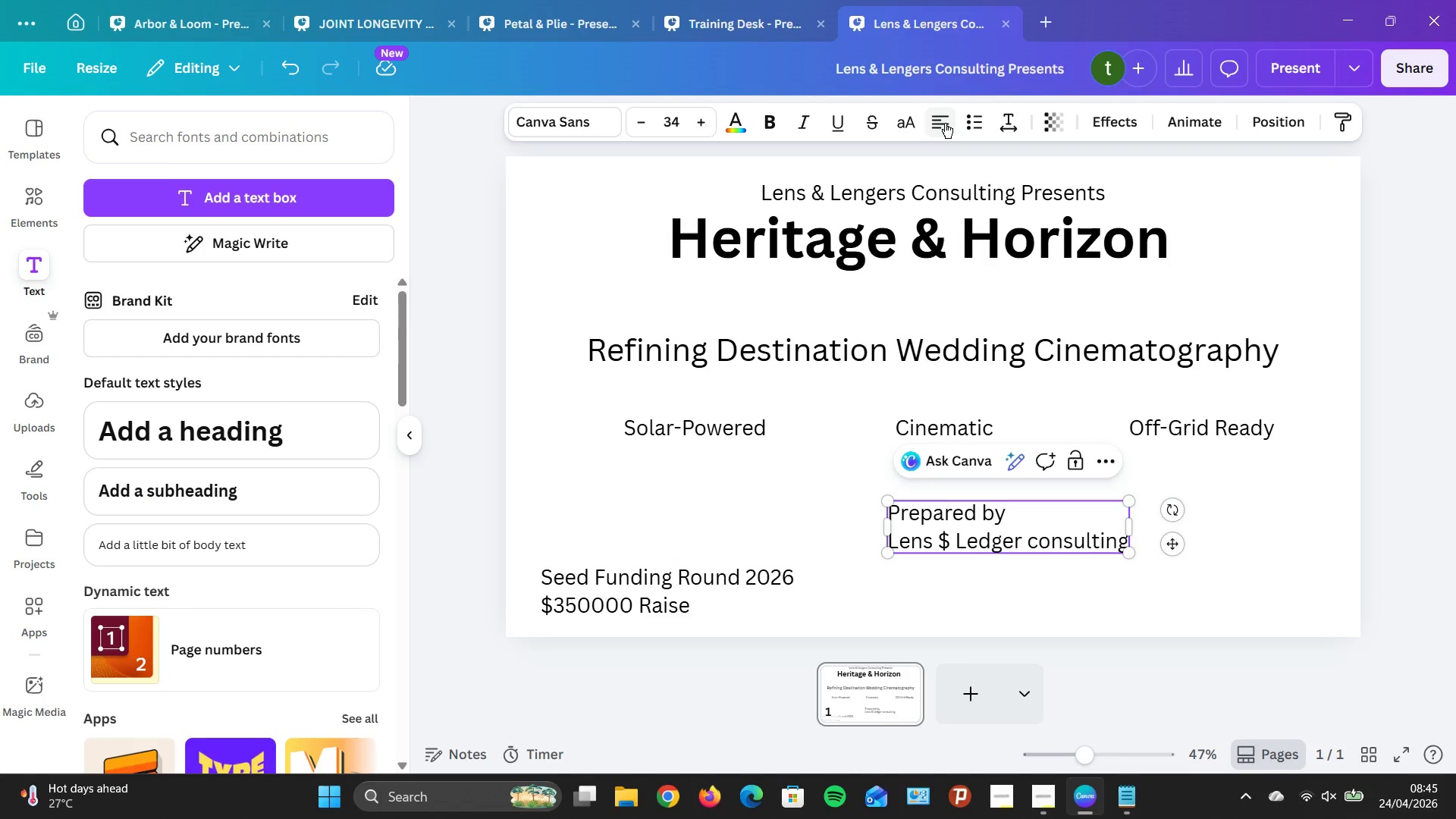 
wait(5.62)
 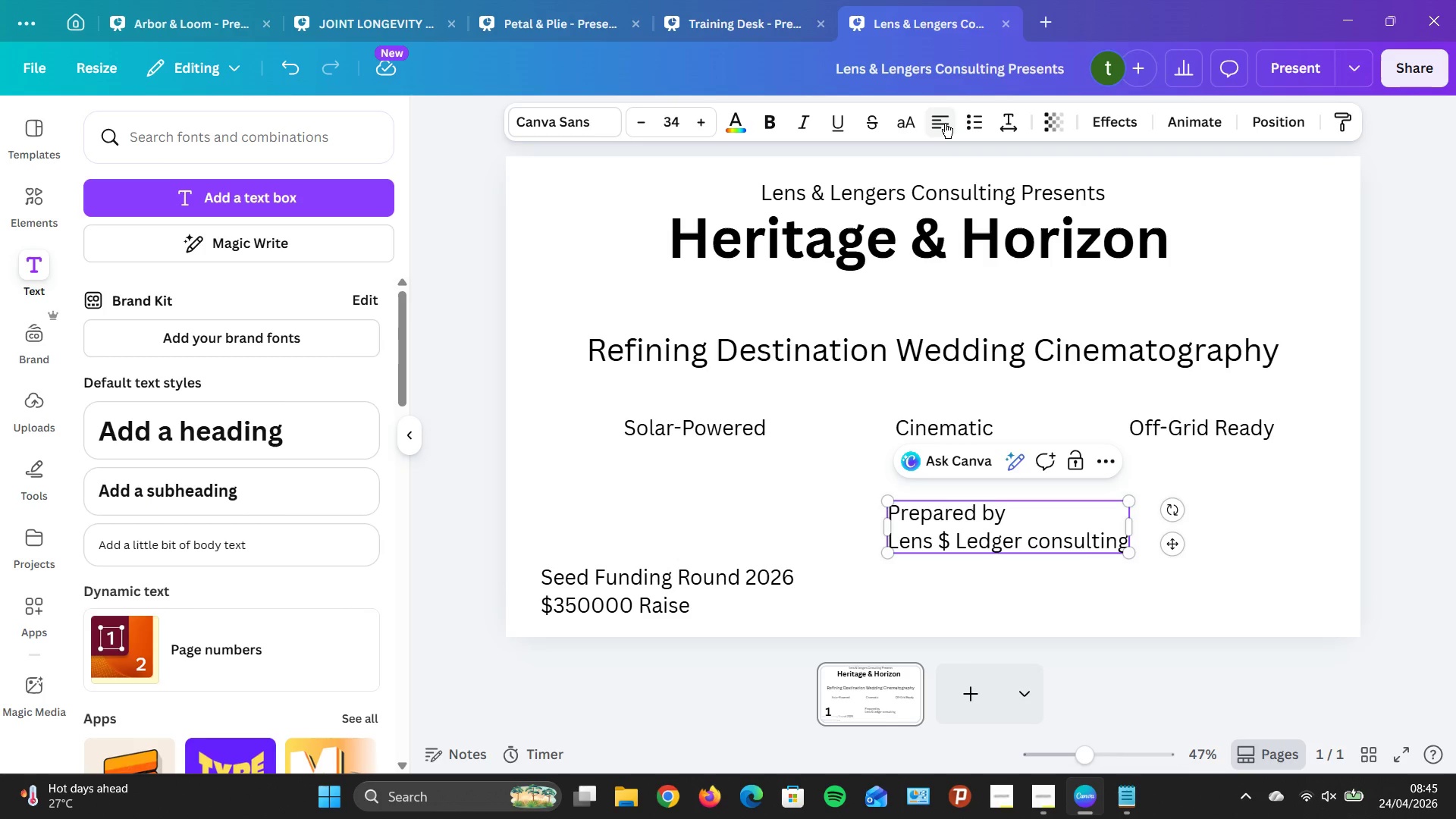 
left_click([1282, 608])
 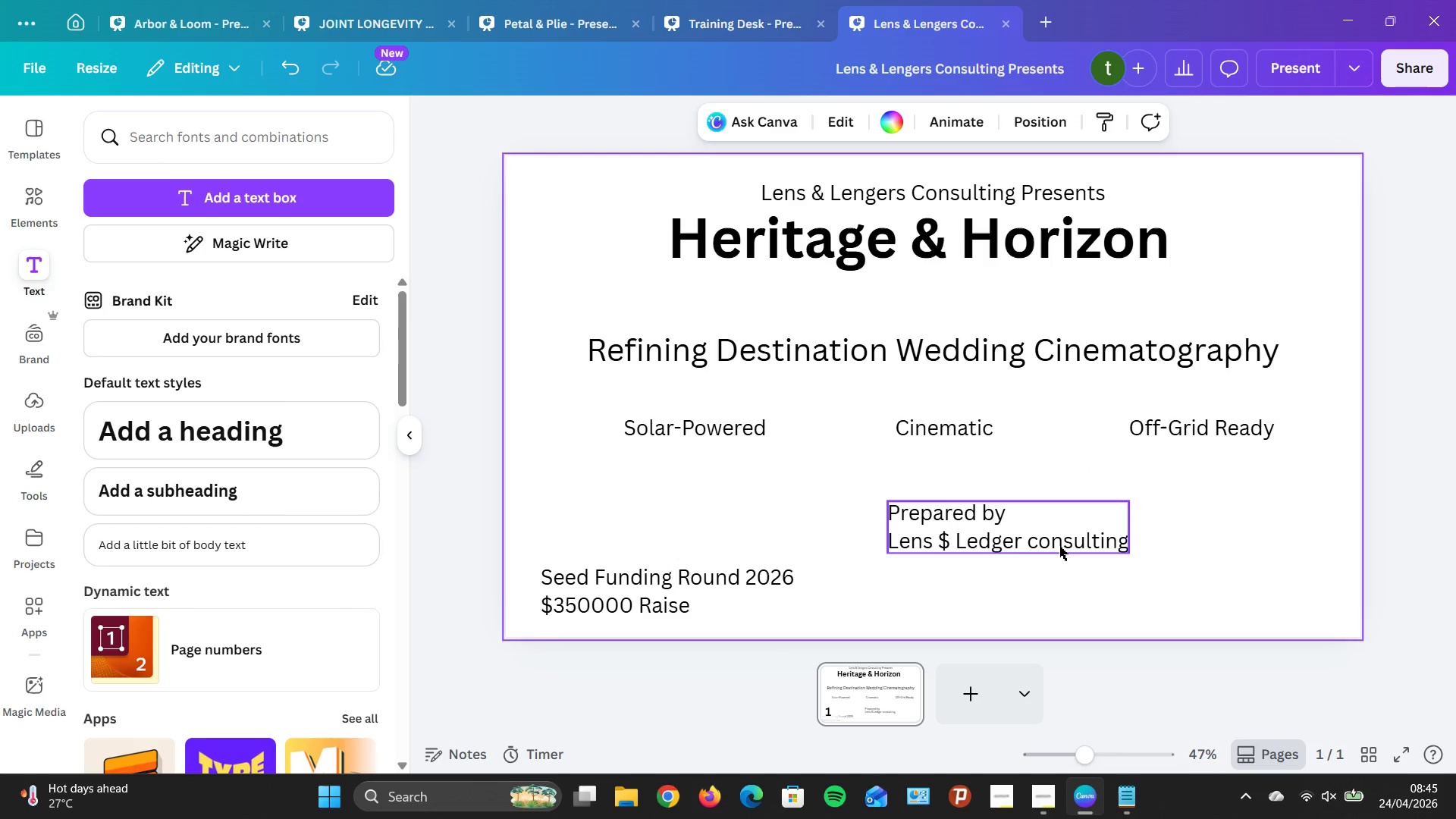 
left_click_drag(start_coordinate=[1058, 544], to_coordinate=[709, 528])
 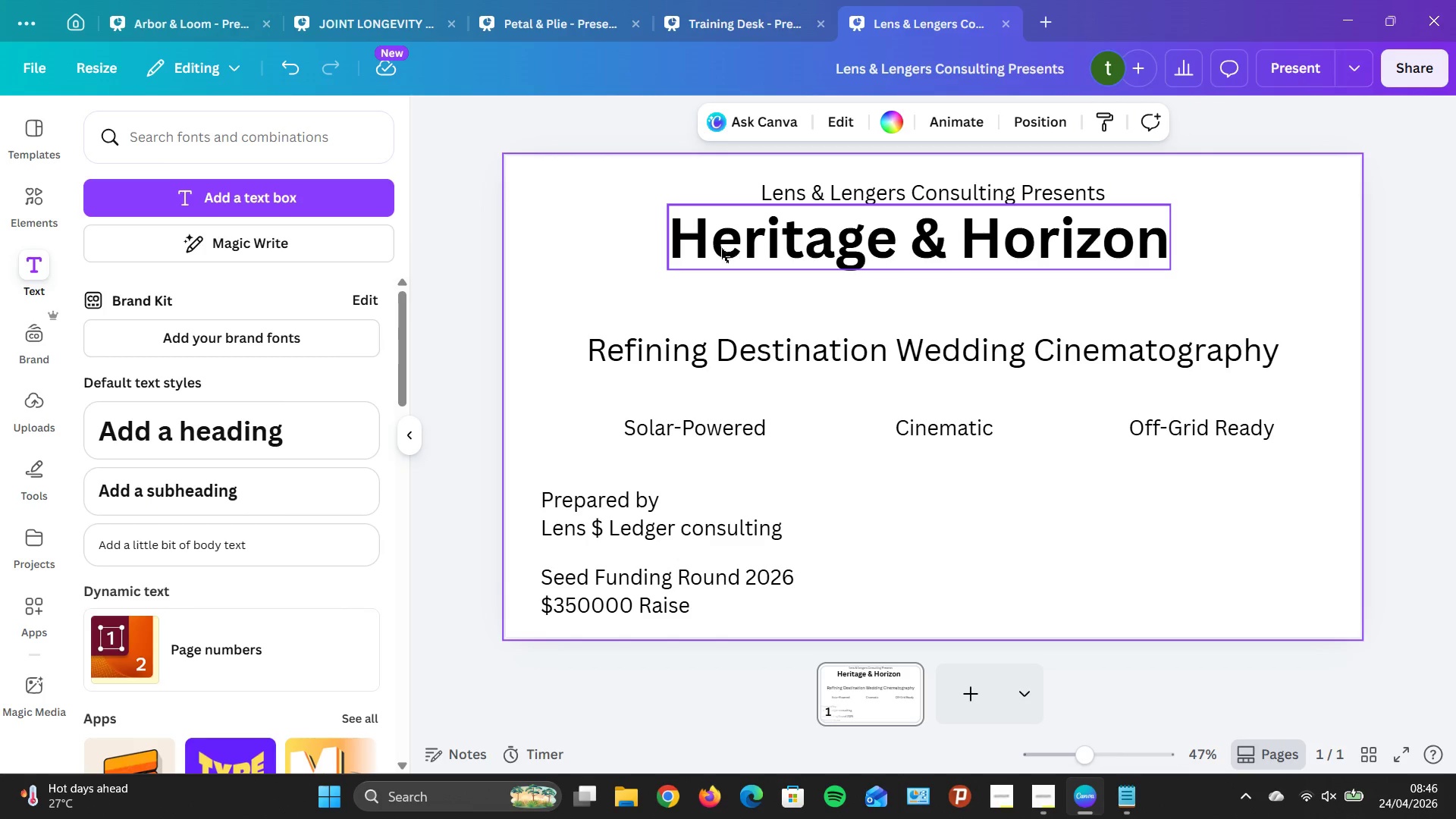 
wait(26.2)
 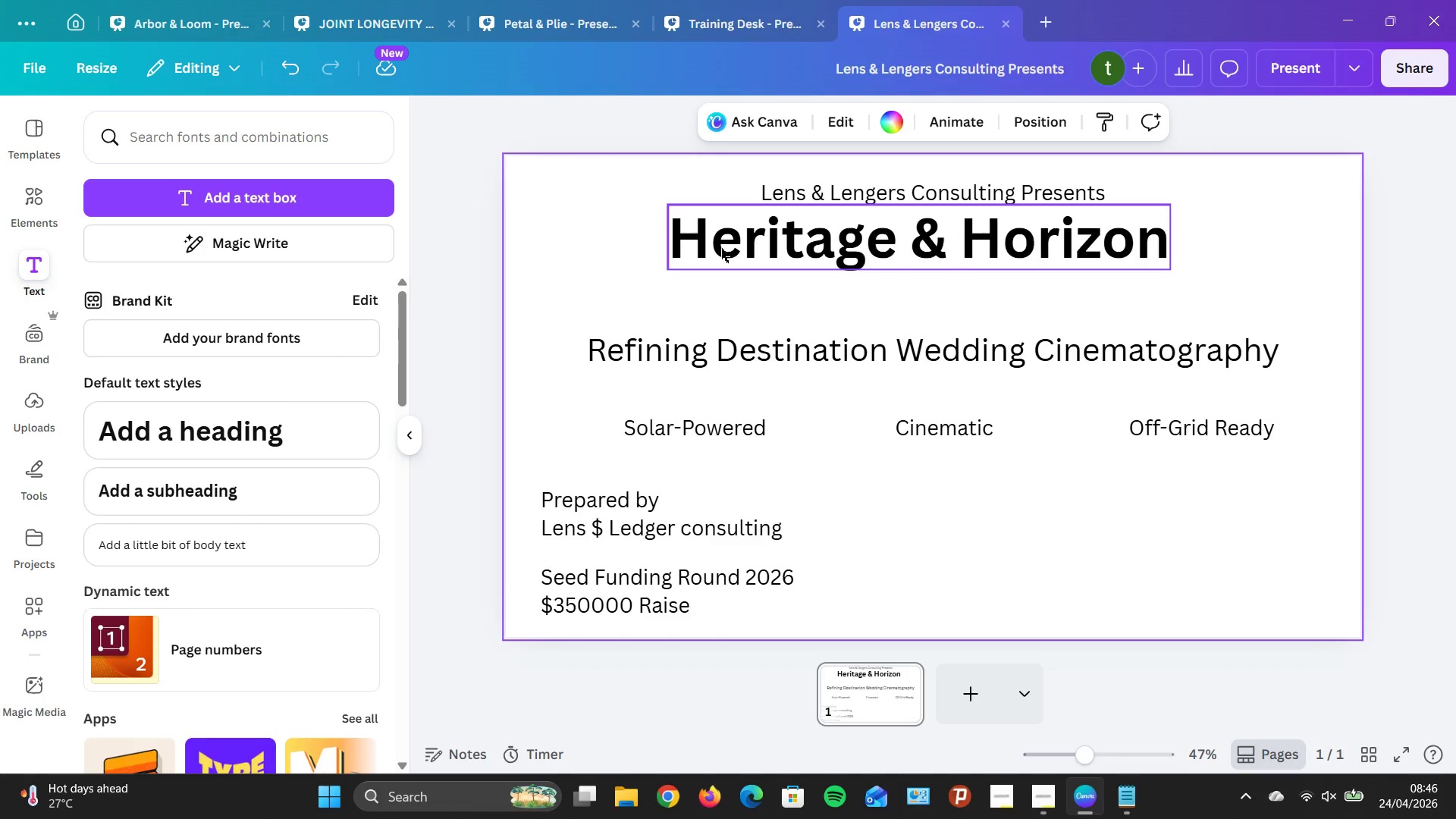 
left_click([630, 351])
 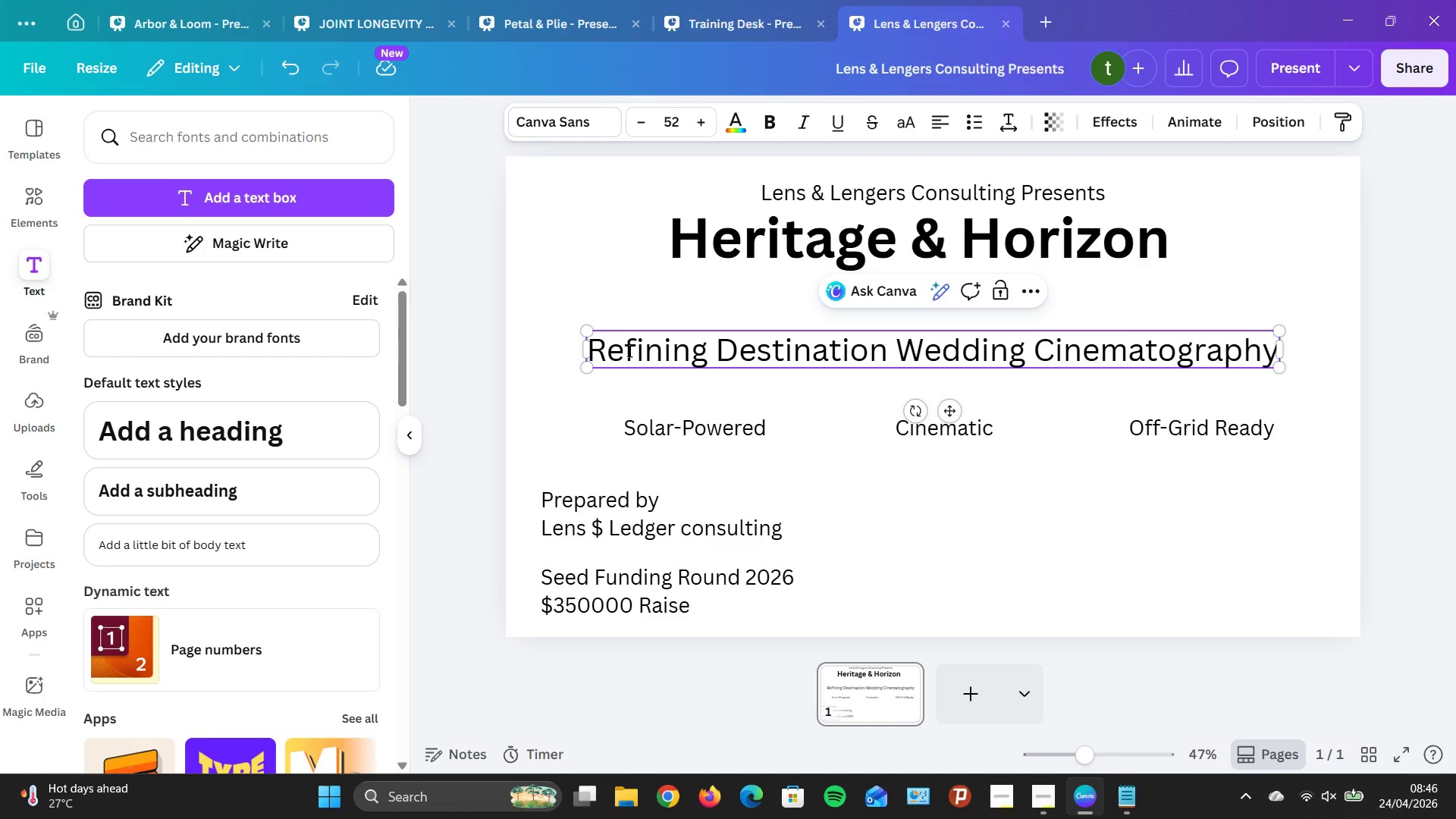 
type(de)
 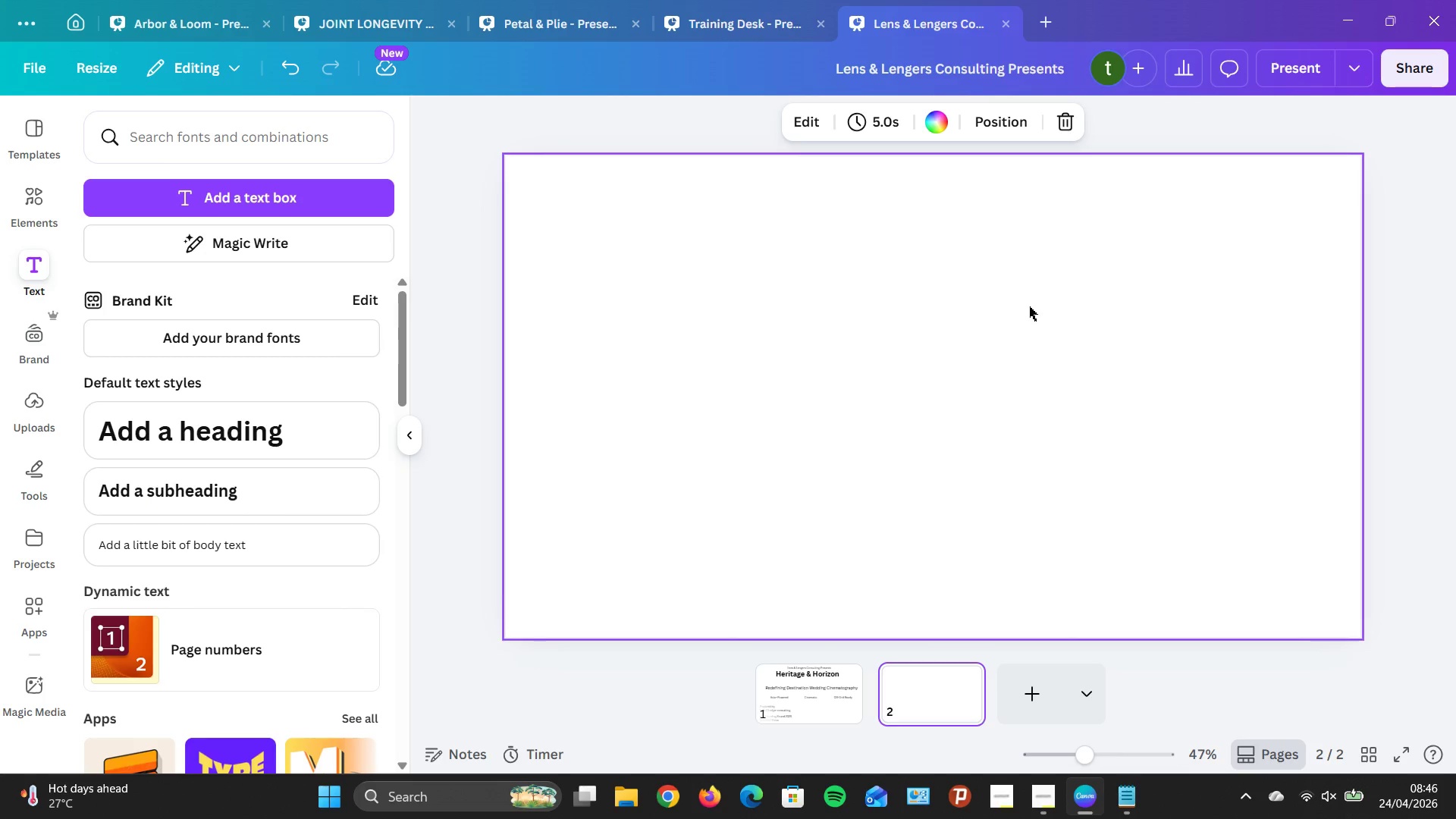 
wait(37.52)
 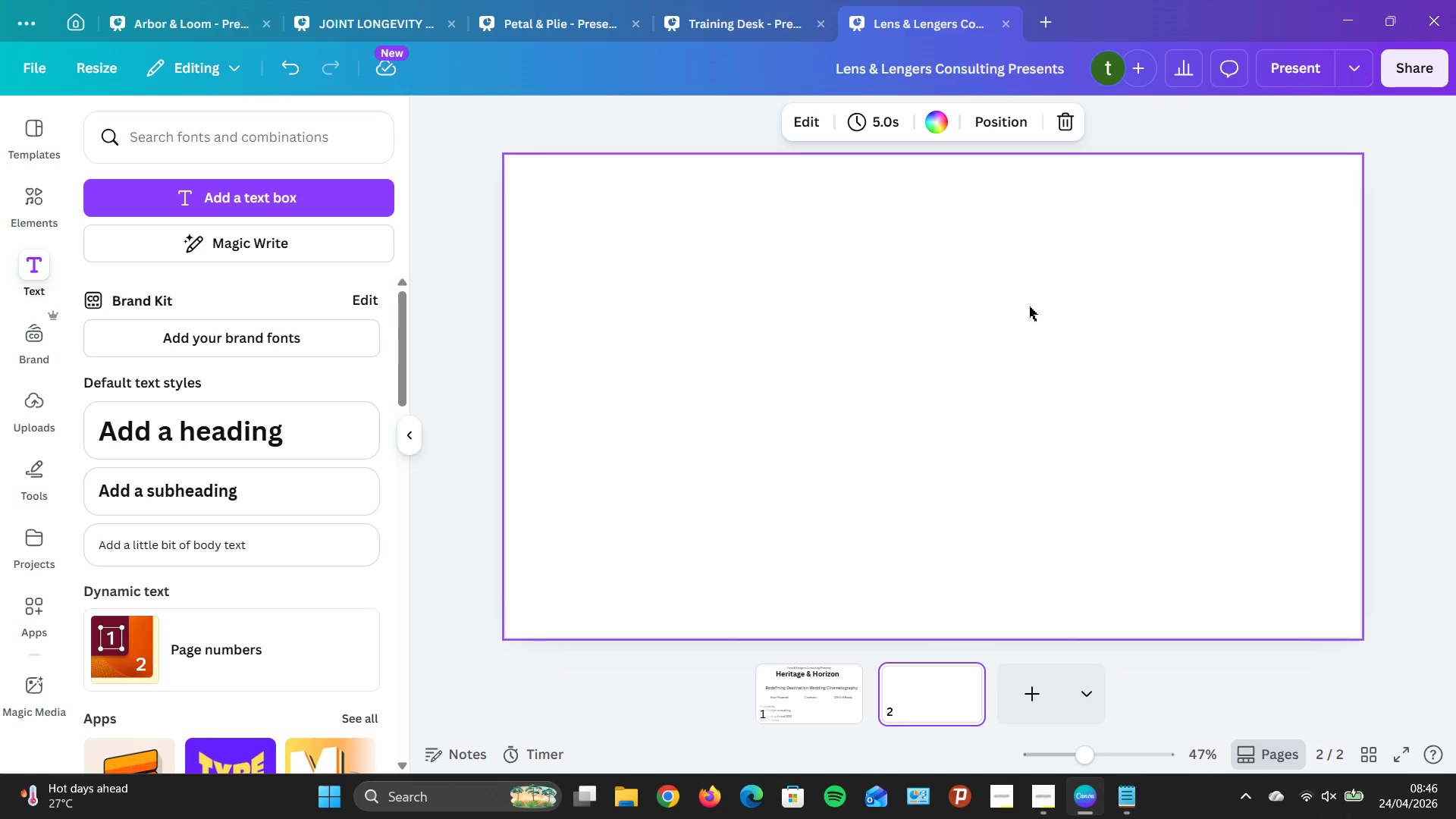 
left_click([325, 193])
 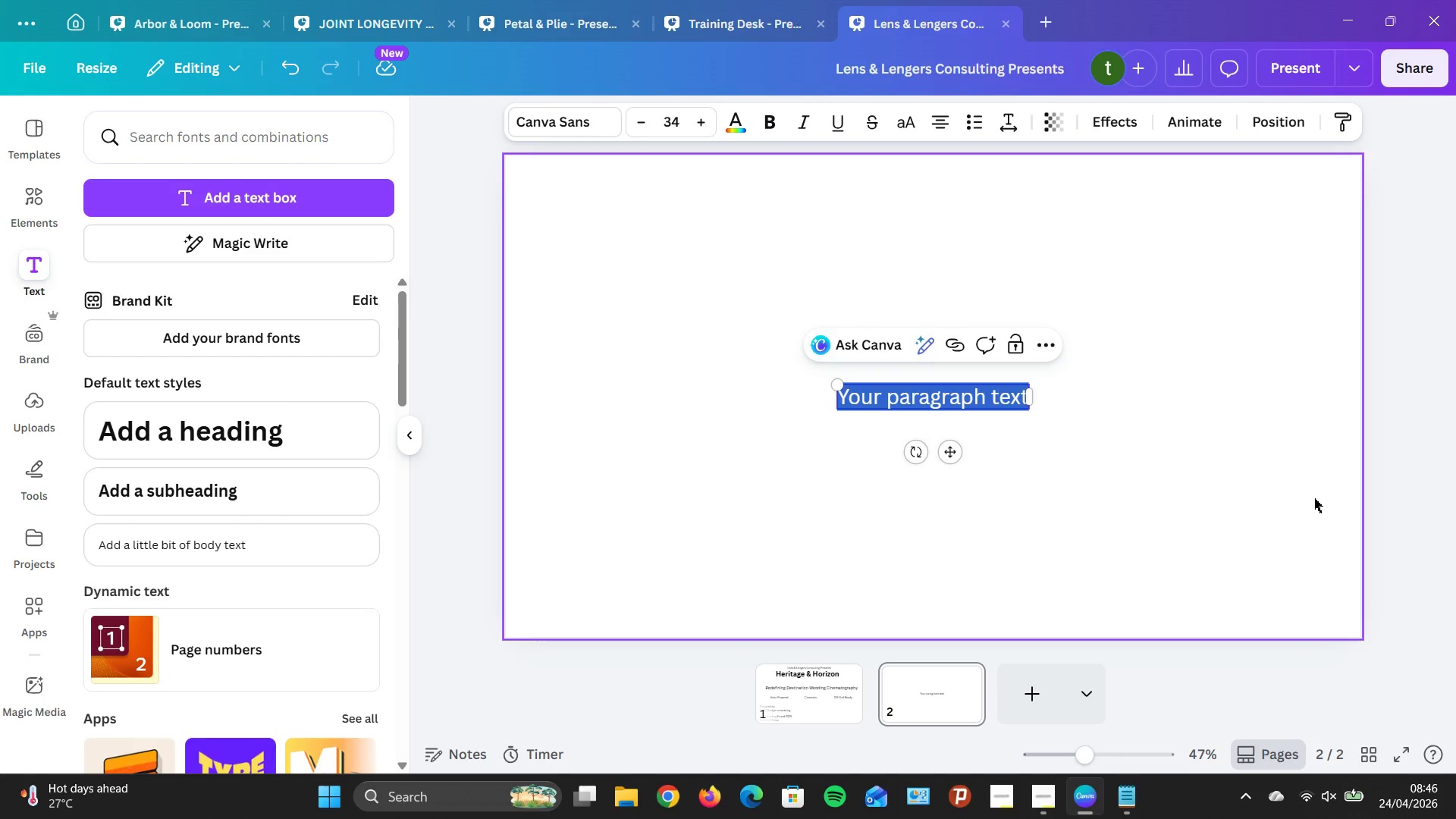 
type(th)
key(Backspace)
key(Backspace)
 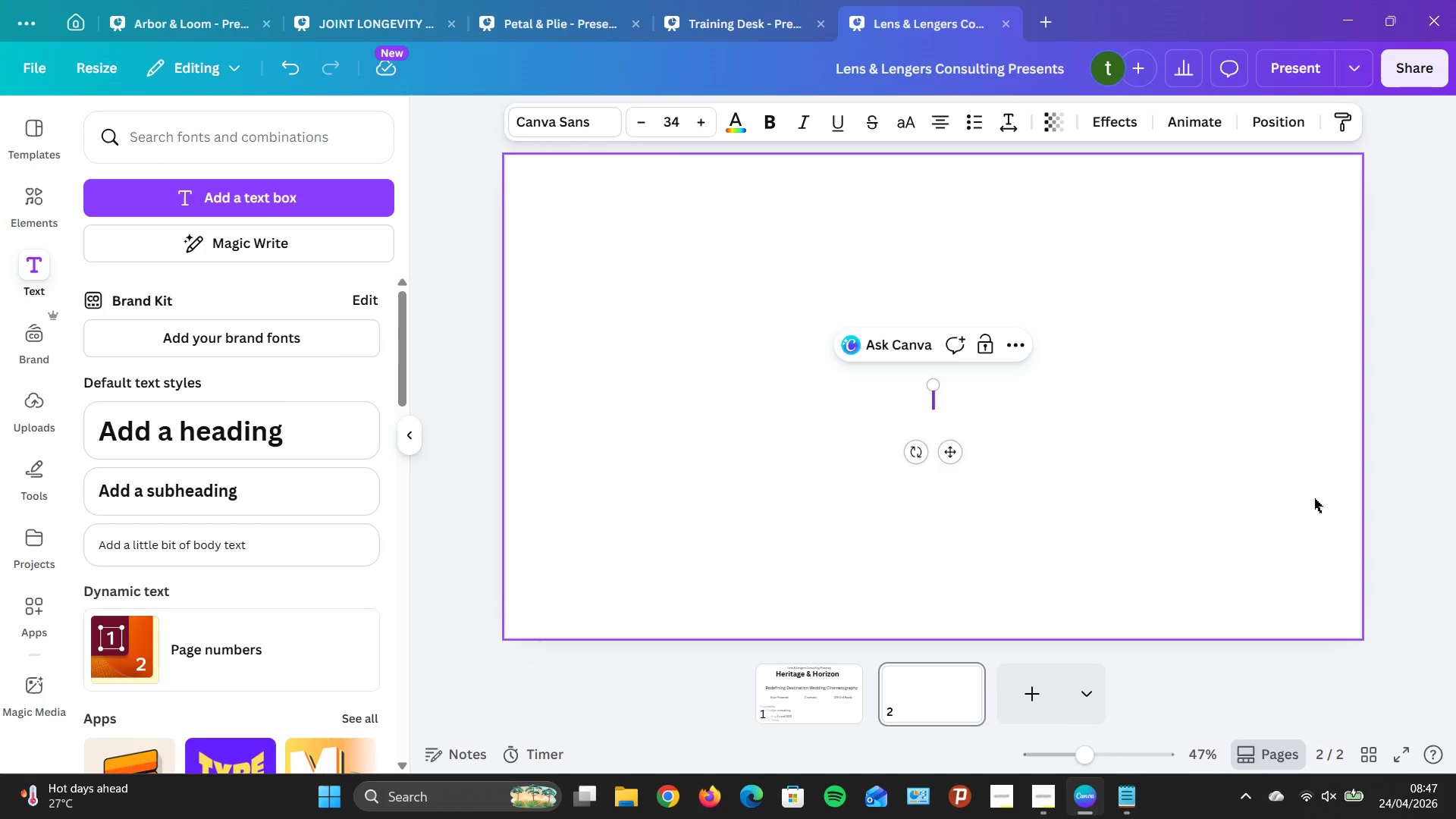 
wait(11.14)
 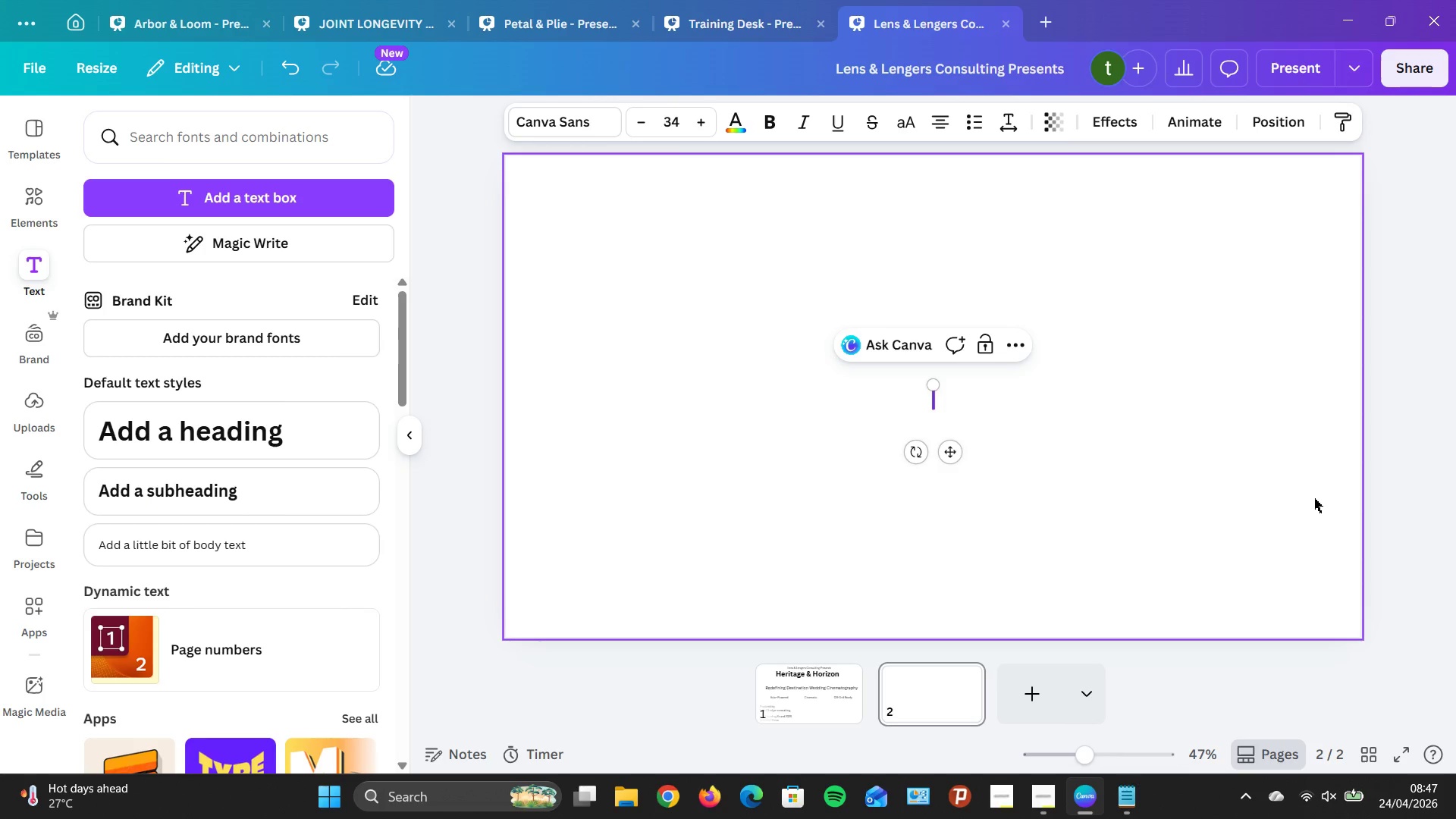 
type(L)
key(Backspace)
type(TH)
key(Backspace)
type(he Challa)
 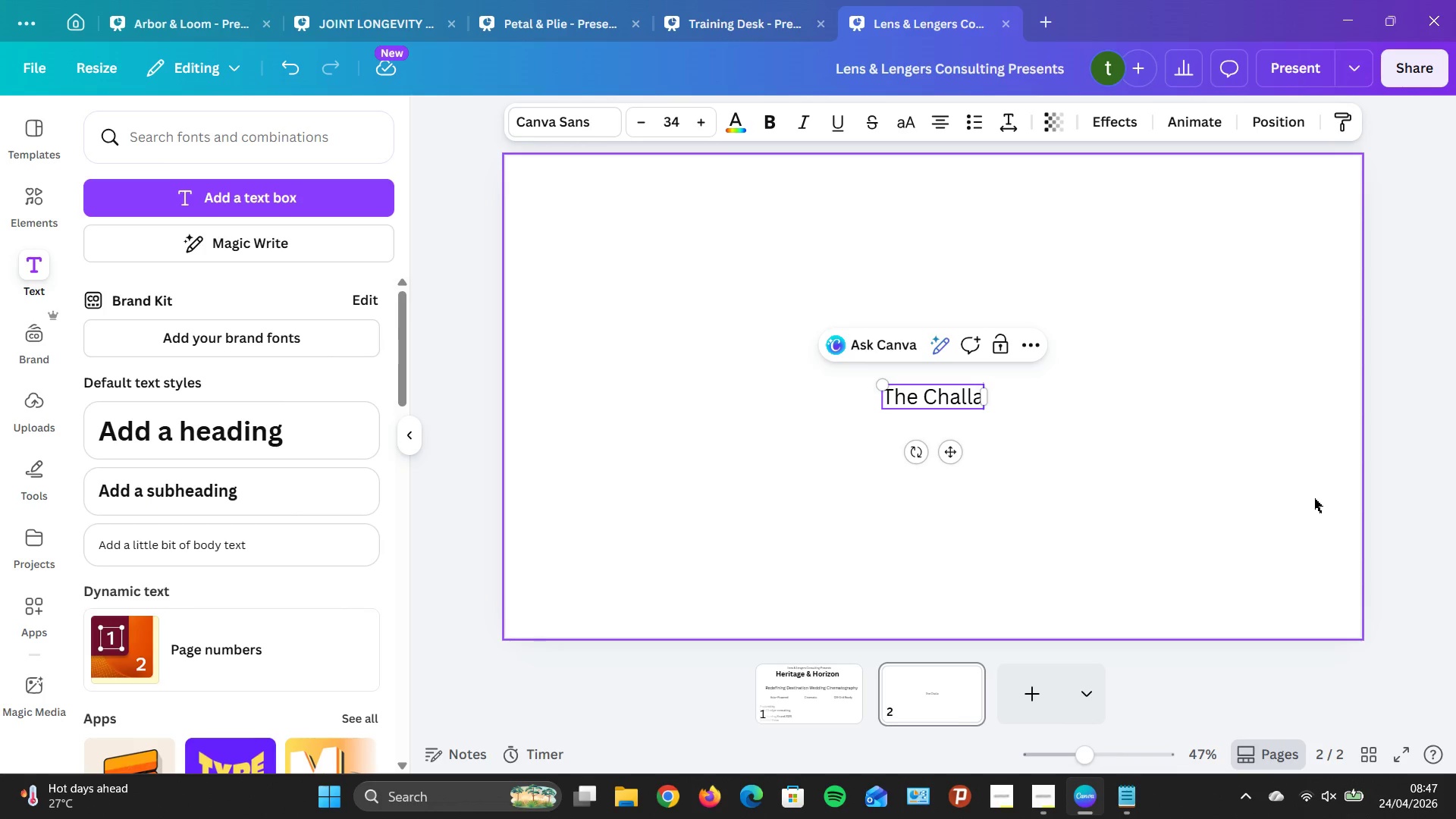 
wait(14.52)
 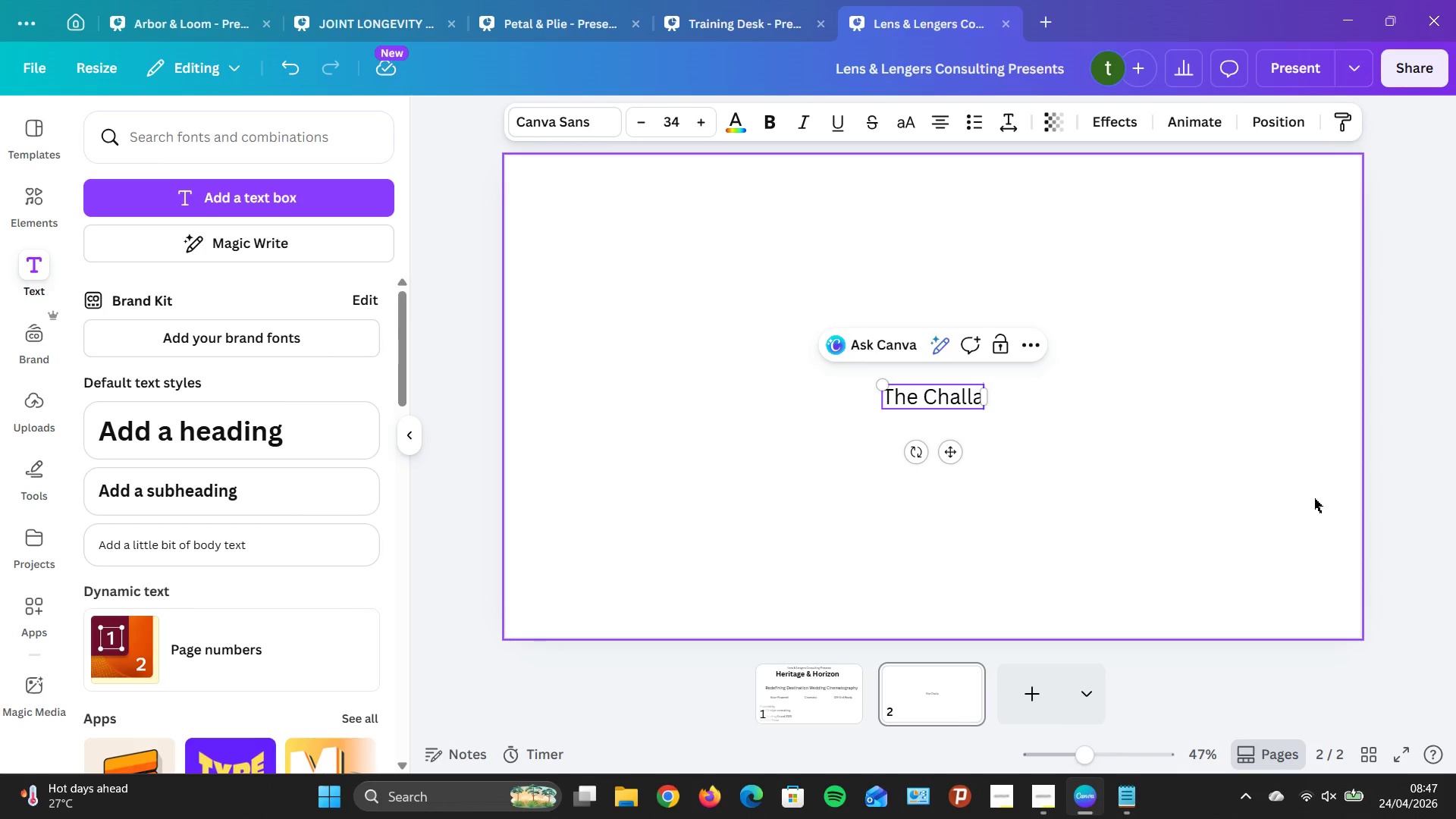 
key(A)
 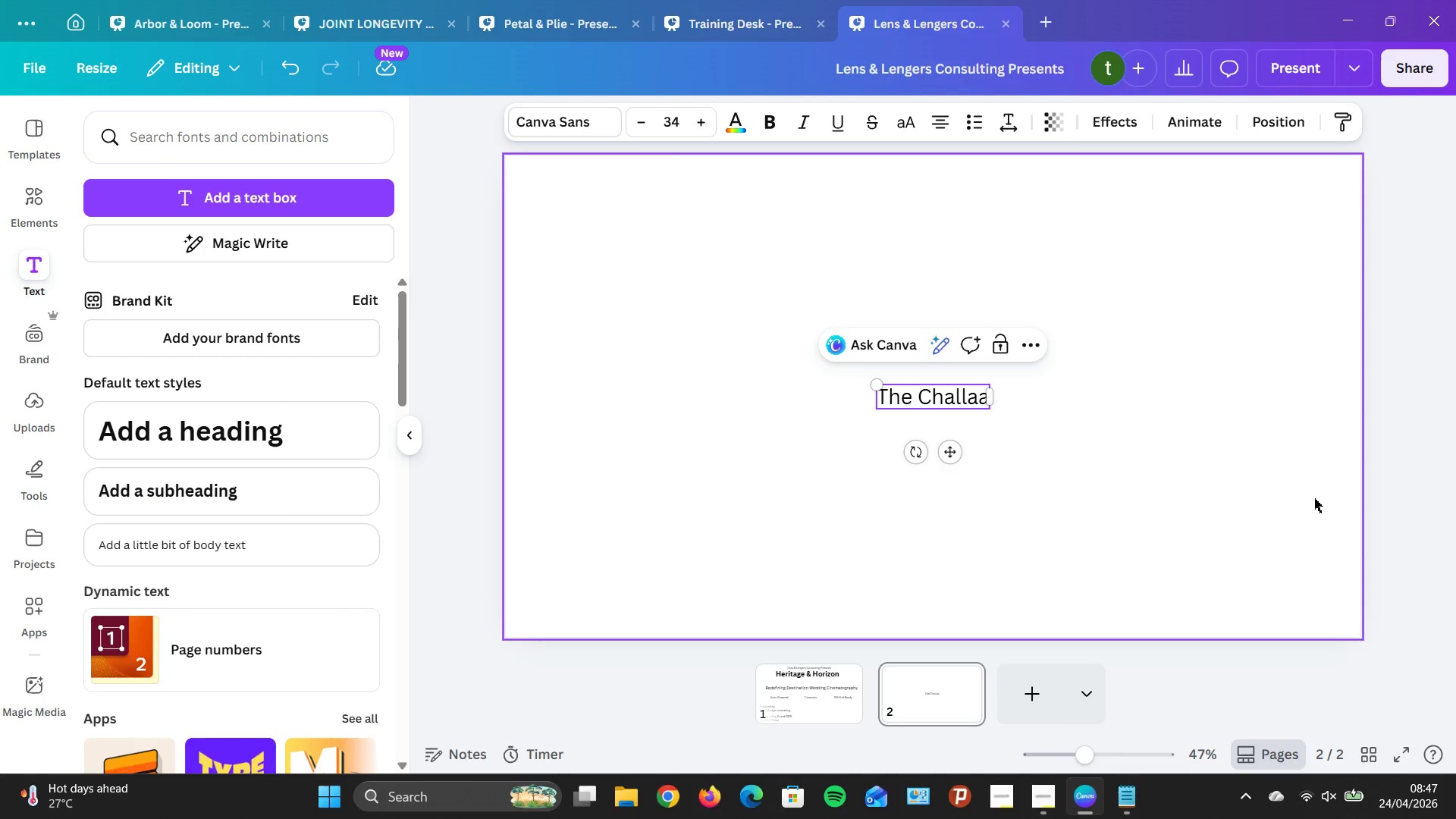 
key(Alt+AltLeft)
 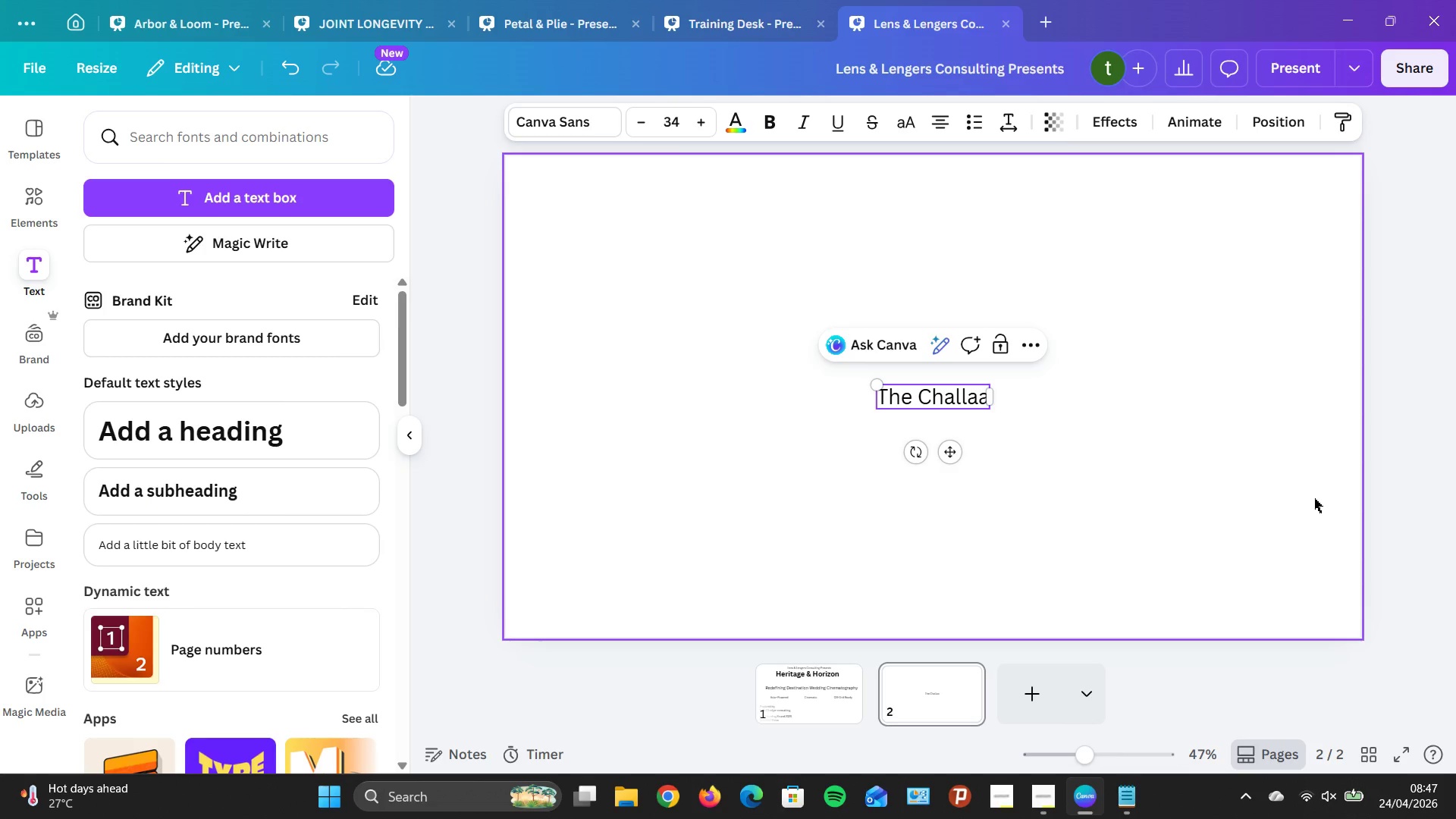 
type([F15])
key(Backspace)
key(Backspace)
type(eneg)
key(Backspace)
key(Backspace)
type(ge )
 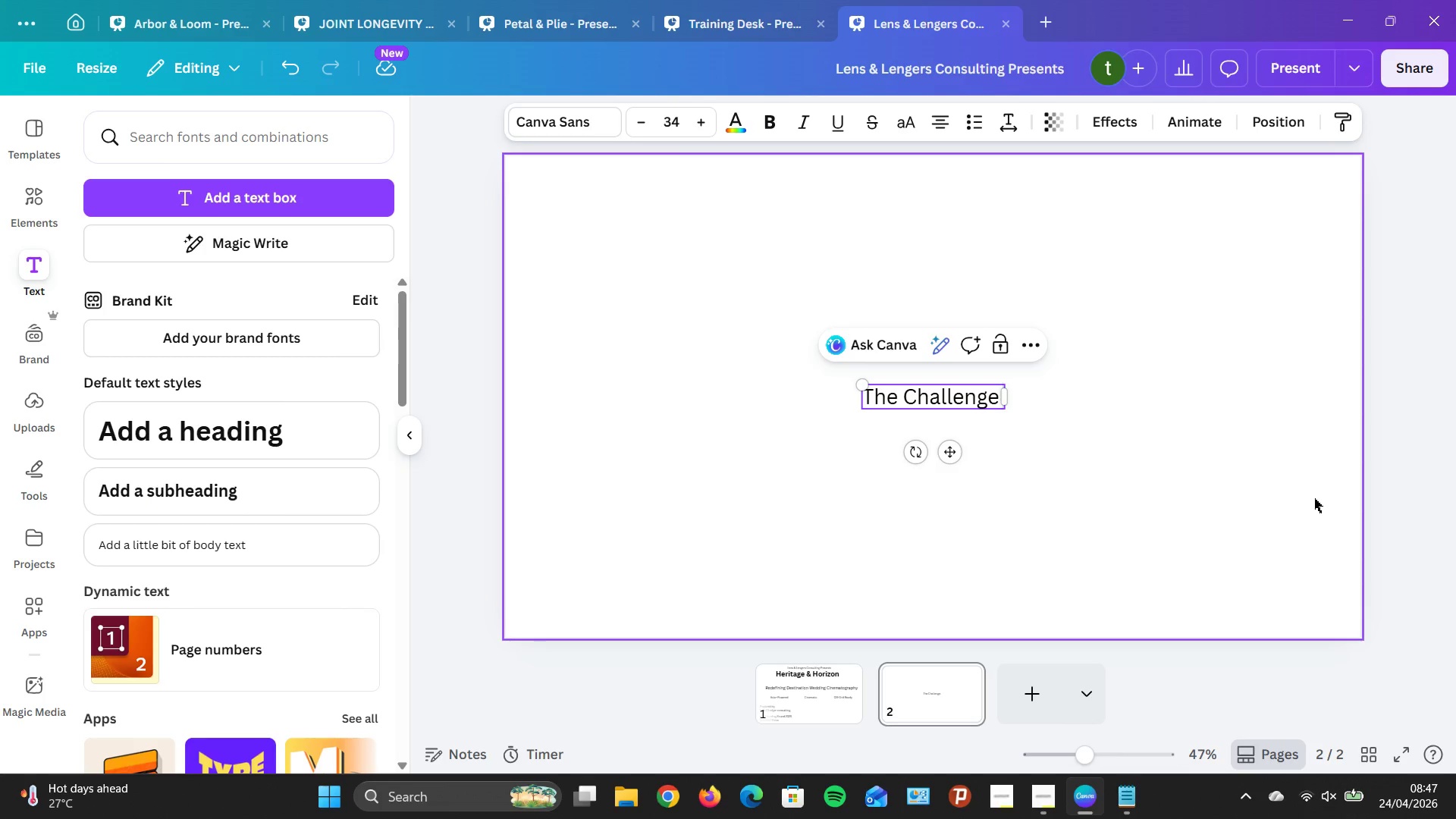 
key(Alt+Meta+MetaLeft)
 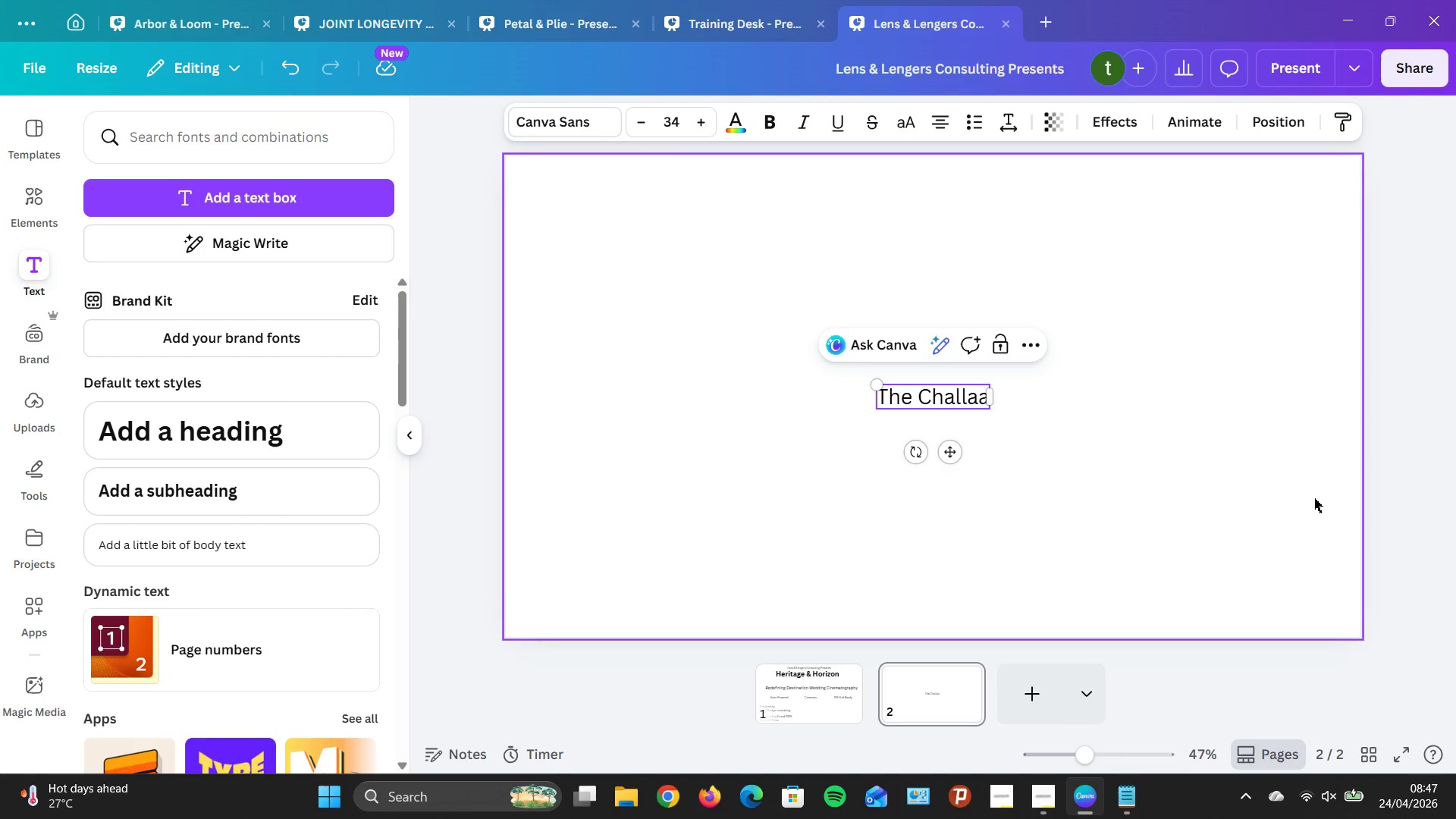 
left_click([1314, 498])
 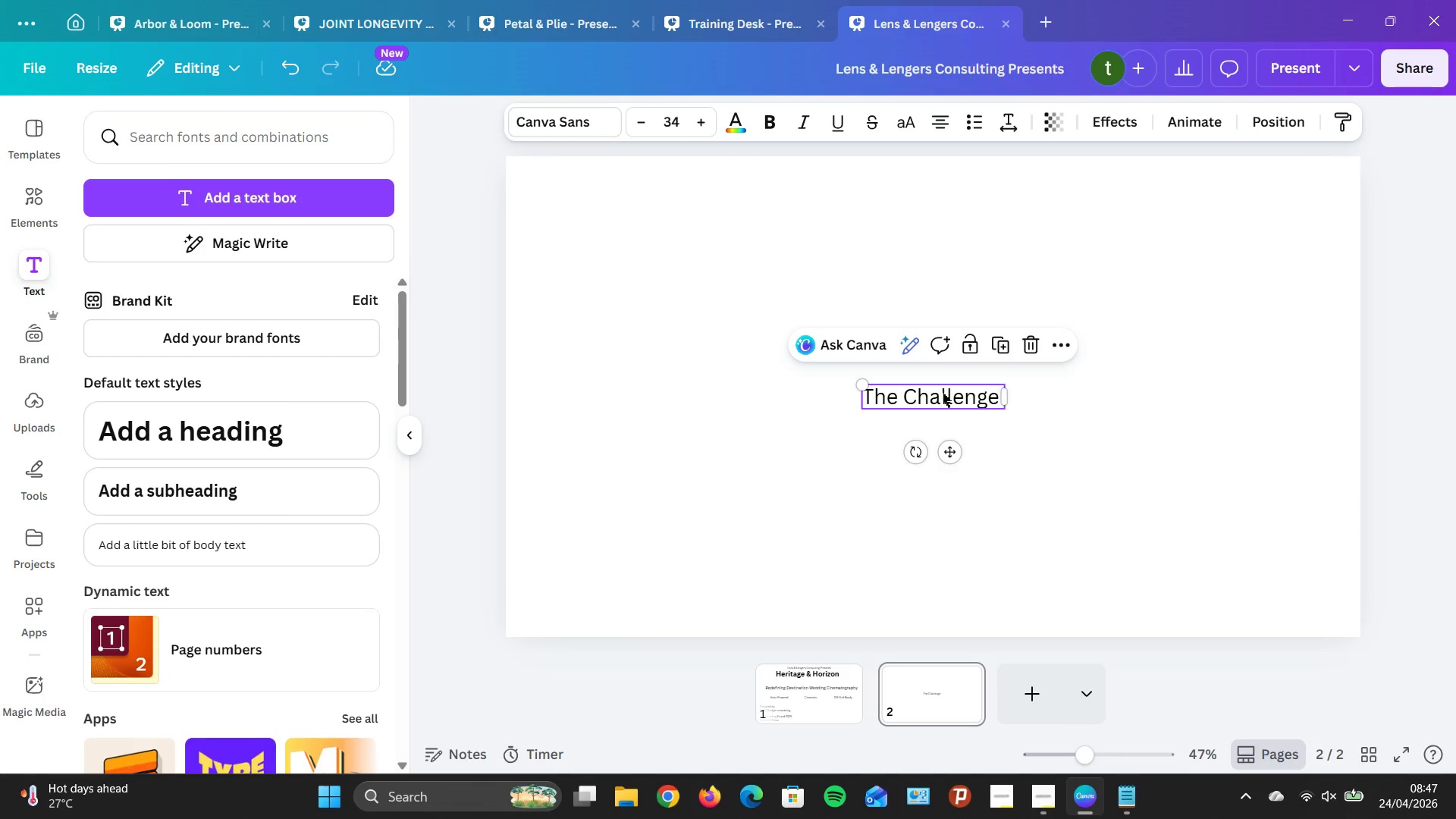 
left_click_drag(start_coordinate=[952, 456], to_coordinate=[617, 239])
 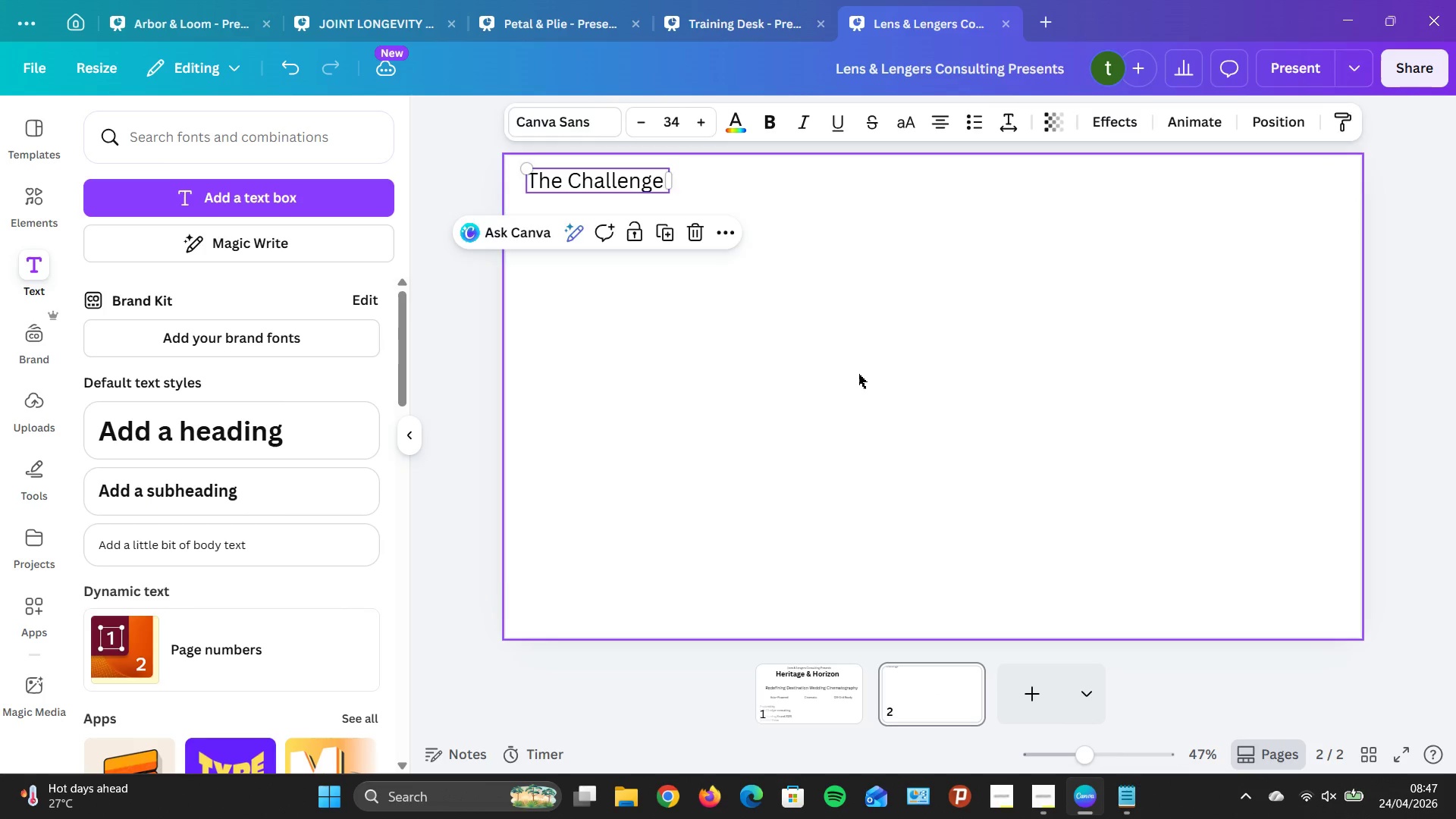 
left_click_drag(start_coordinate=[858, 374], to_coordinate=[858, 367])
 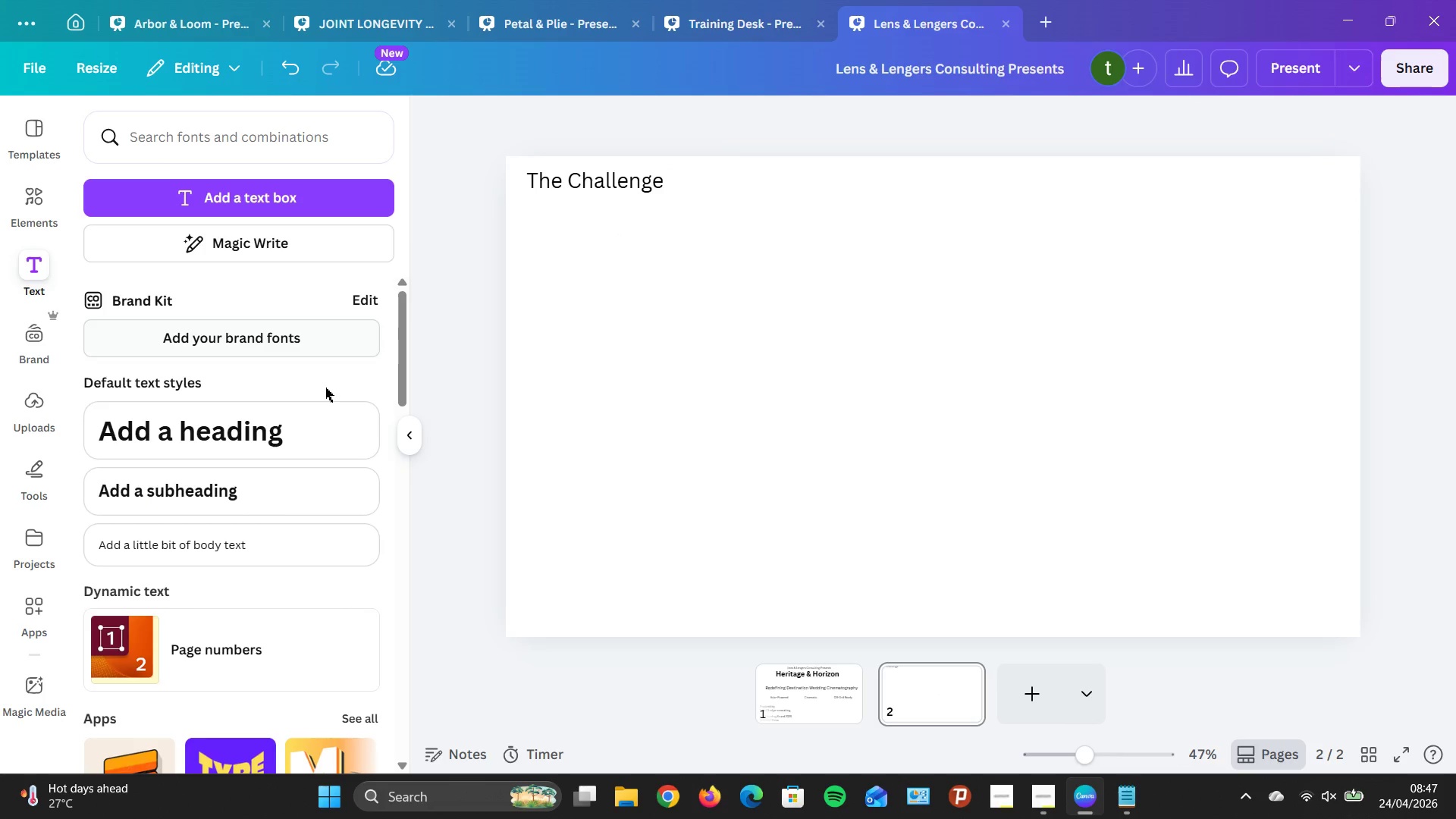 
left_click([322, 489])
 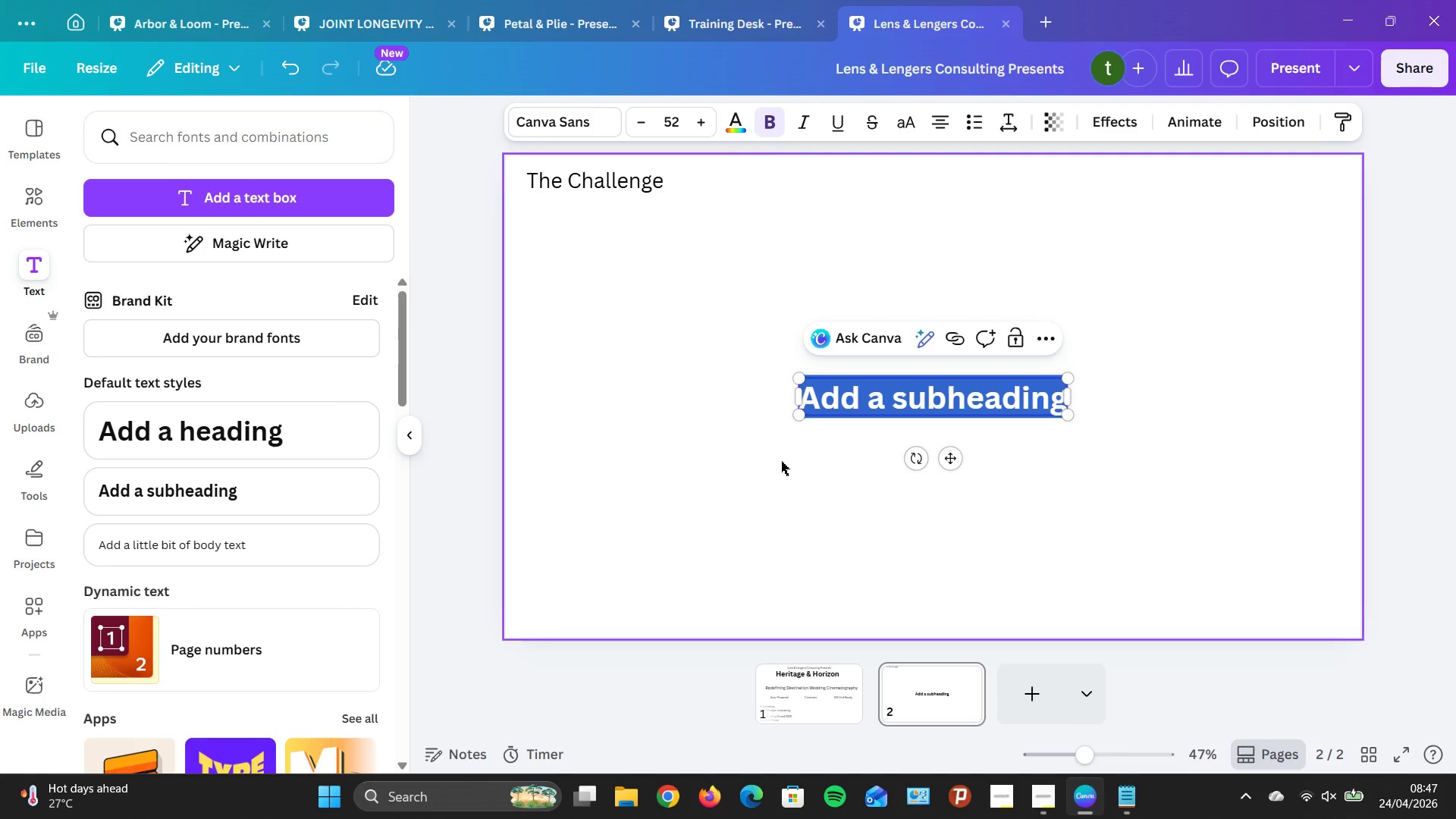 
type(Logig)
key(Backspace)
type(stial Che)
key(Backspace)
type(aos at Remote Events)
 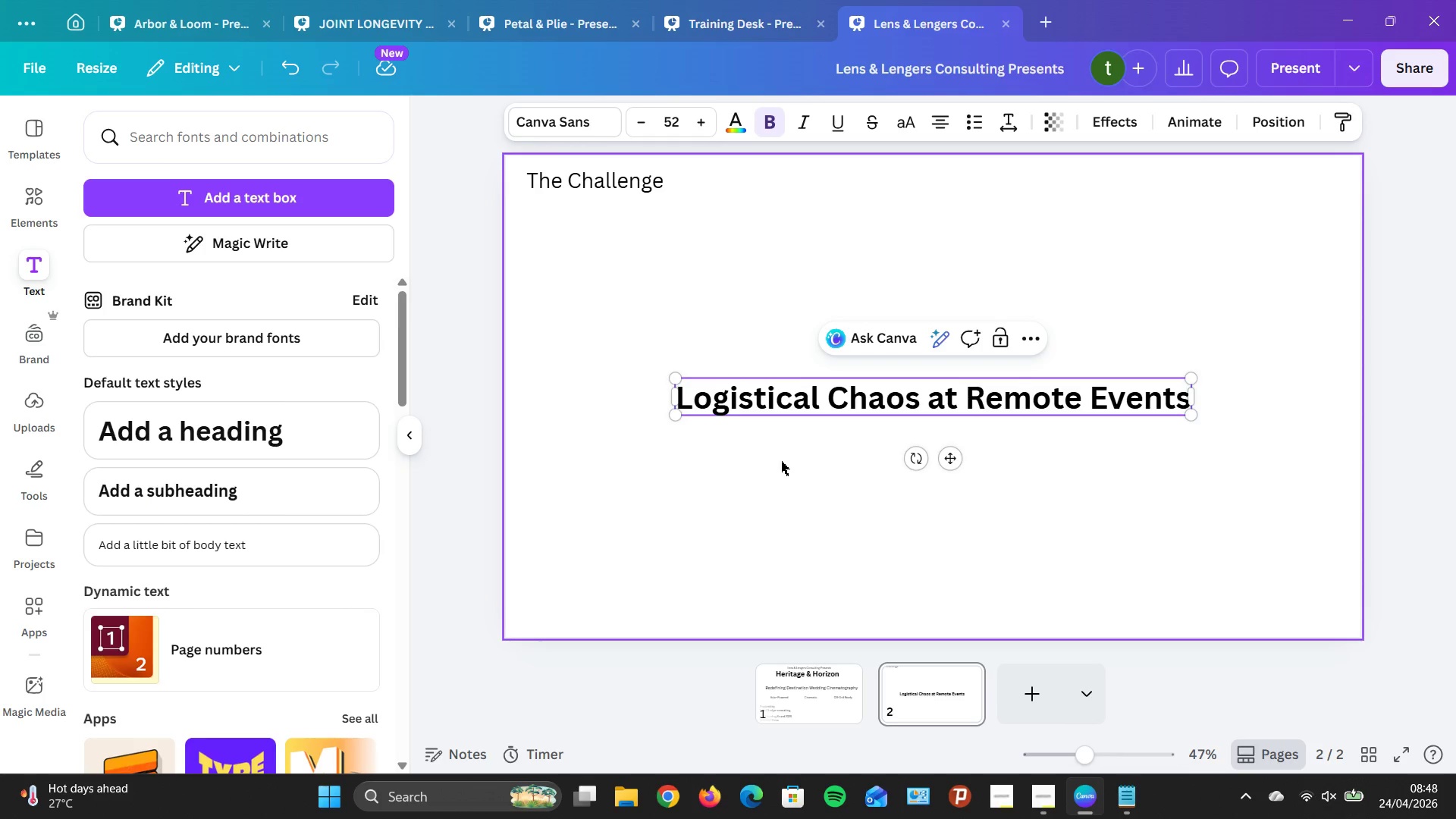 
left_click([848, 398])
 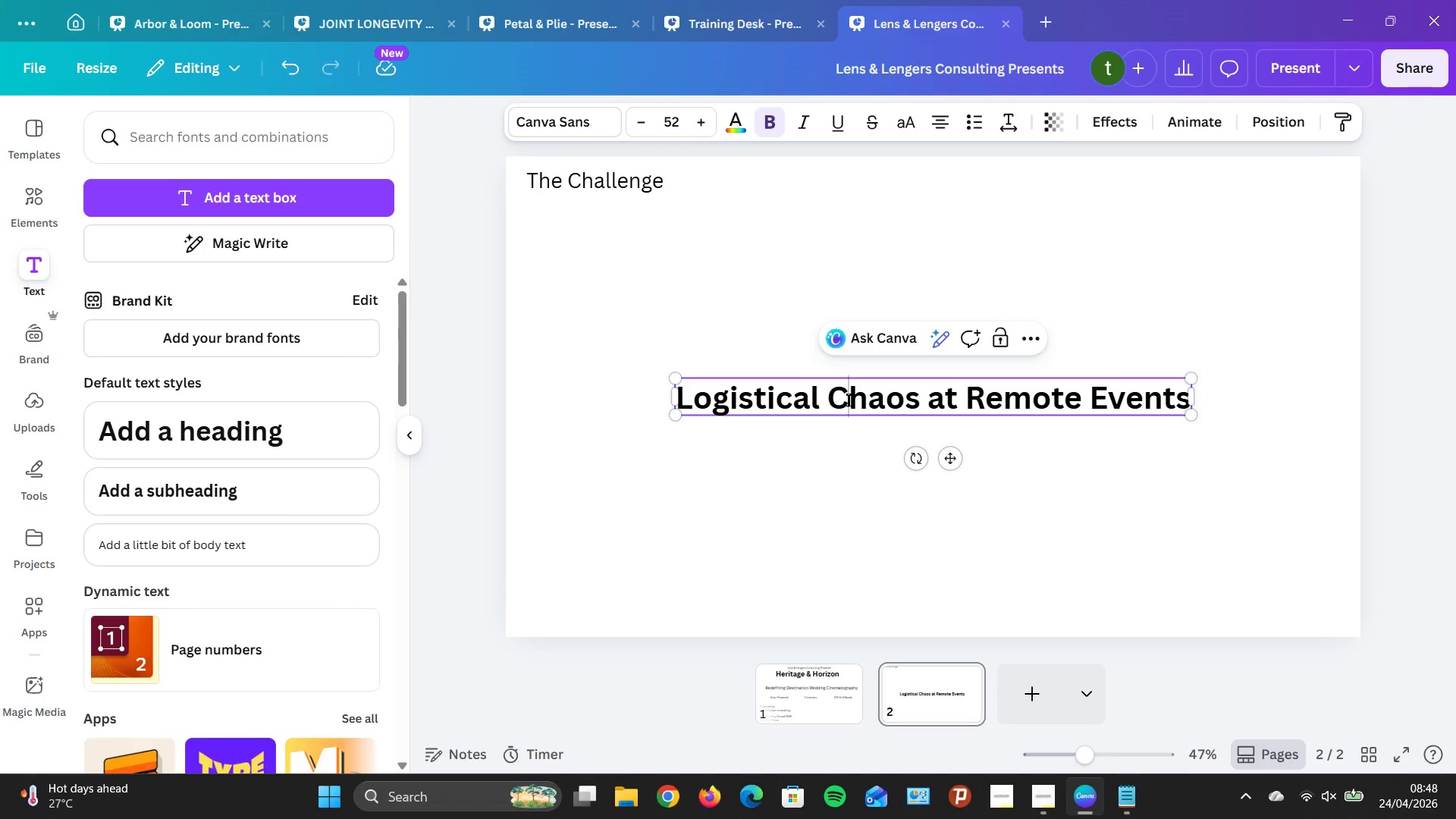 
key(Backspace)
 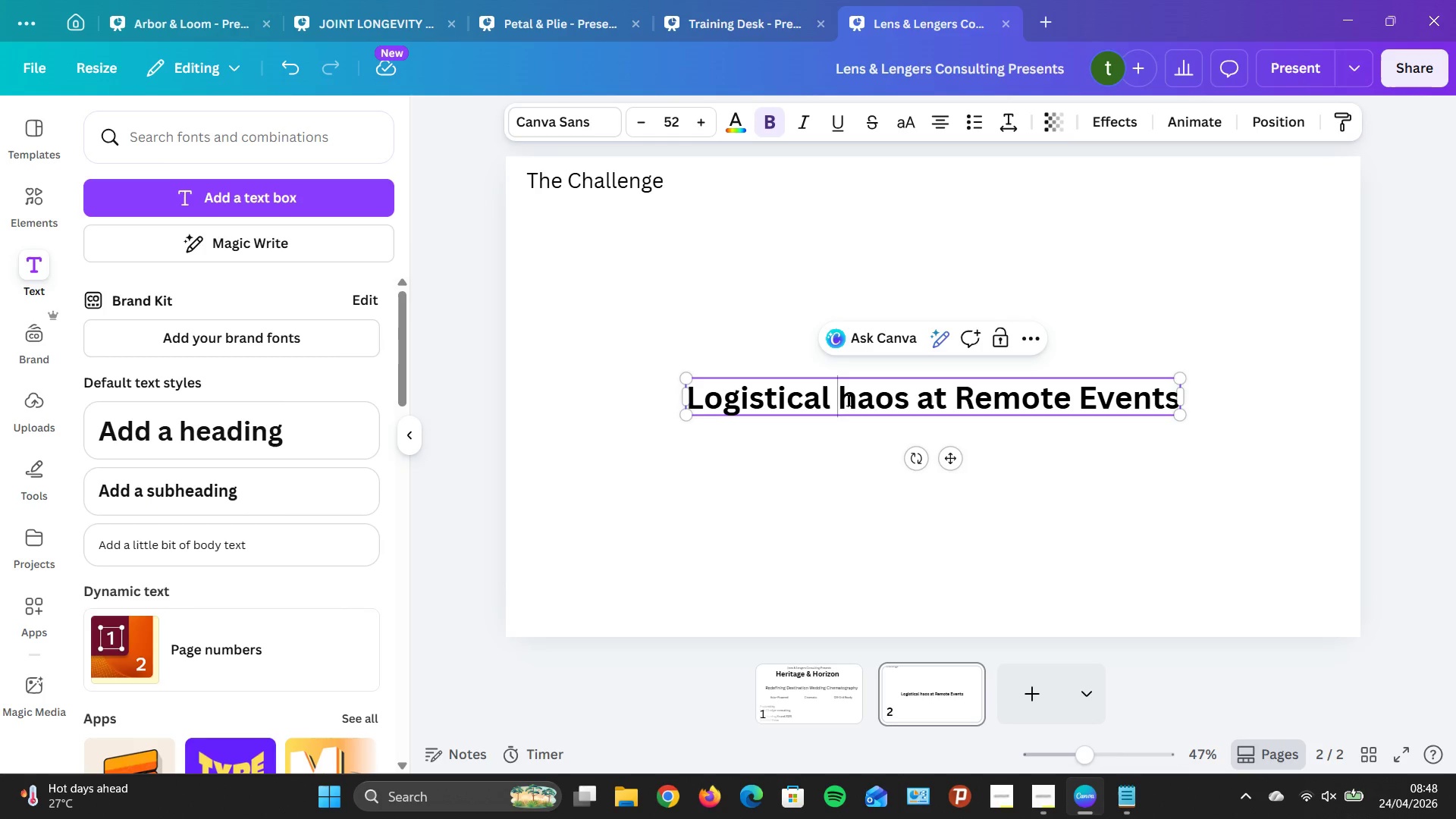 
key(CapsLock)
 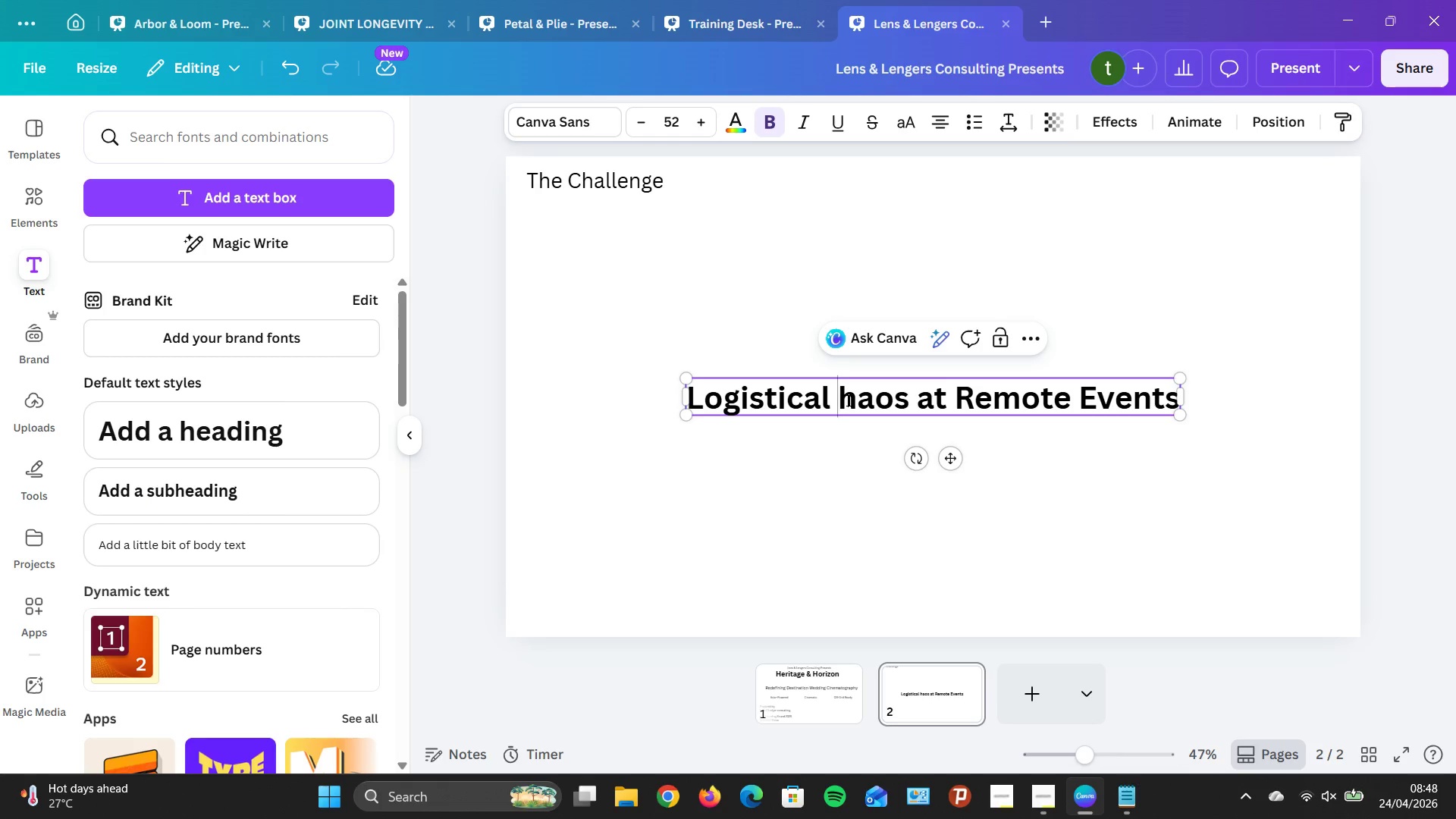 
key(C)
 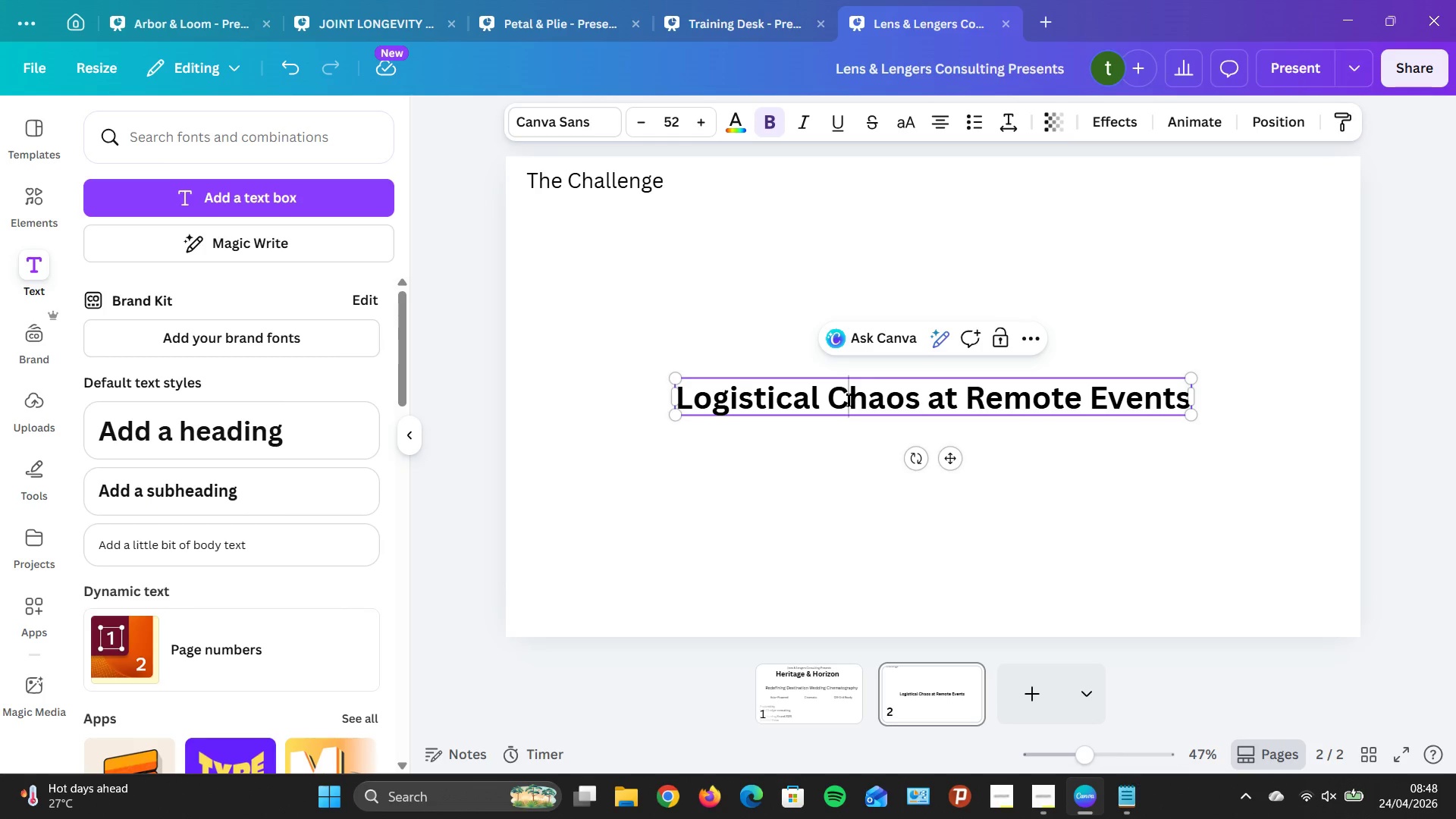 
key(CapsLock)
 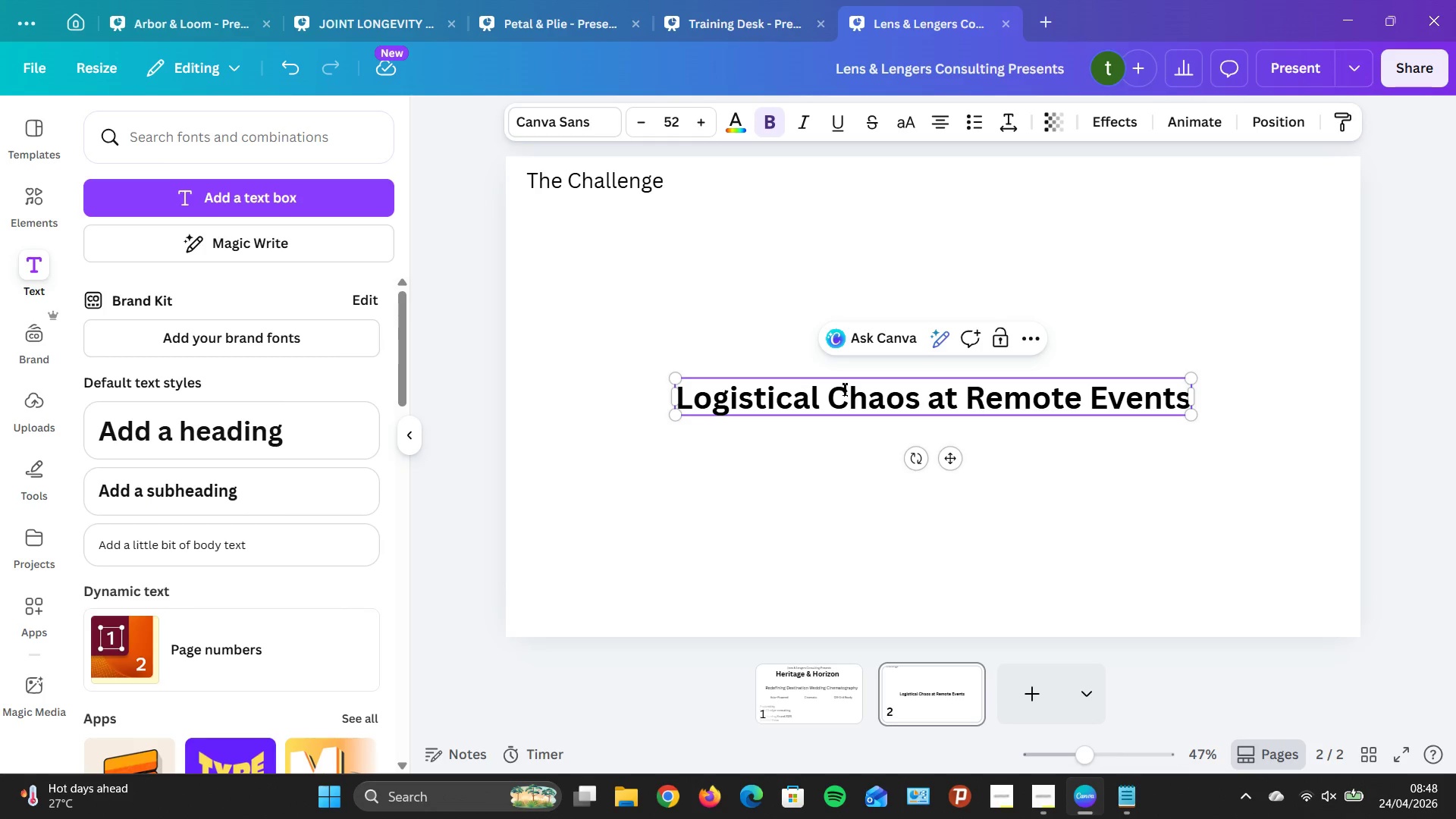 
left_click([1049, 462])
 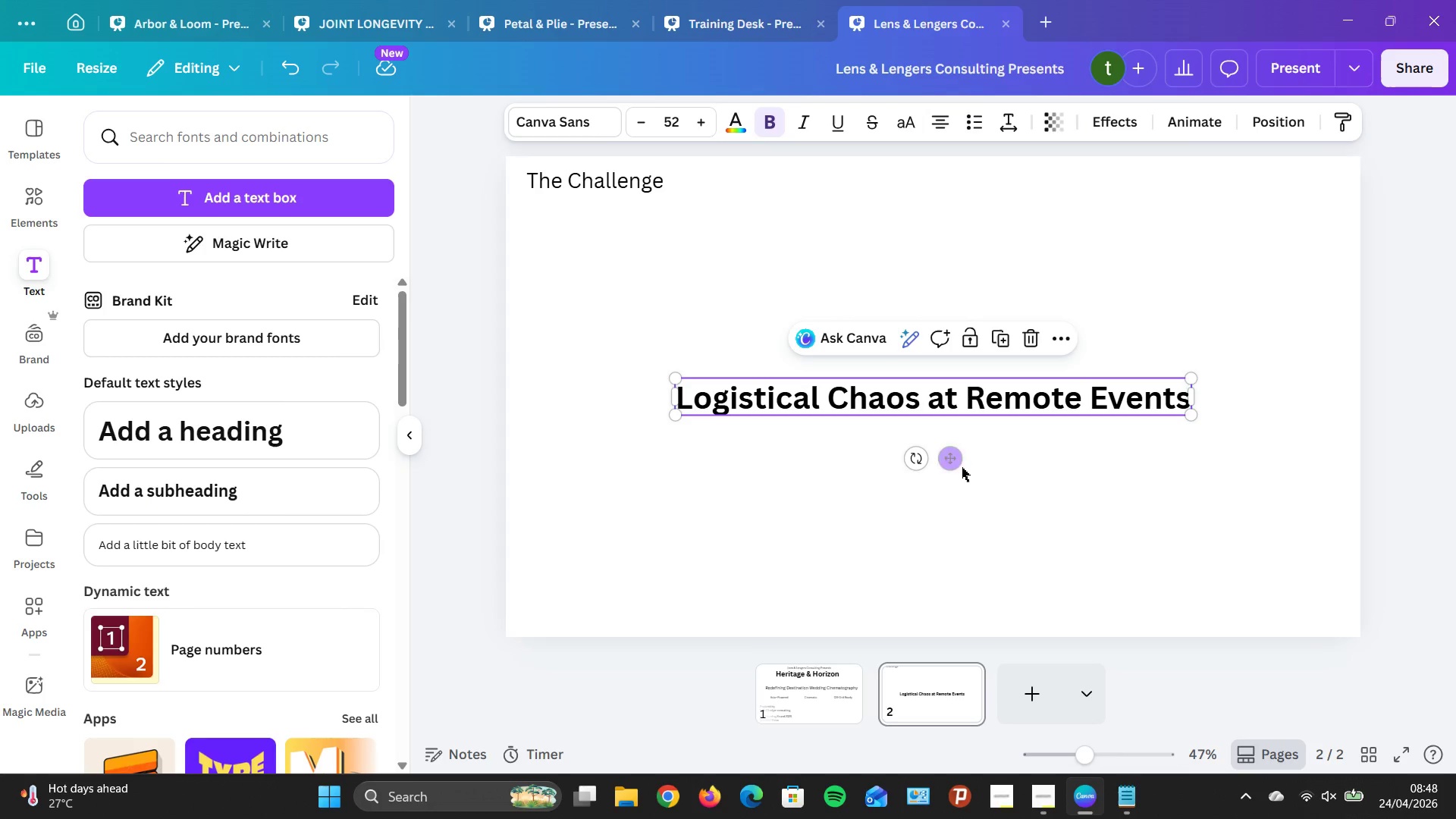 
left_click([946, 454])
 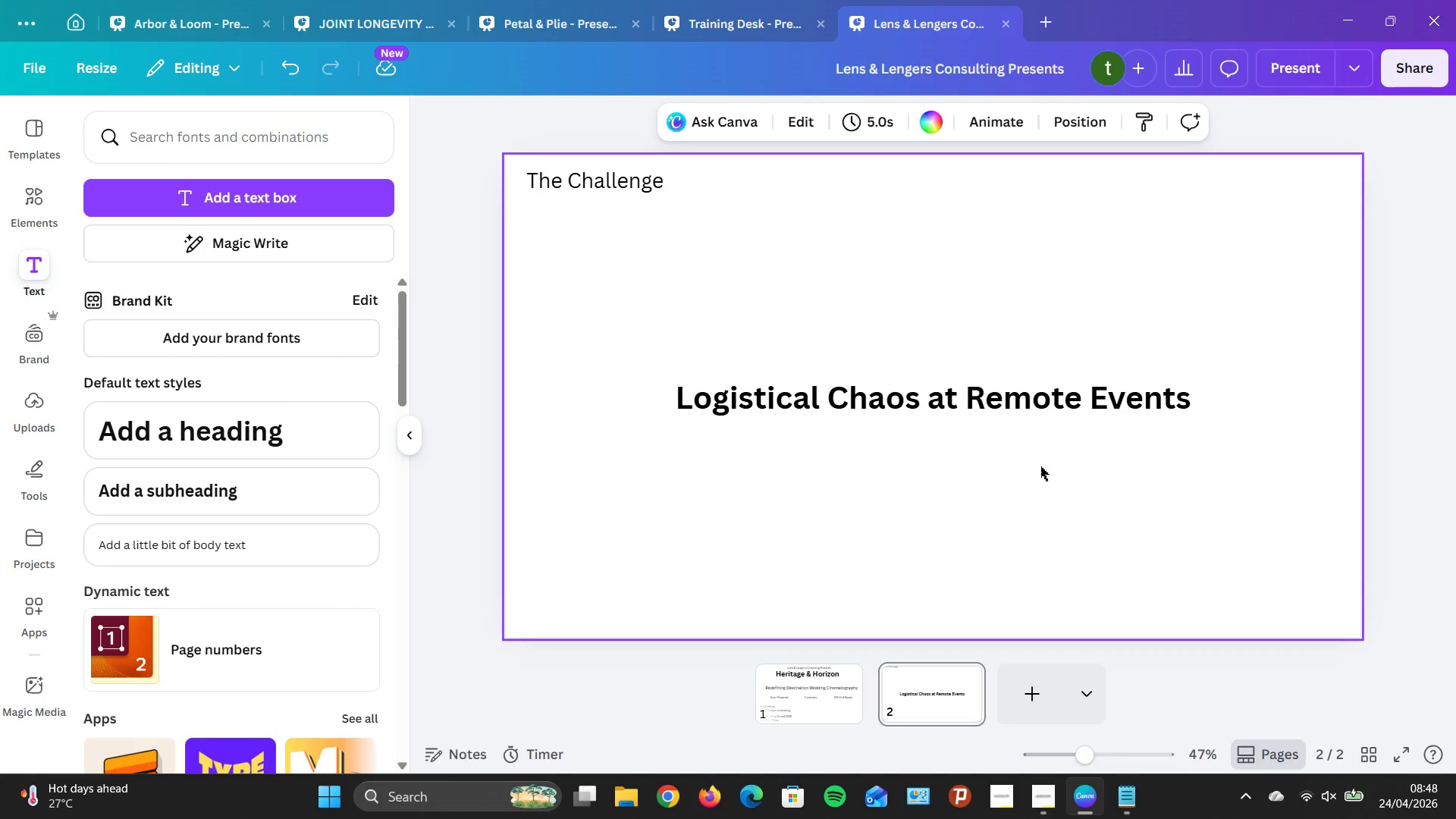 
left_click([964, 416])
 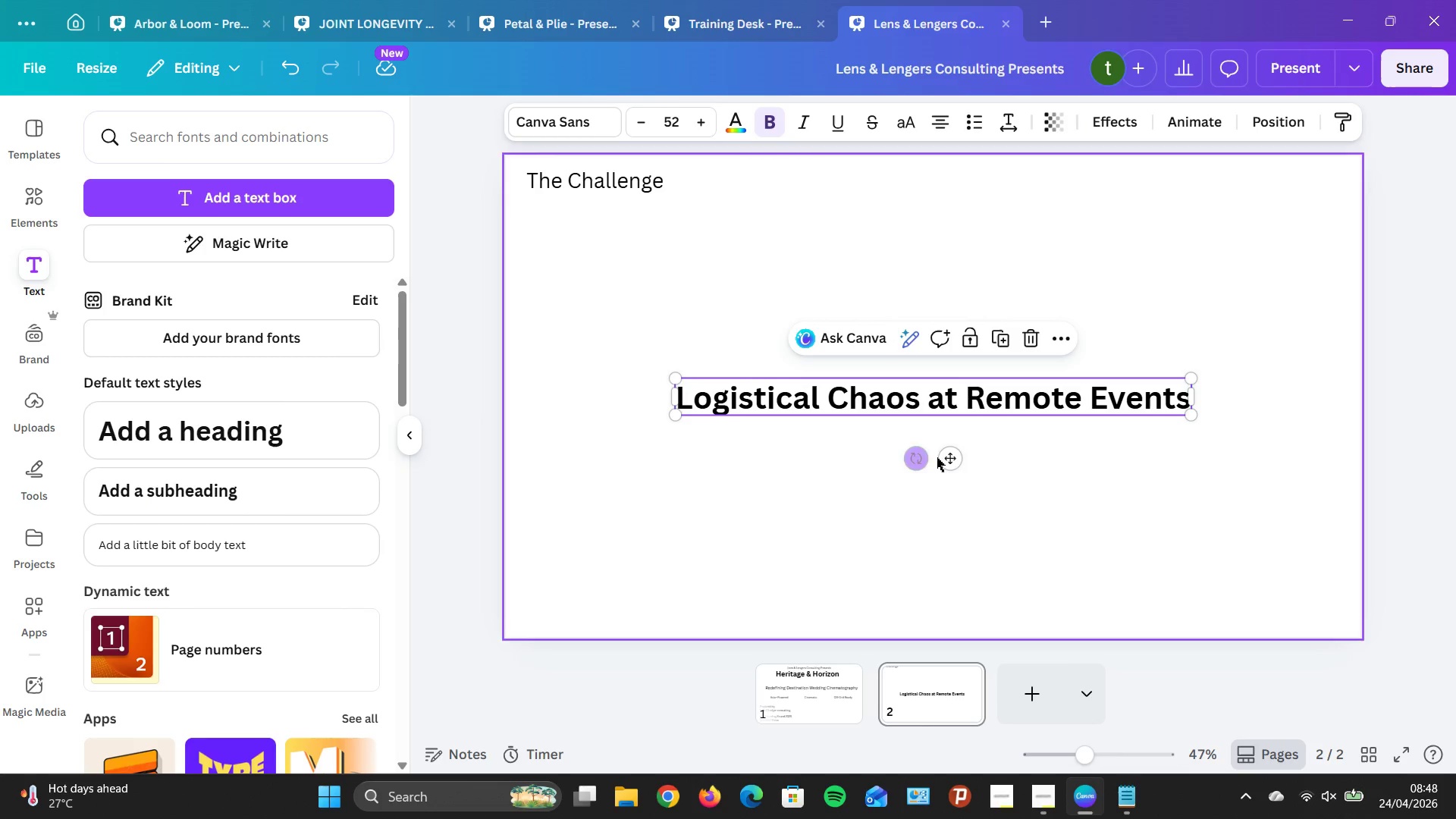 
left_click_drag(start_coordinate=[951, 457], to_coordinate=[807, 284])
 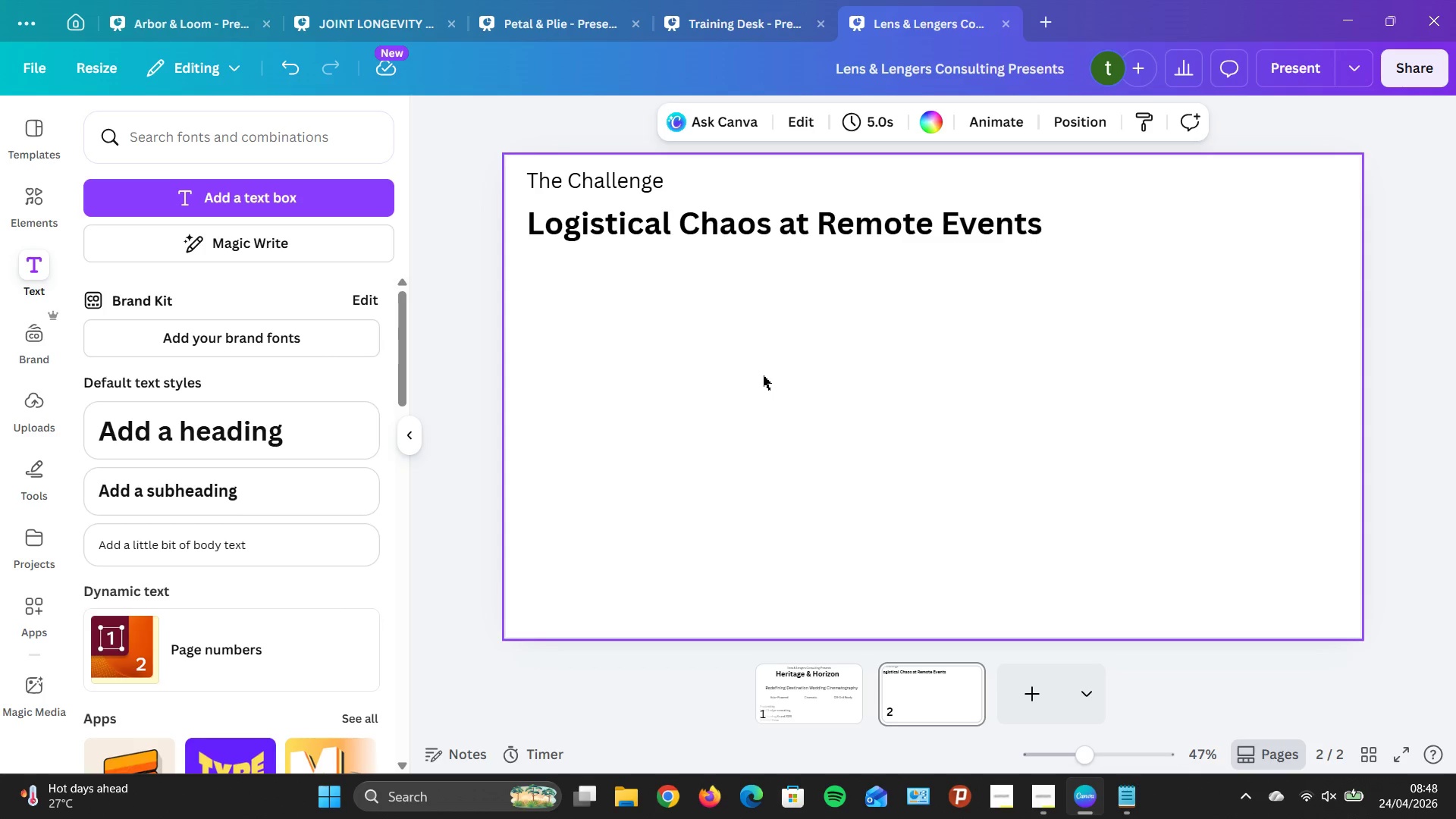 
wait(15.56)
 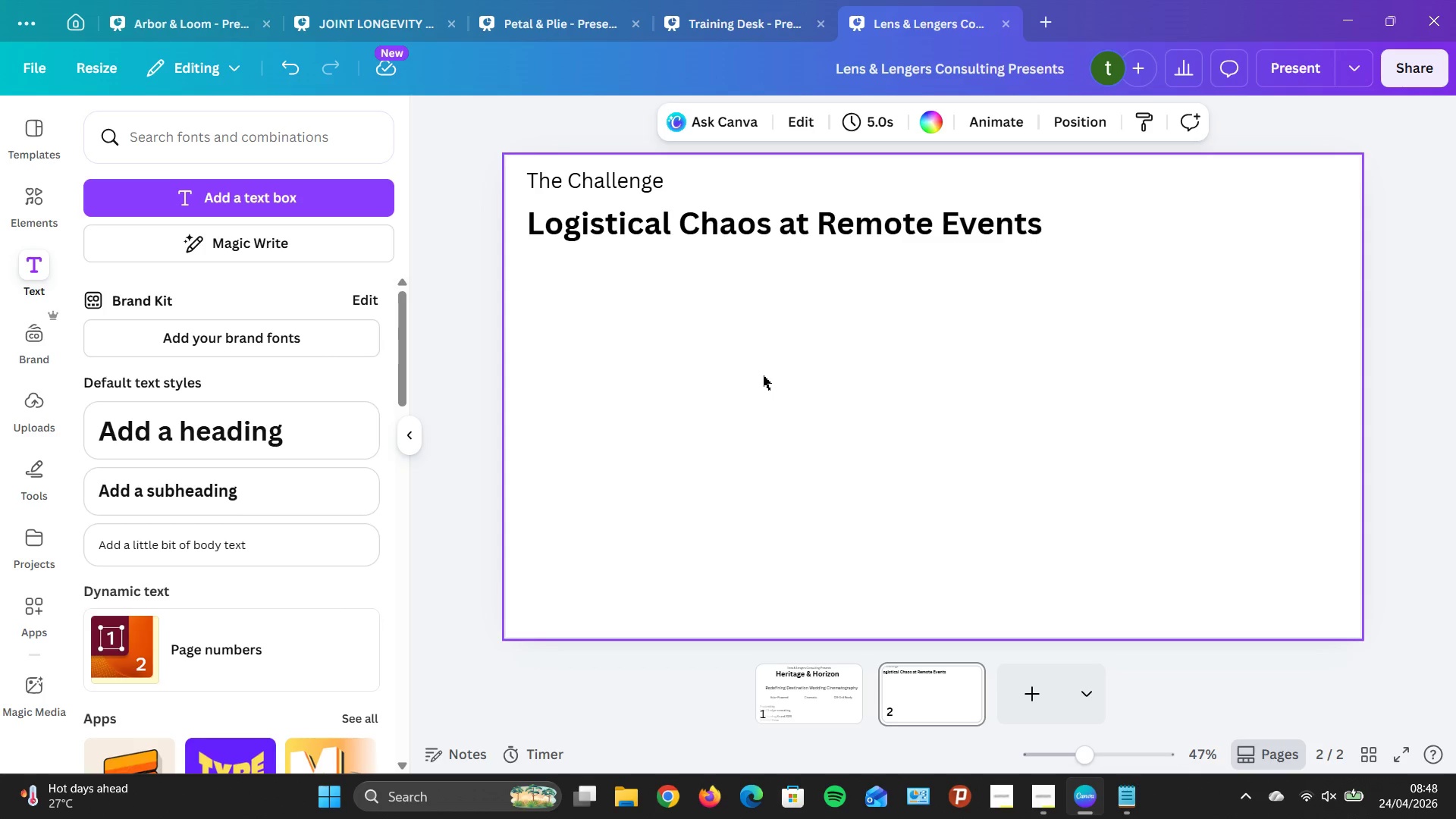 
left_click([282, 540])
 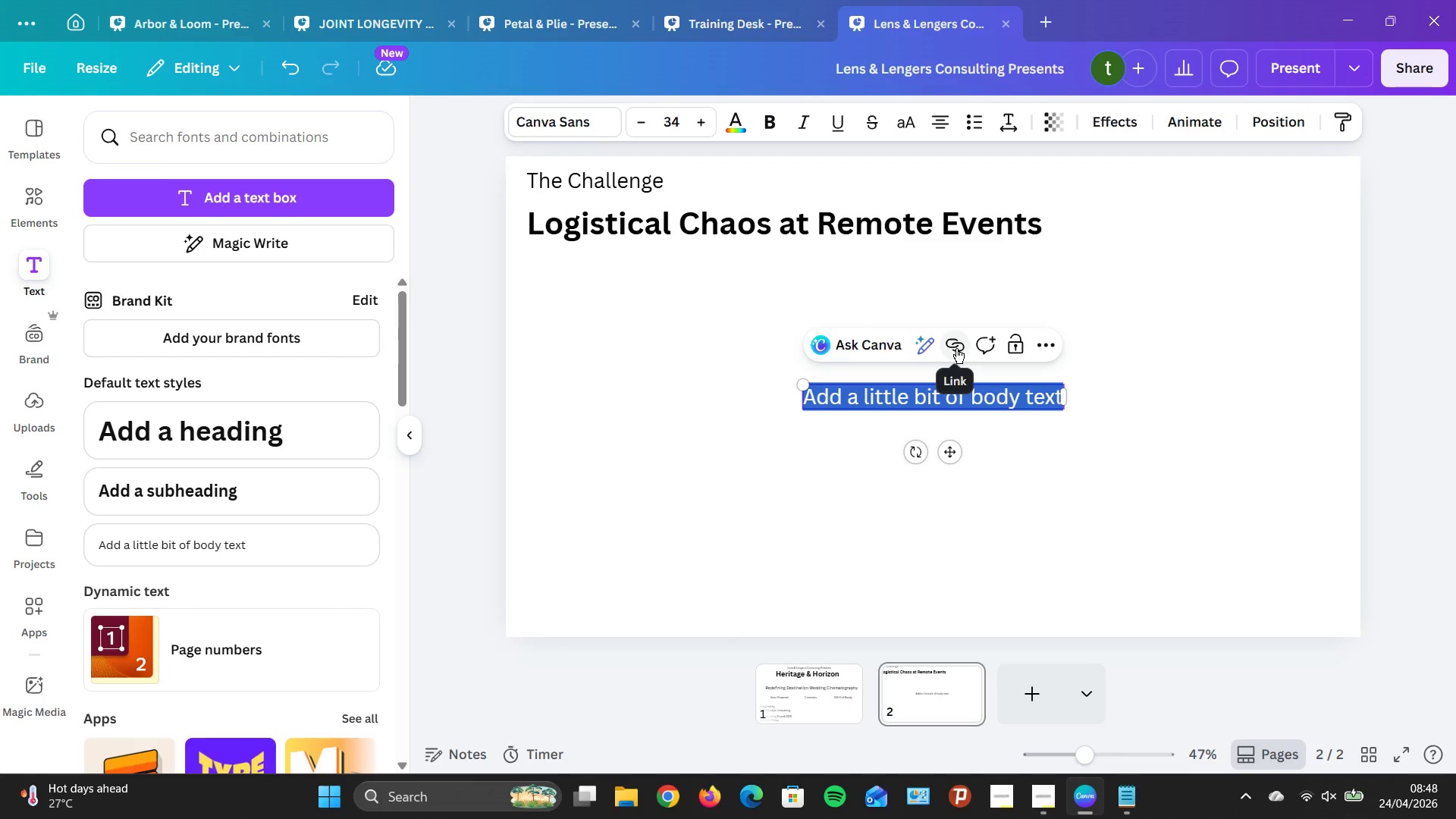 
key(CapsLock)
 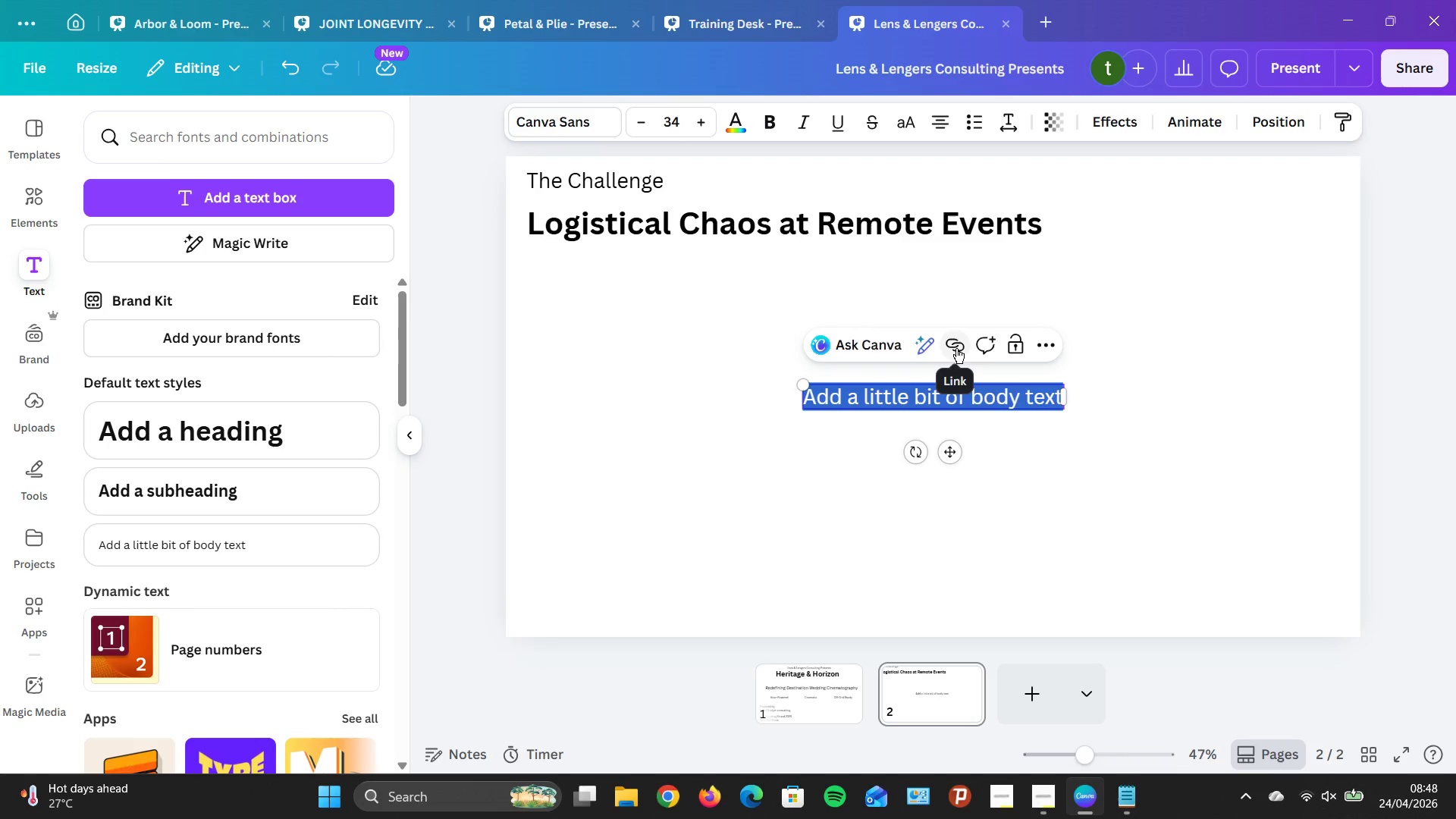 
key(N)
 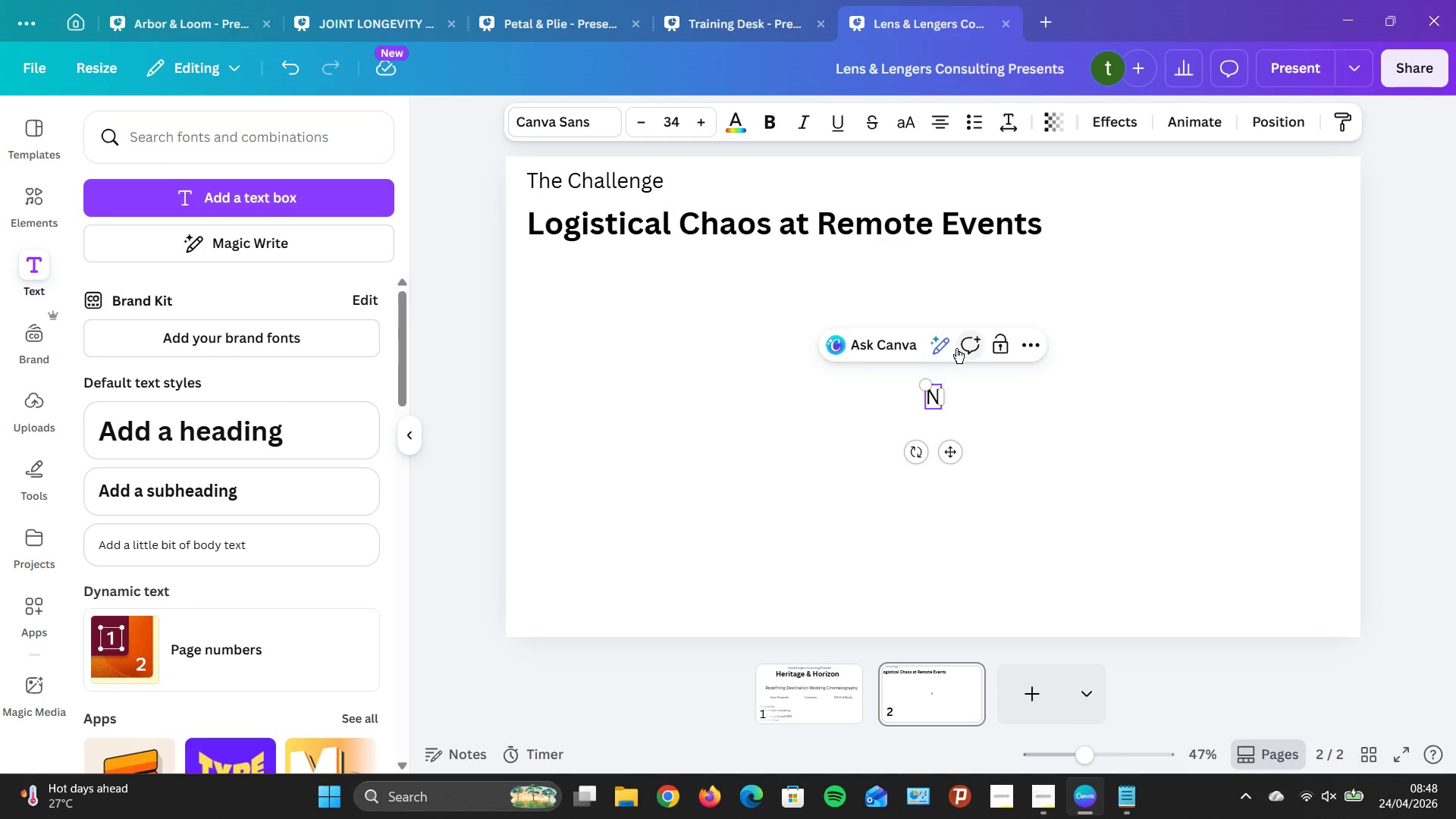 
key(CapsLock)
 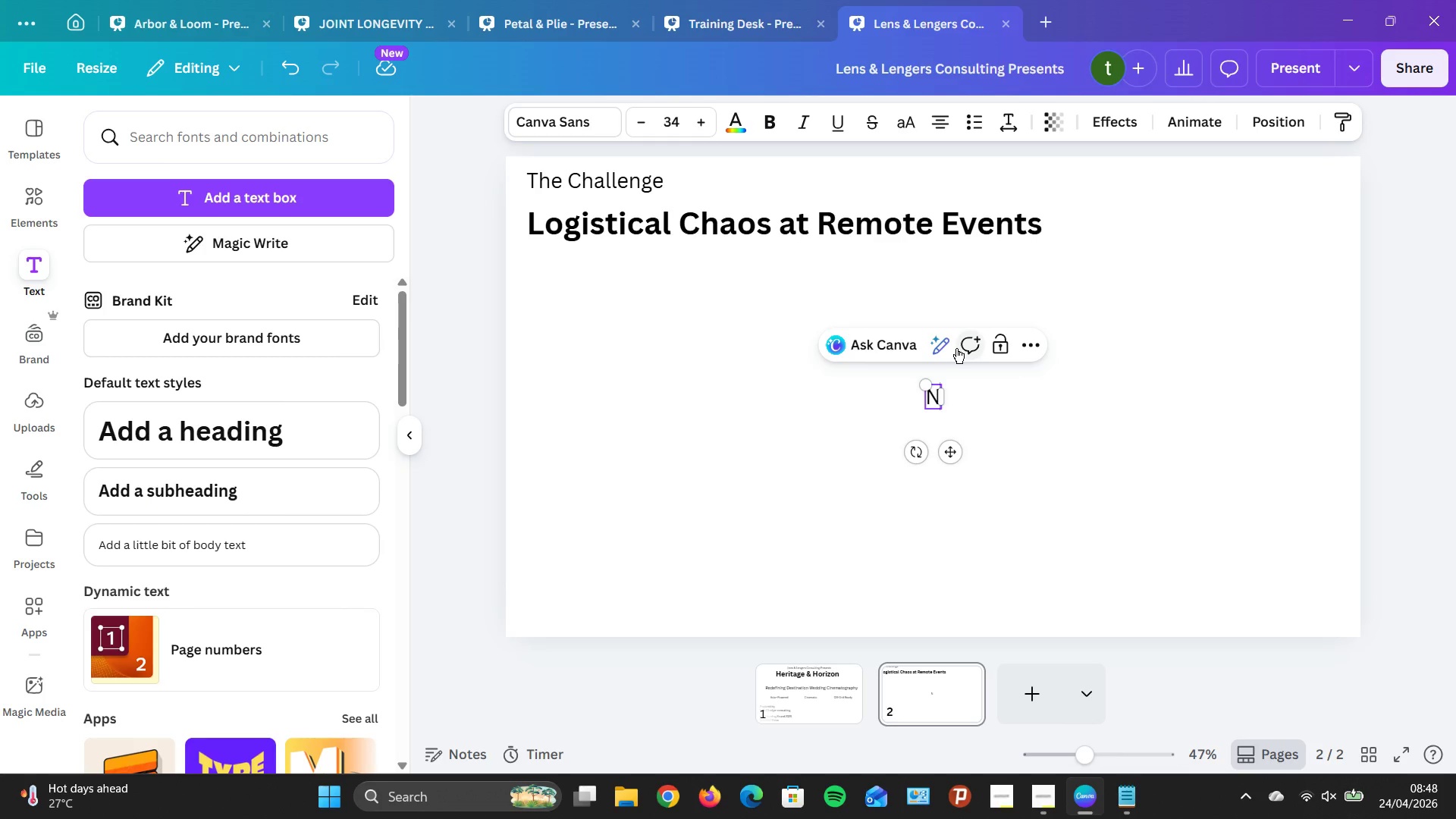 
type(o Secure Gear Storage)
 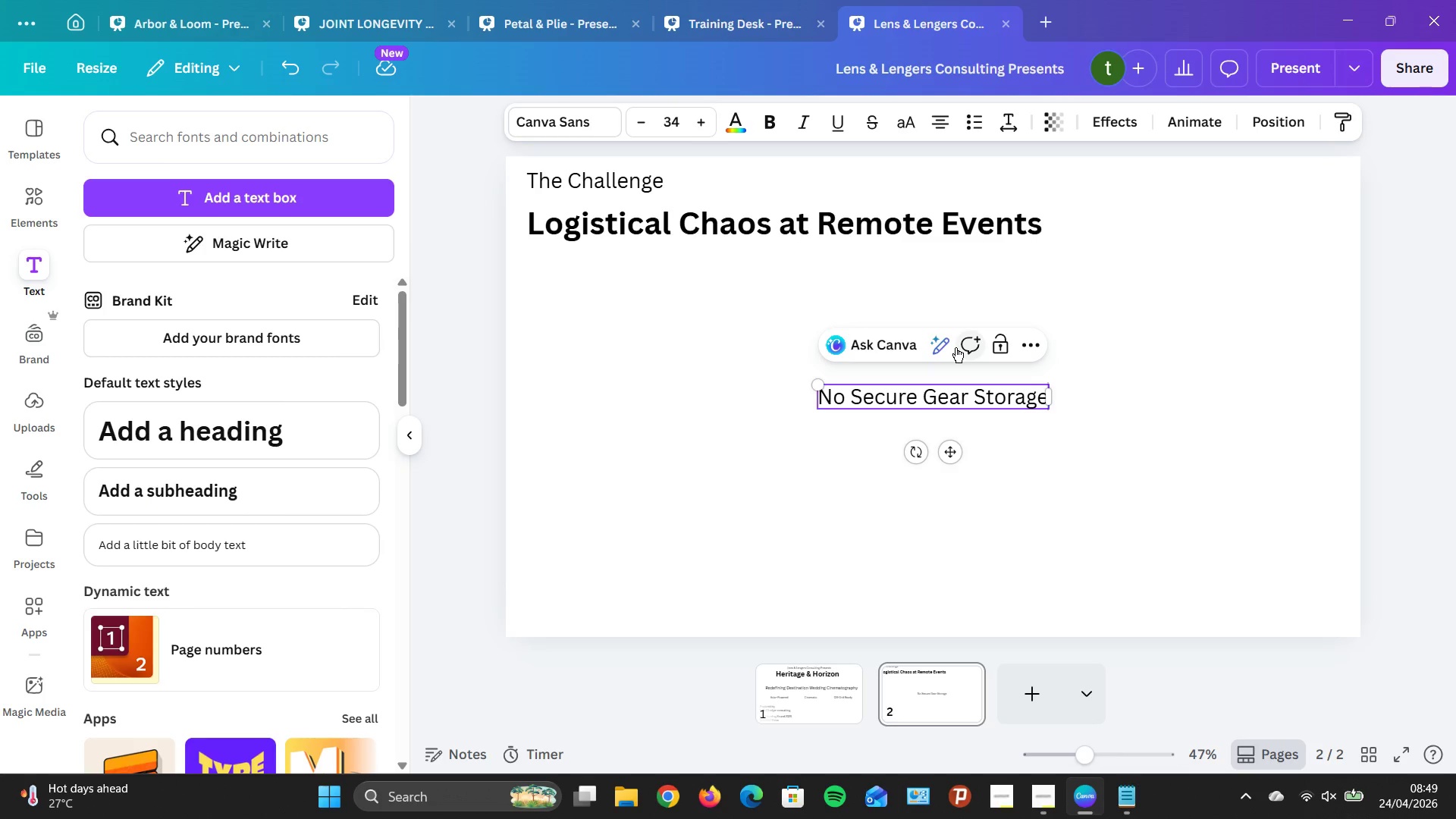 
key(Enter)
 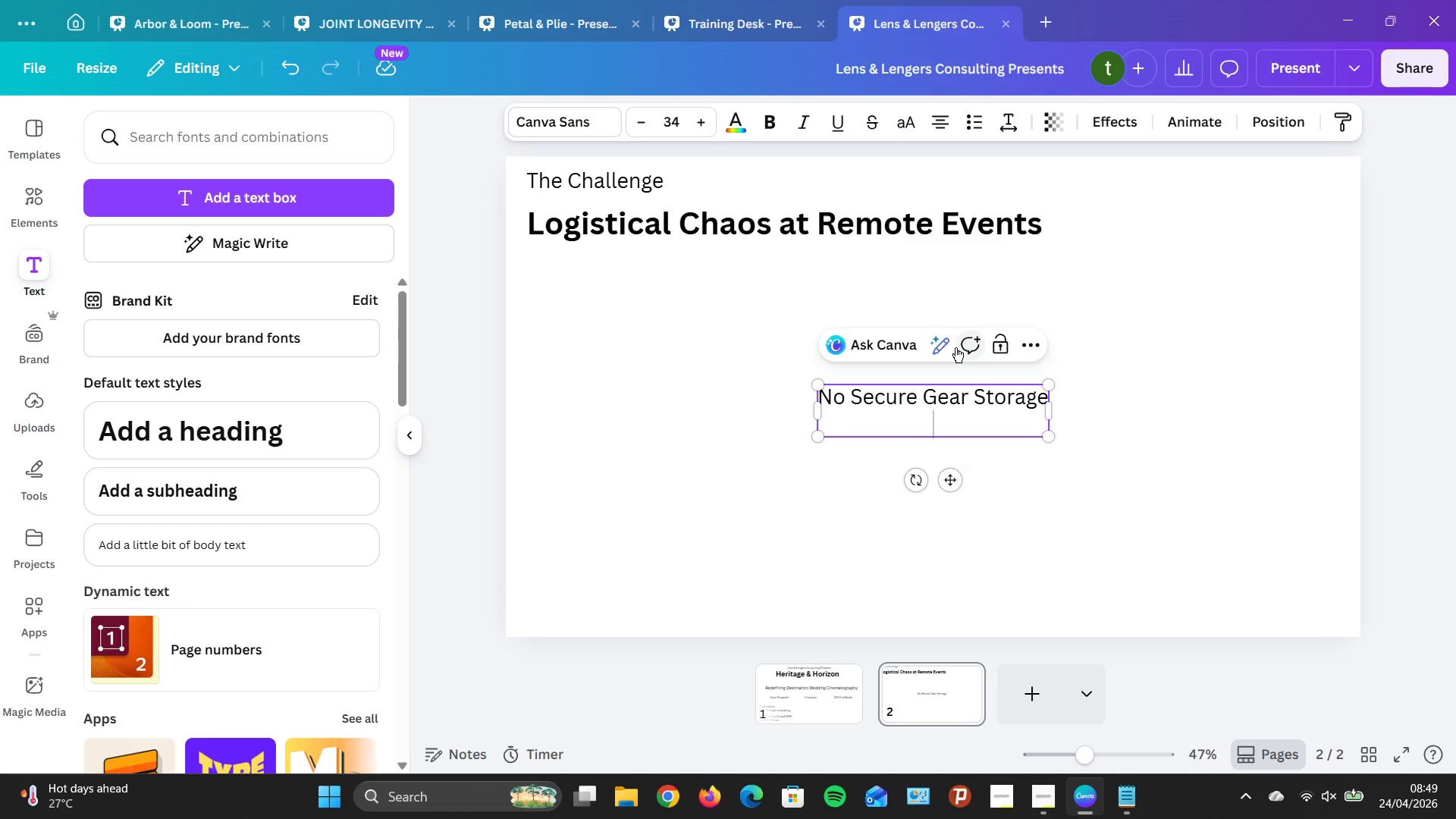 
scroll: coordinate [956, 347], scroll_direction: up, amount: 1.0
 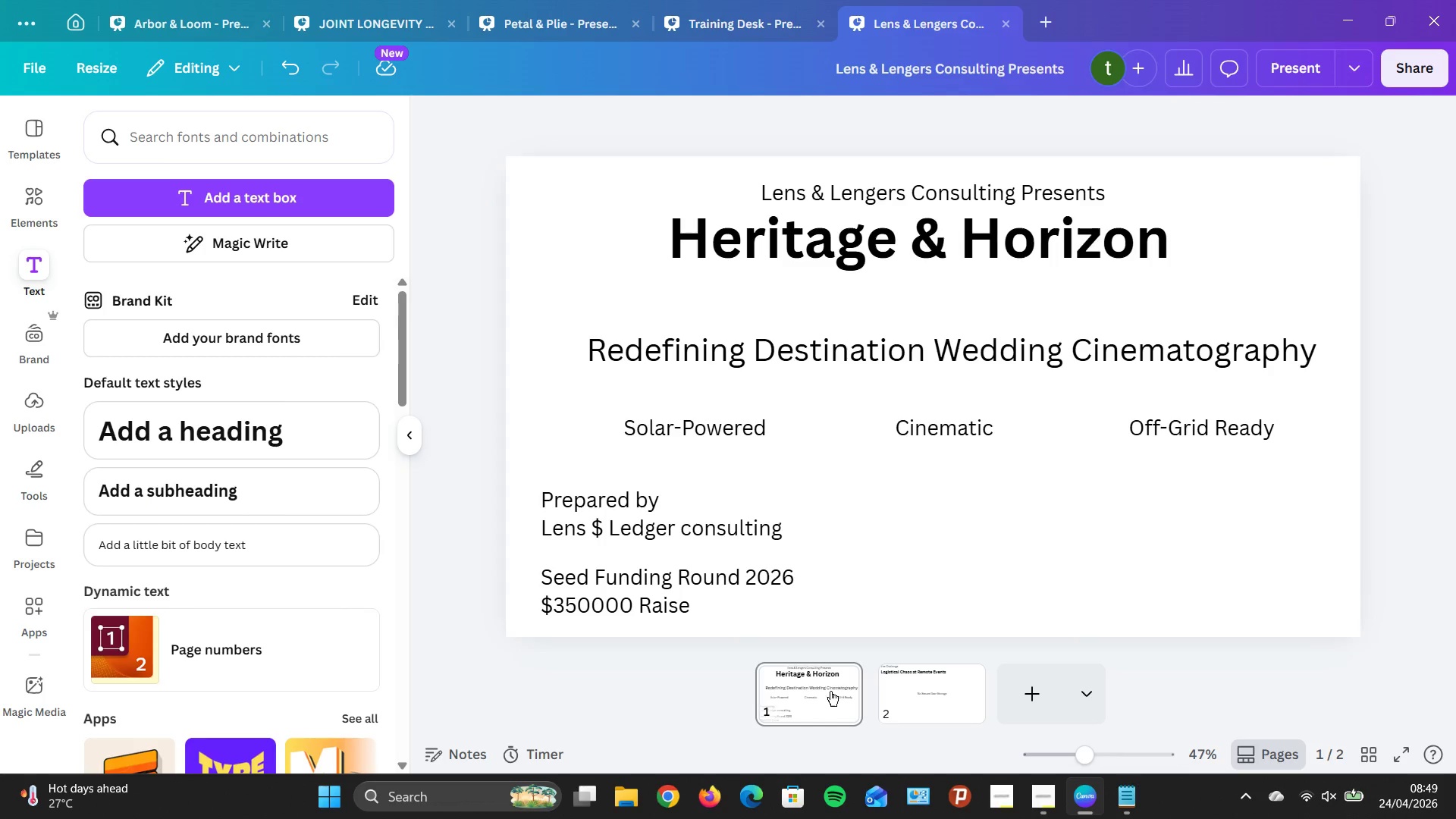 
left_click([886, 696])
 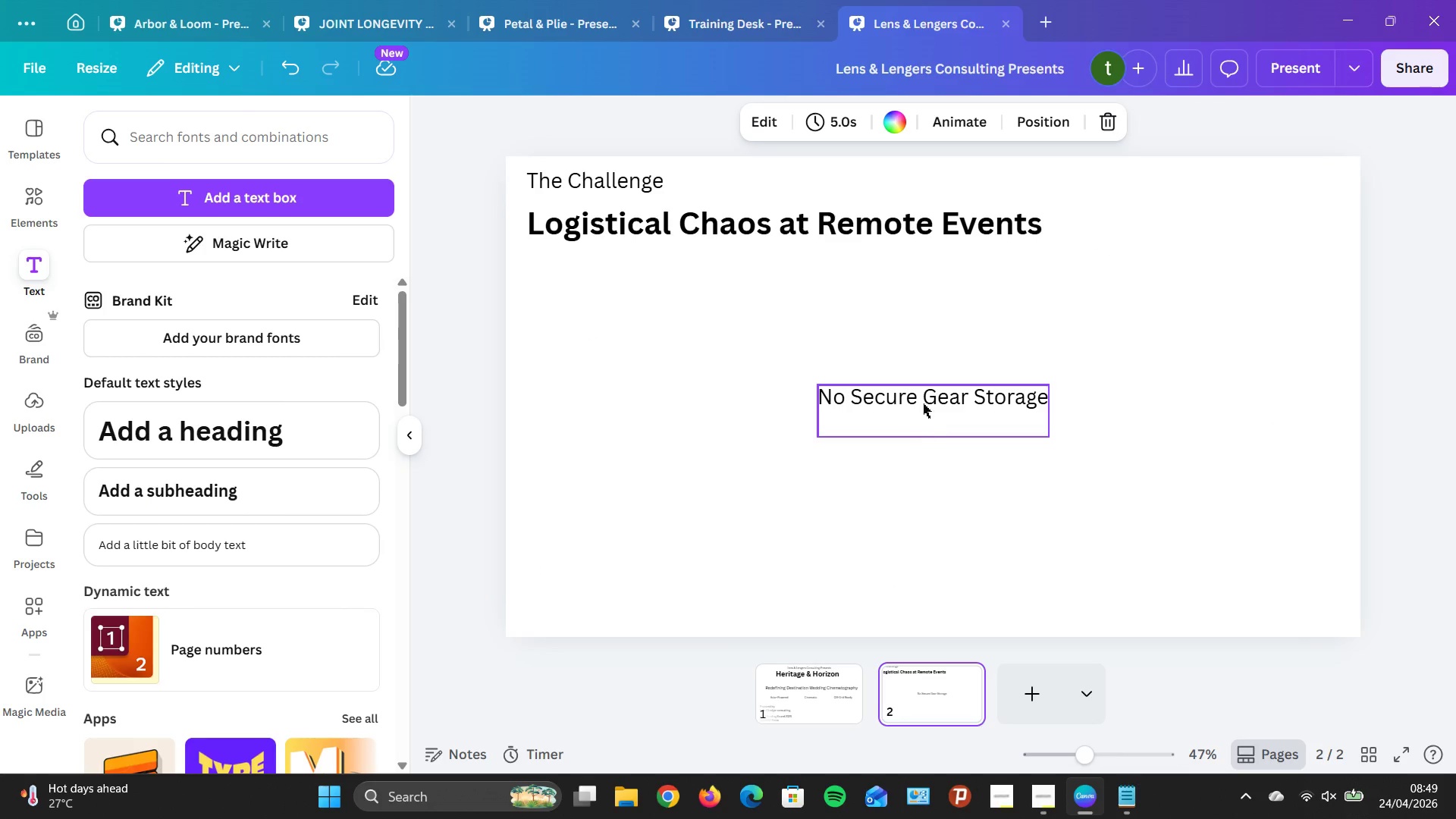 
double_click([924, 403])
 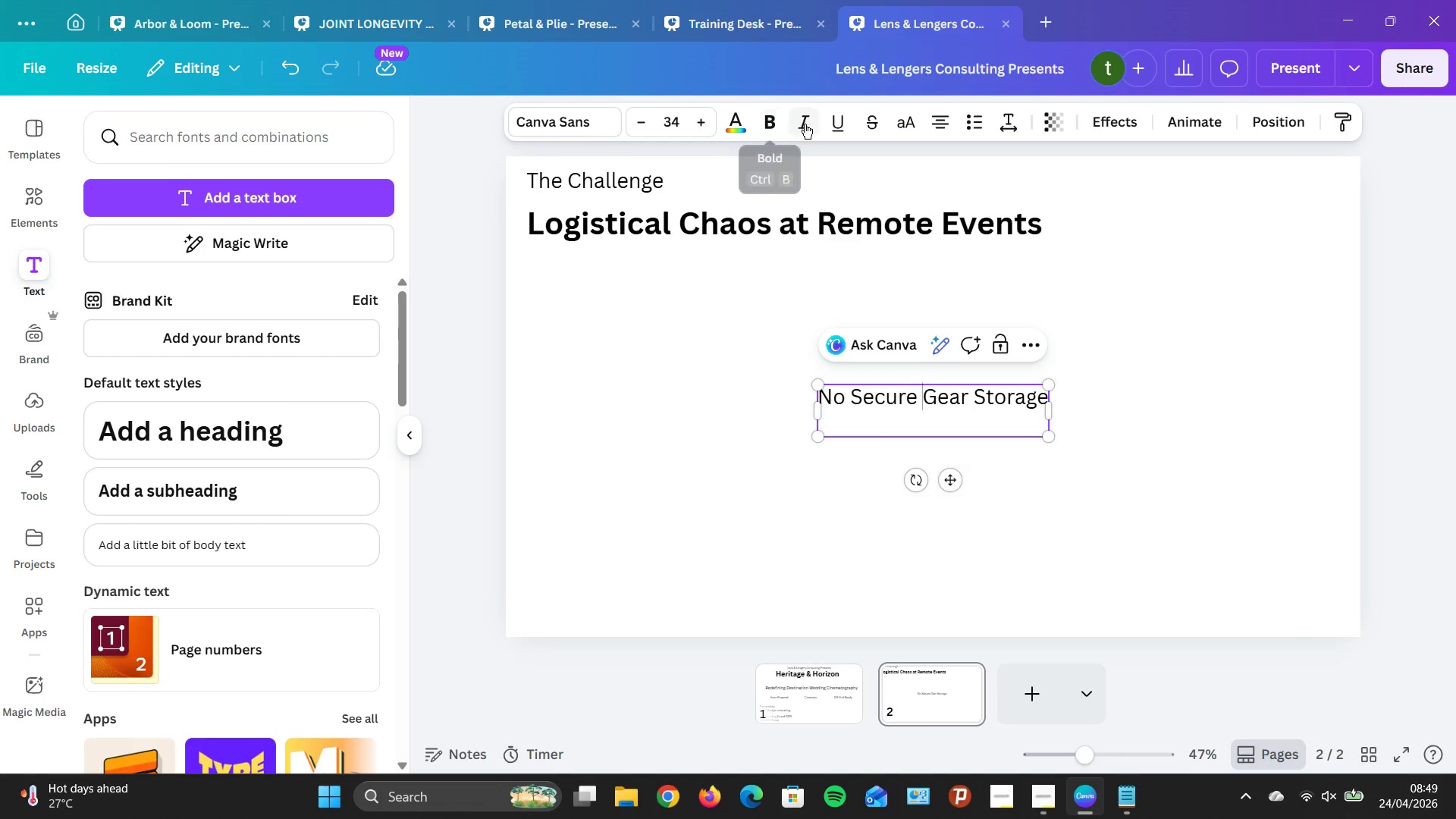 
left_click([942, 118])
 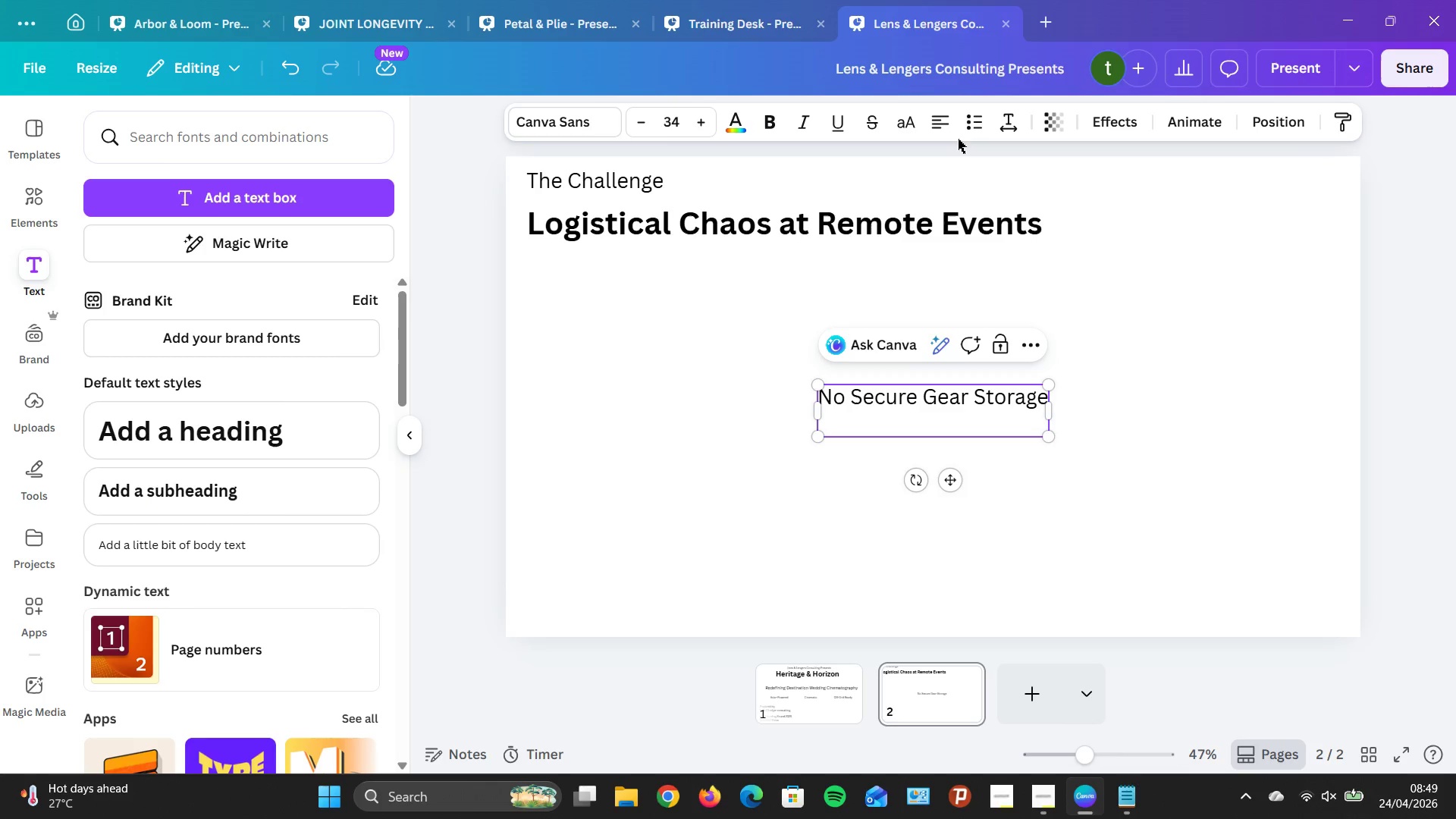 
type(Photograph work with $50k)
key(Backspace)
type(K-$150K q)
key(Backspace)
type(equipment )
 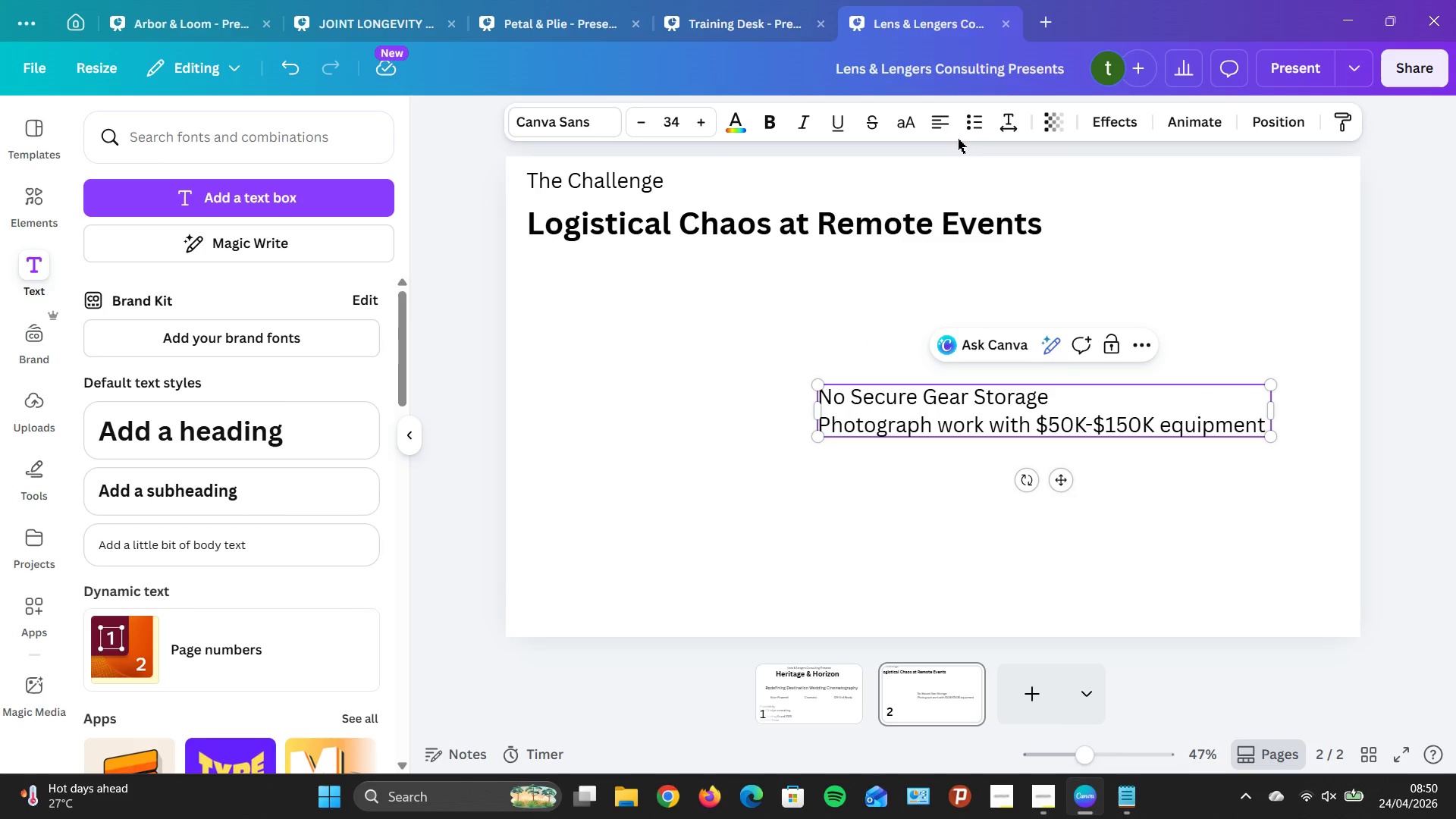 
type(at remore)
key(Backspace)
key(Backspace)
key(Backspace)
type(ote)
 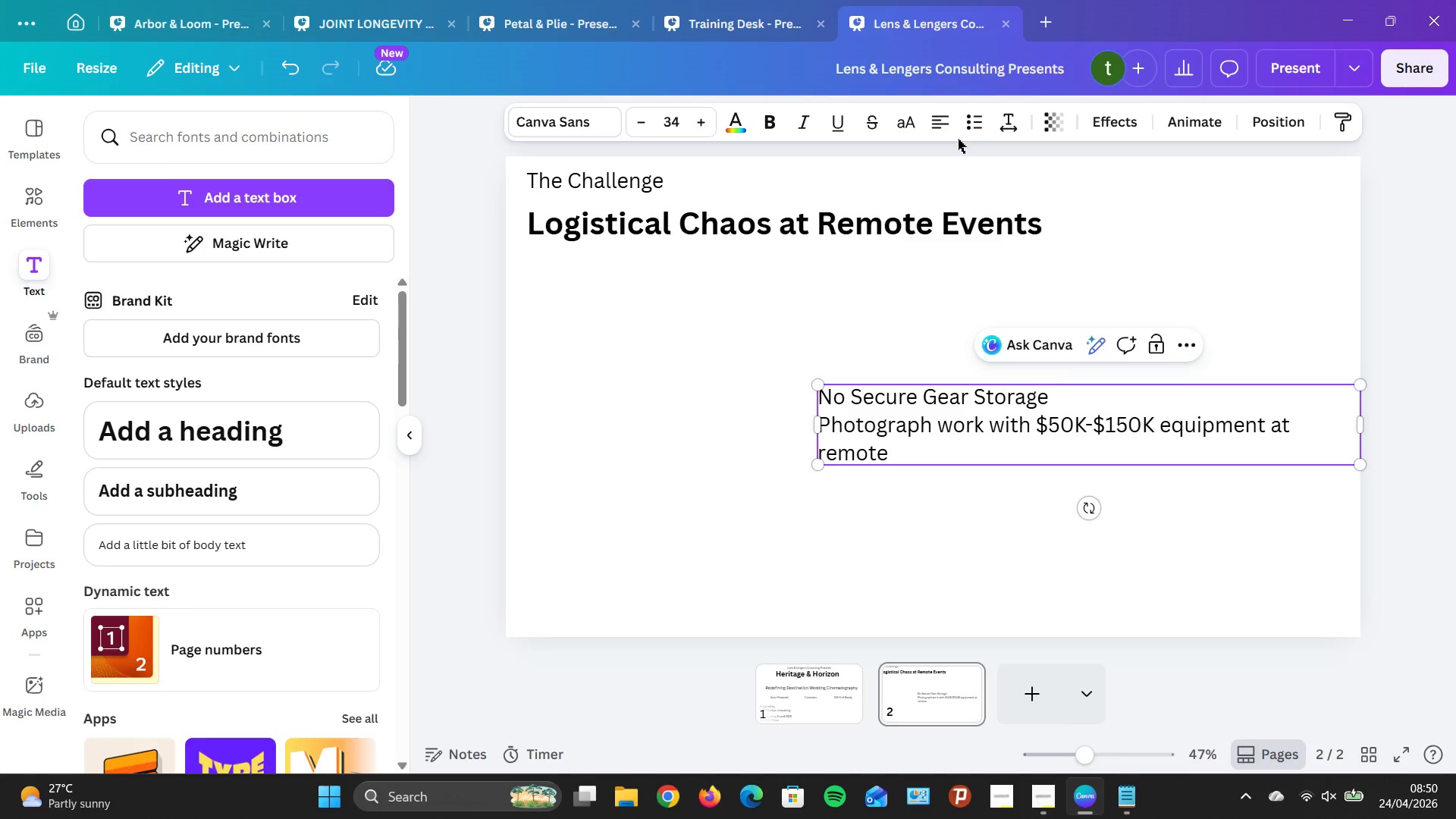 
wait(5.36)
 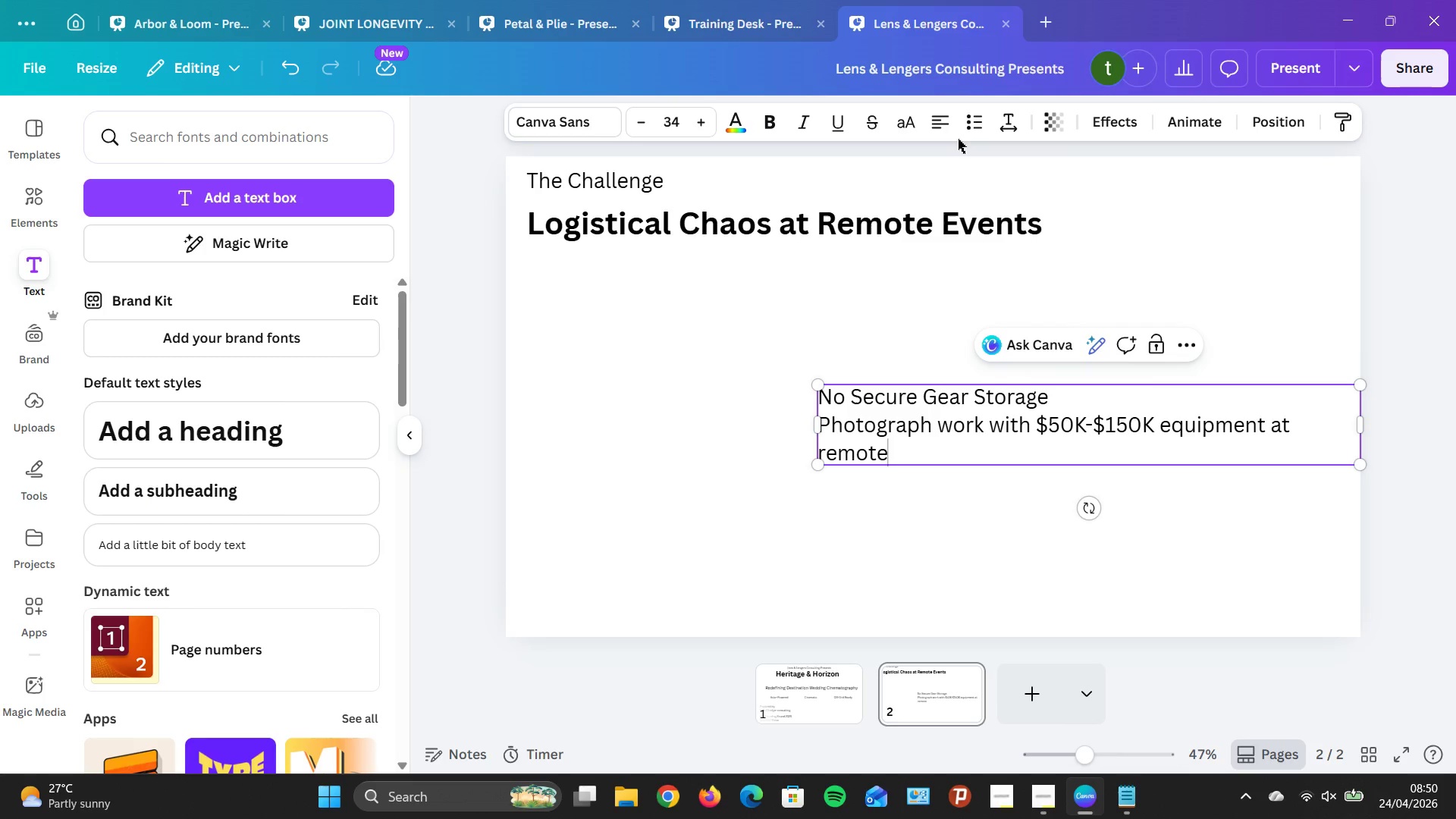 
type( location with no cw)
key(Backspace)
type(ecur)
key(Backspace)
key(Backspace)
key(Backspace)
key(Backspace)
key(Backspace)
type(secure storage )
 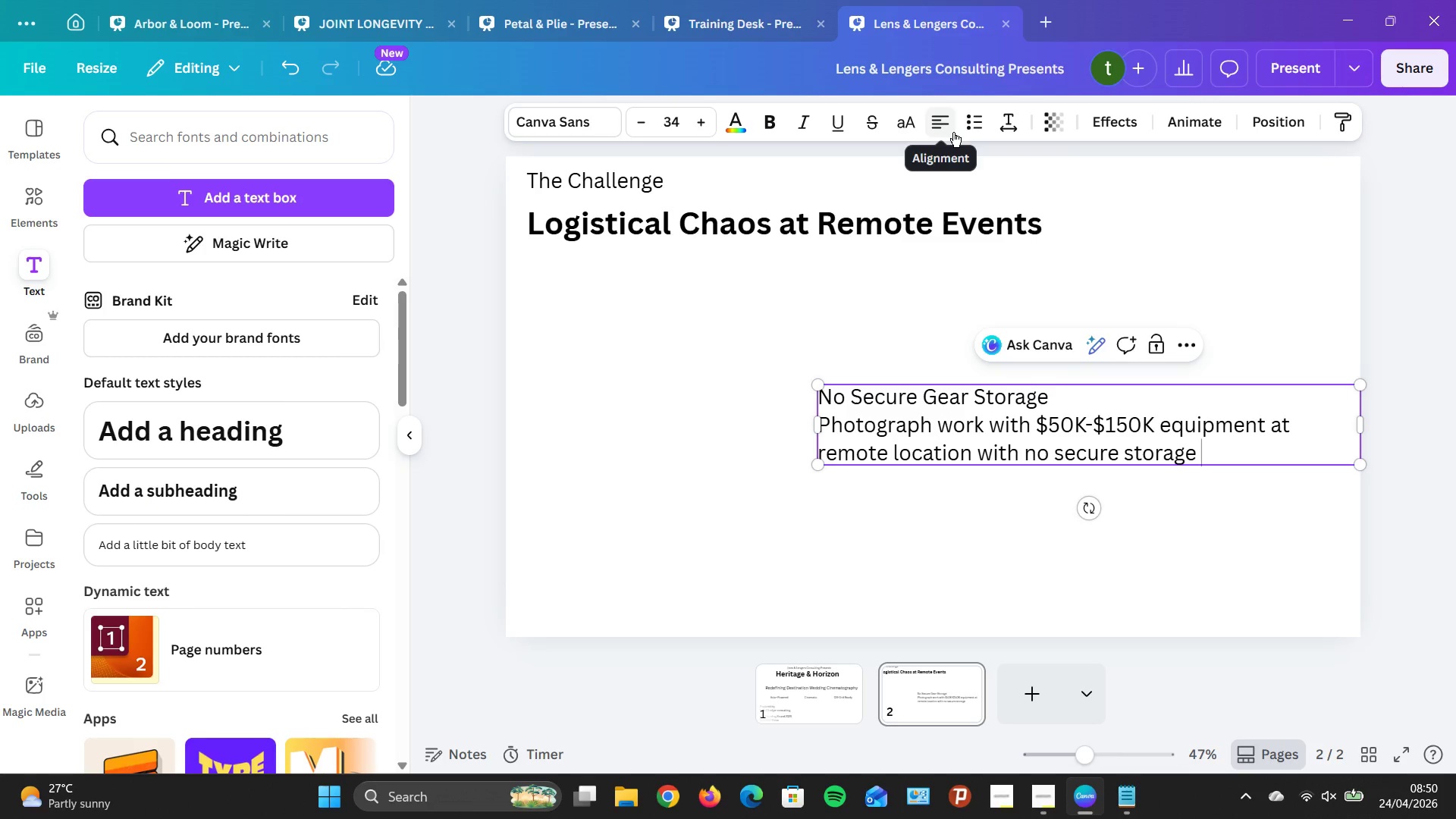 
type(exo)
key(Backspace)
type(plorin)
key(Backspace)
key(Backspace)
key(Backspace)
key(Backspace)
key(Backspace)
type(oso)
key(Backspace)
type(ing gear)
 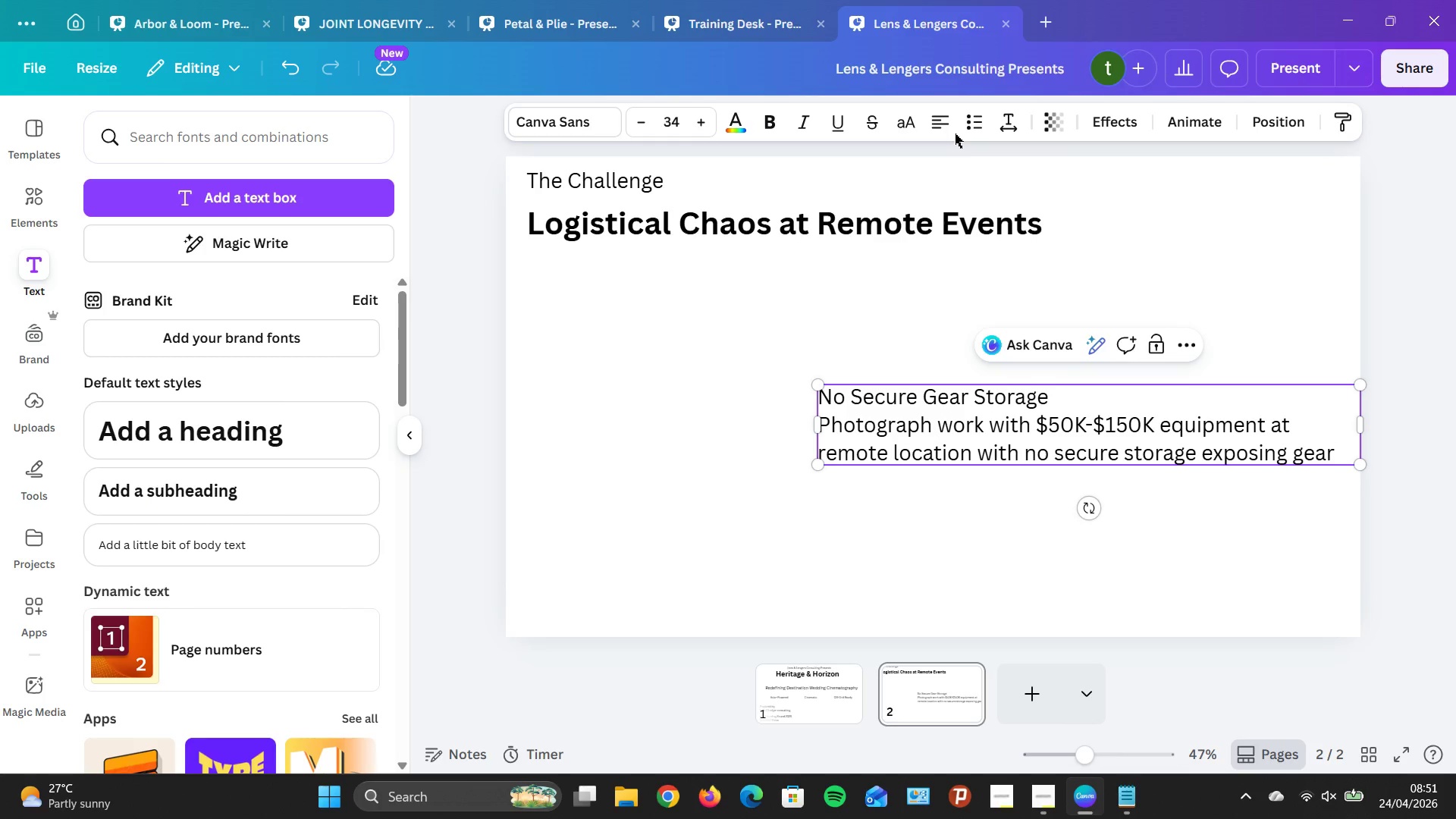 
wait(6.86)
 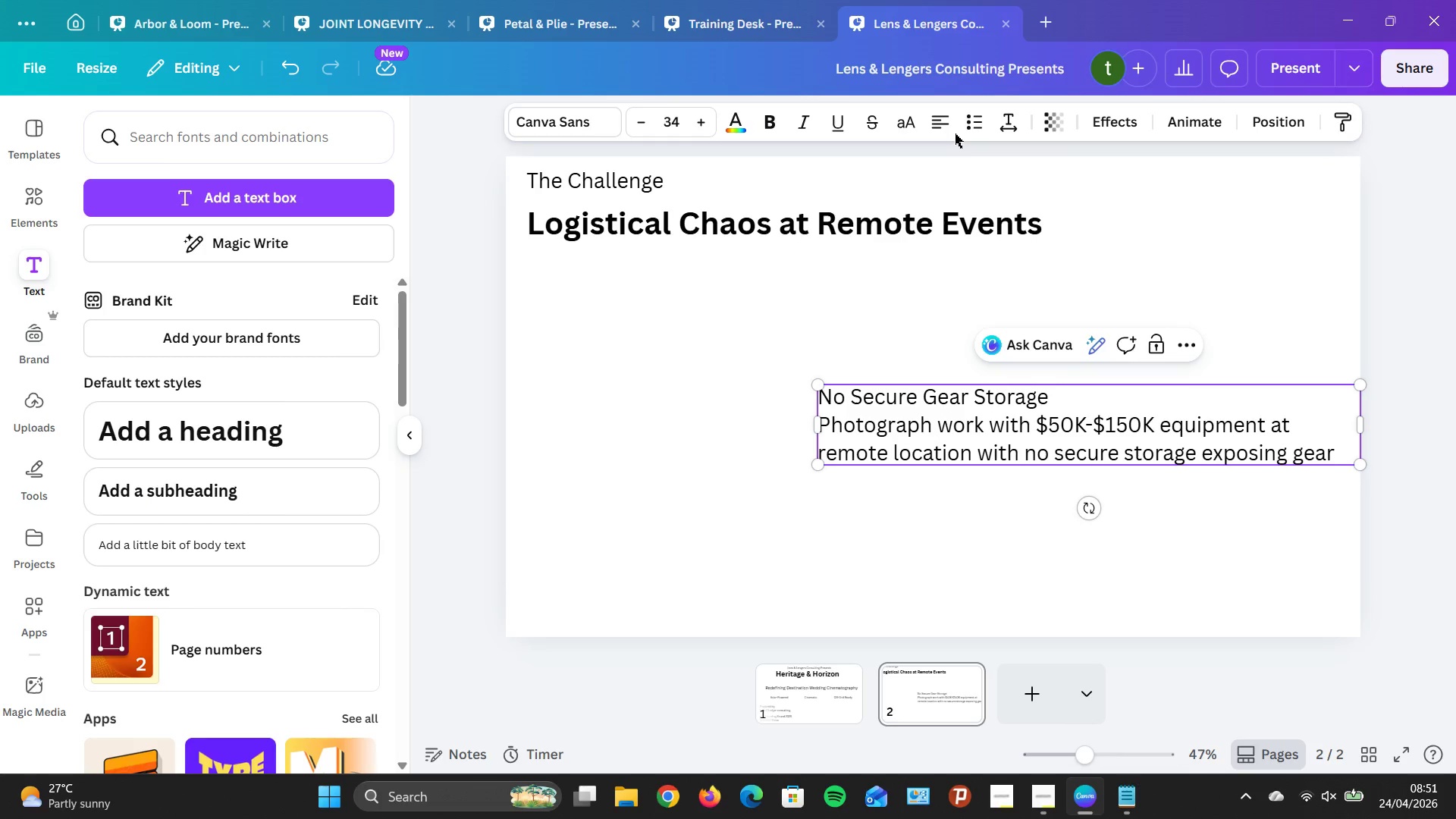 
type(to)
key(Backspace)
key(Backspace)
type( to )
 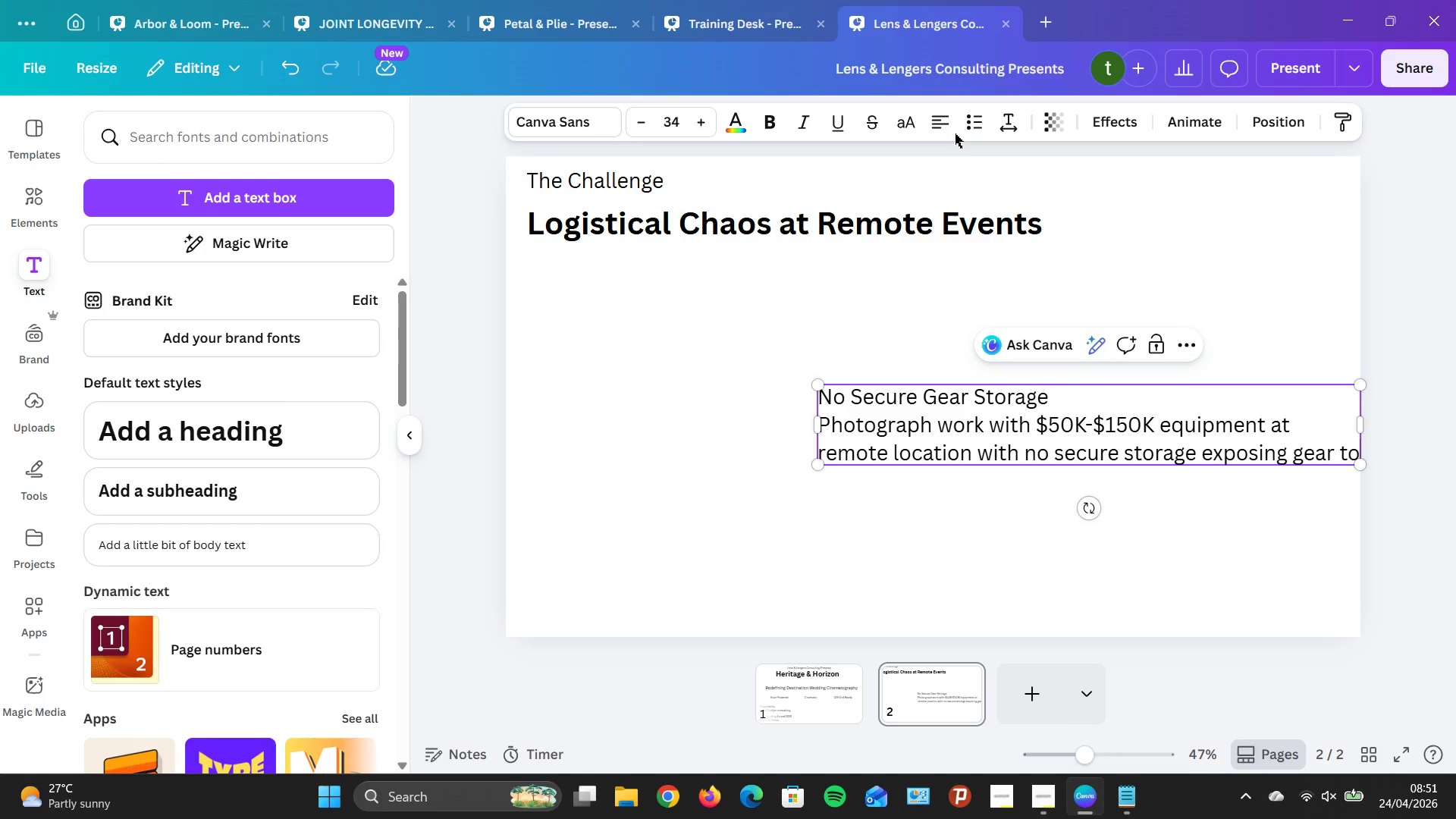 
type(theft. weatheran)
key(Backspace)
key(Backspace)
type( and damage.)
 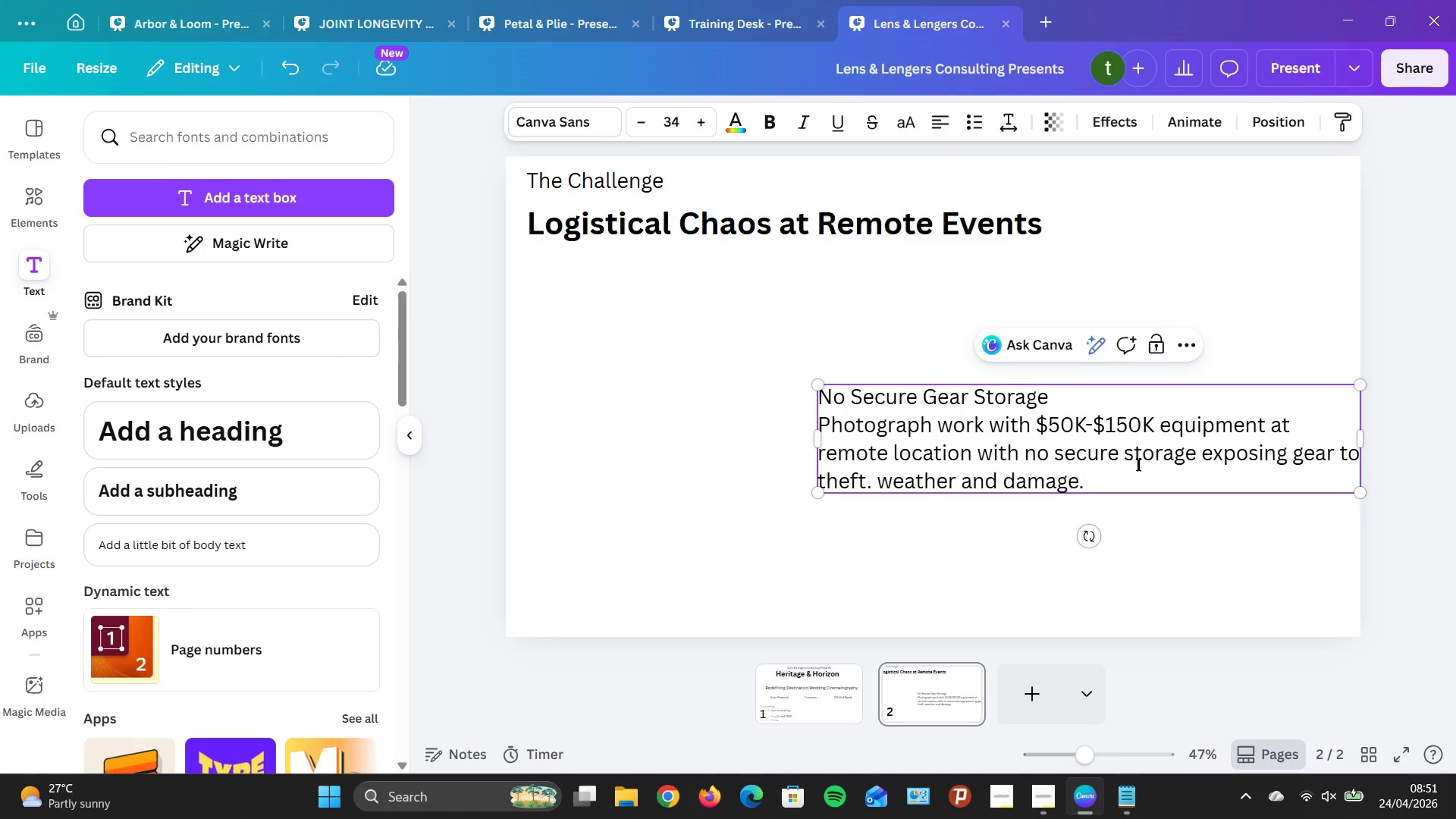 
wait(5.09)
 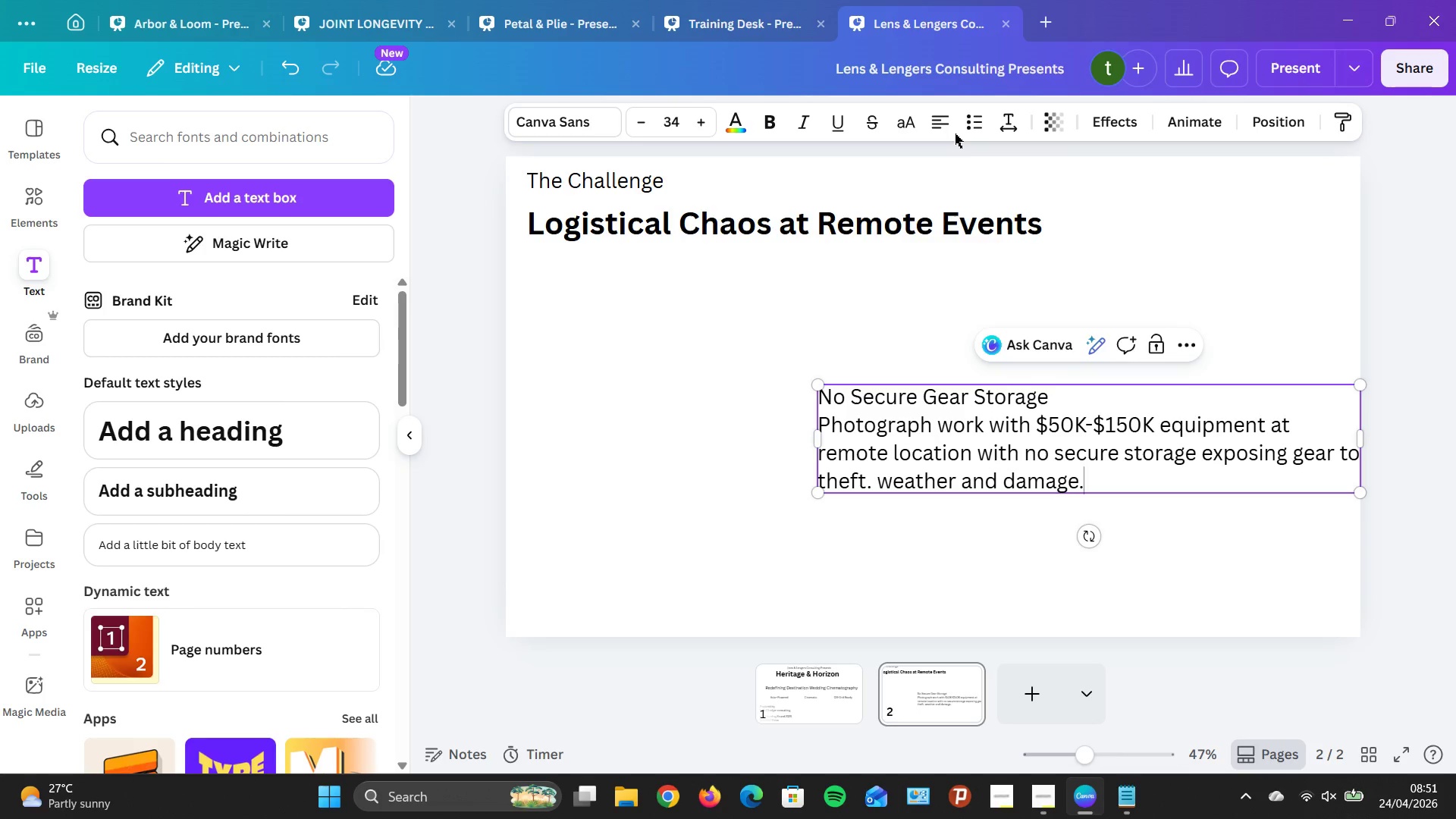 
double_click([633, 119])
 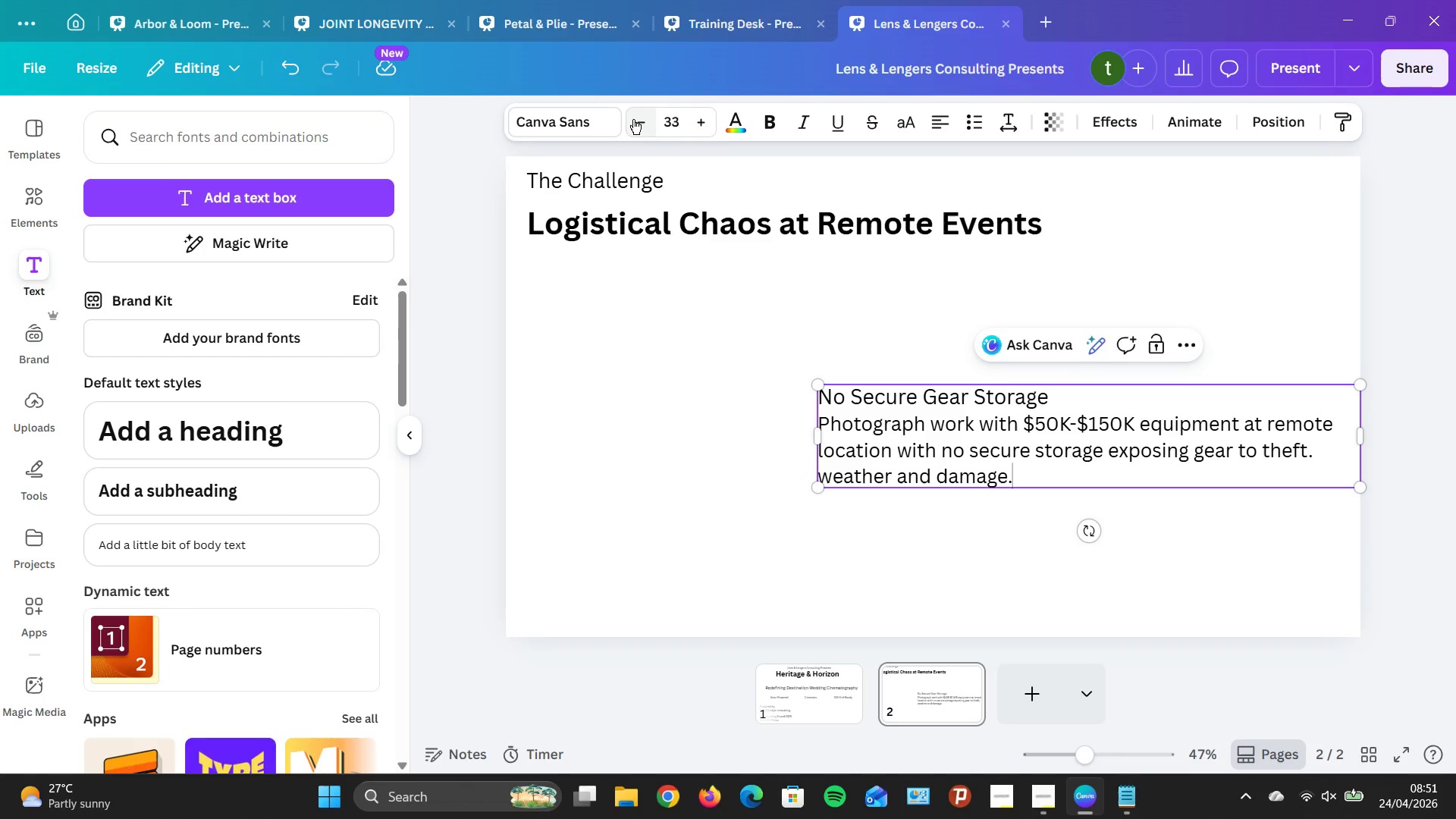 
triple_click([633, 119])
 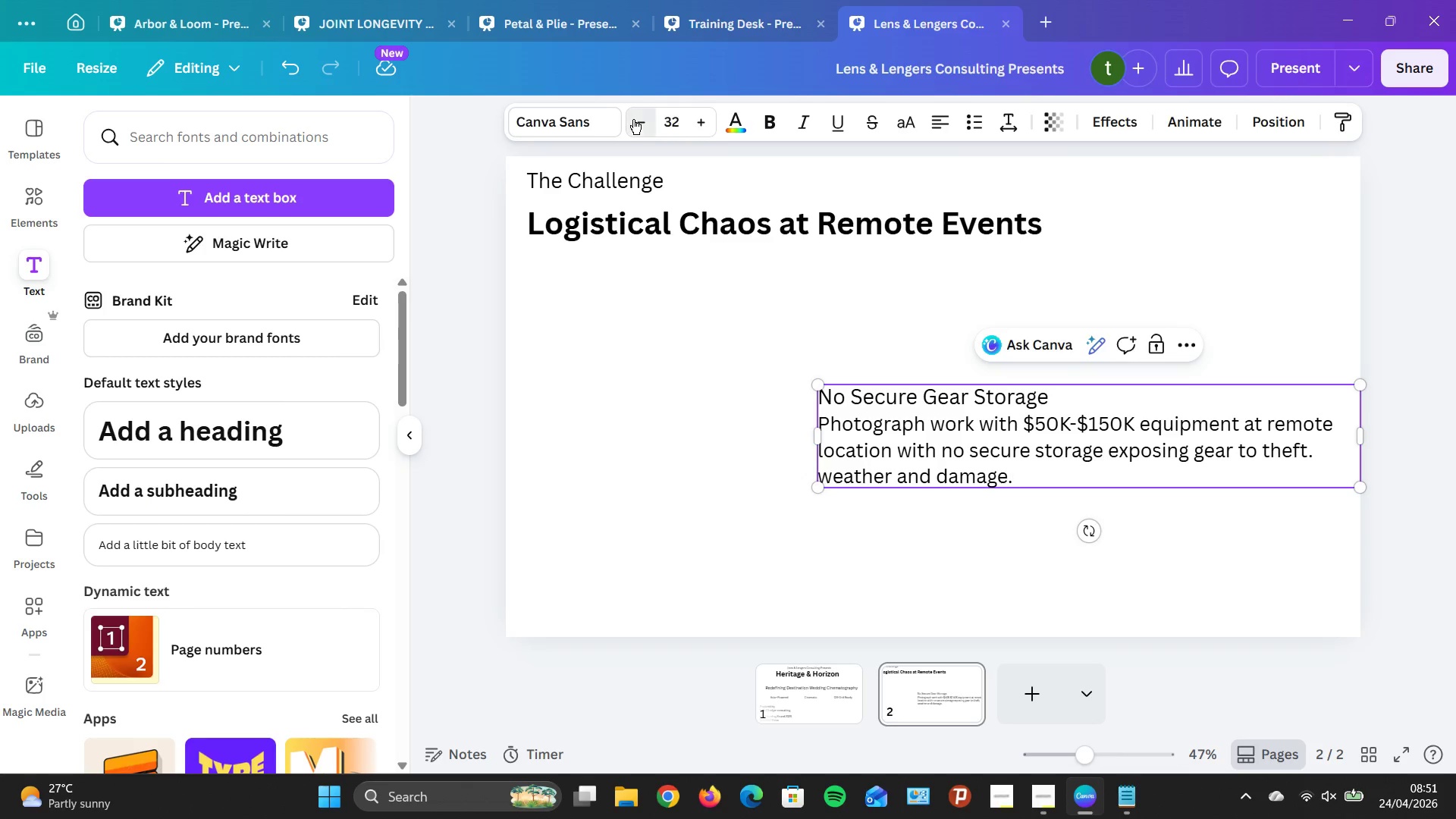 
triple_click([633, 119])
 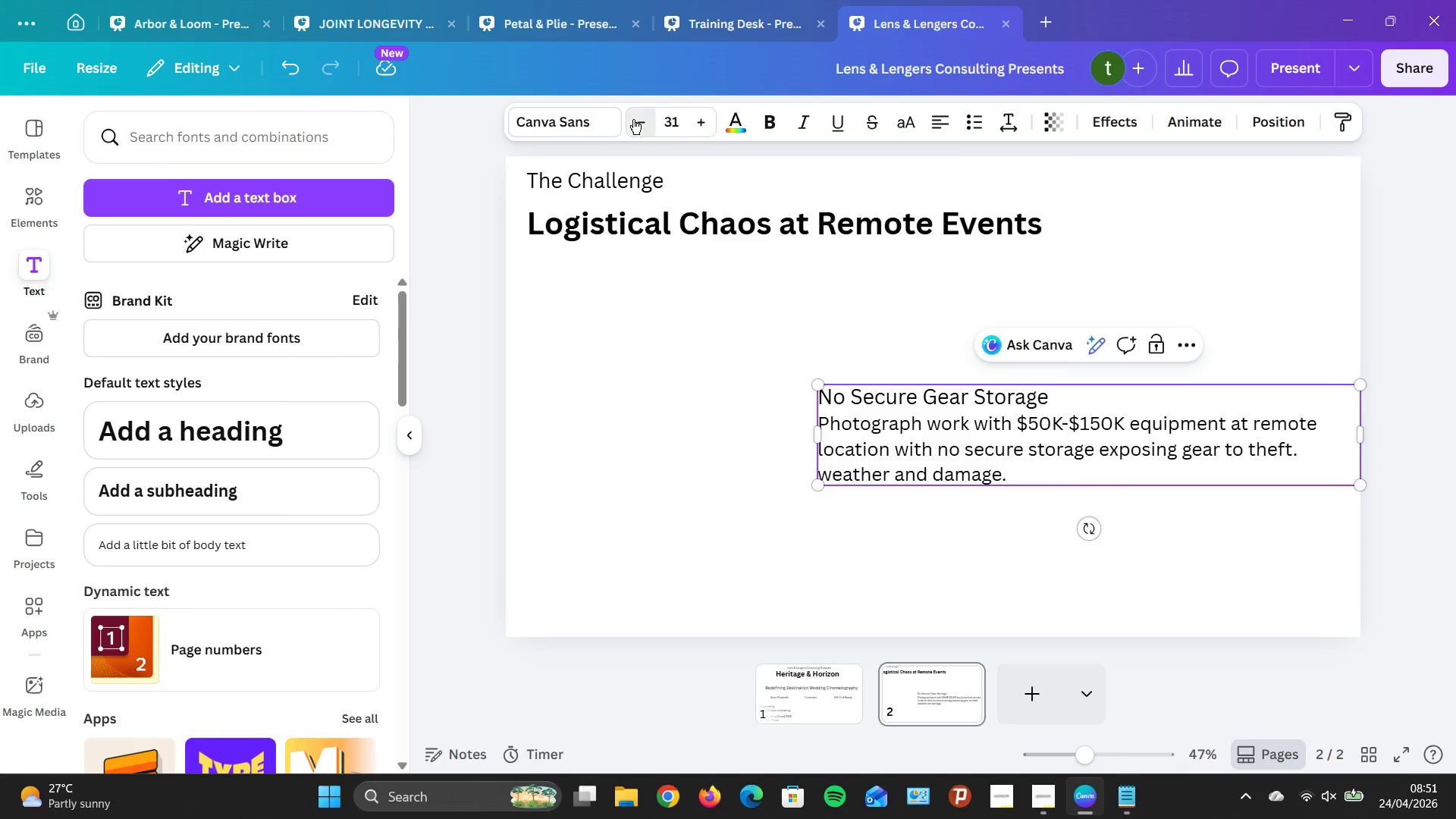 
triple_click([633, 119])
 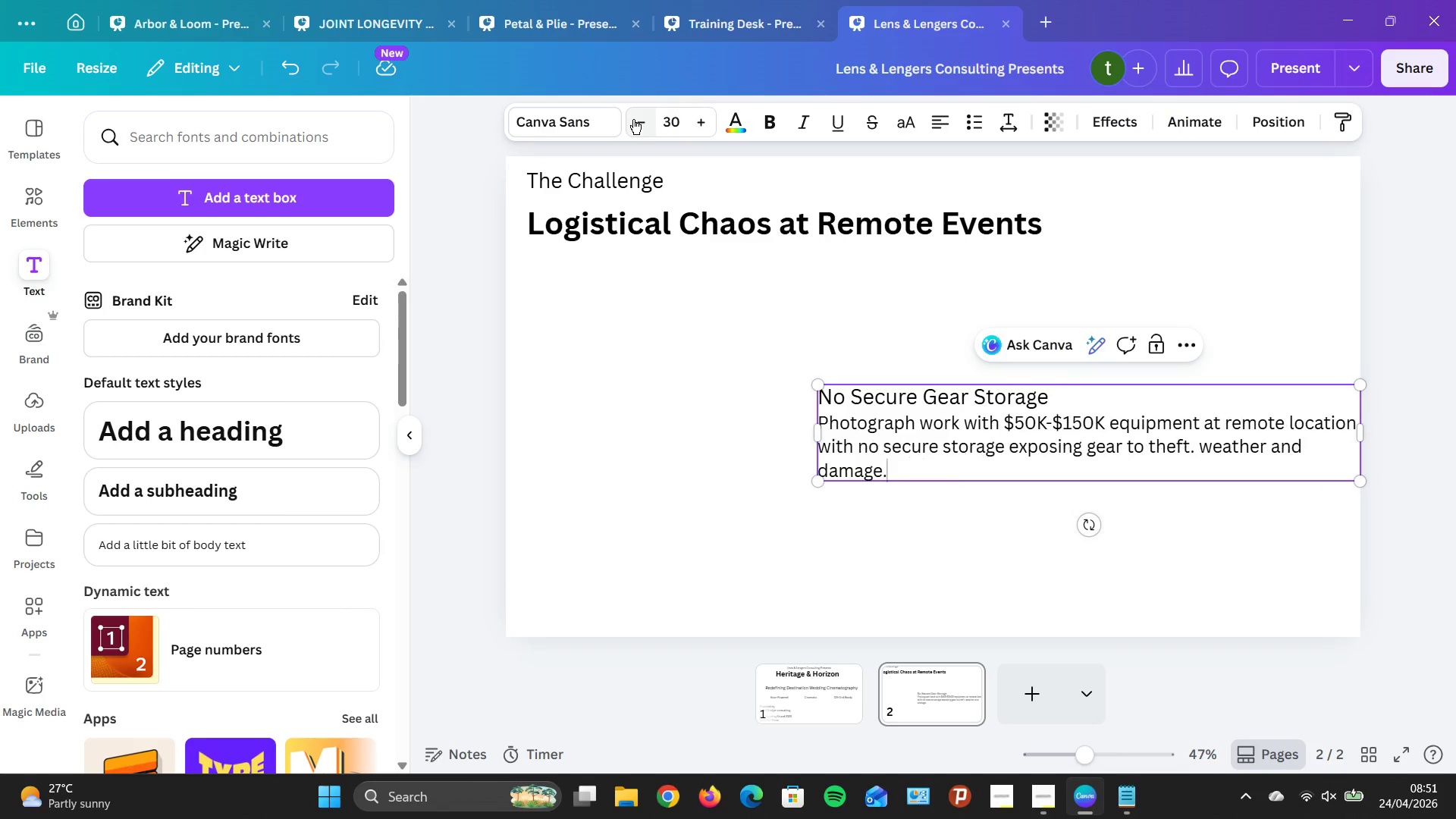 
triple_click([633, 119])
 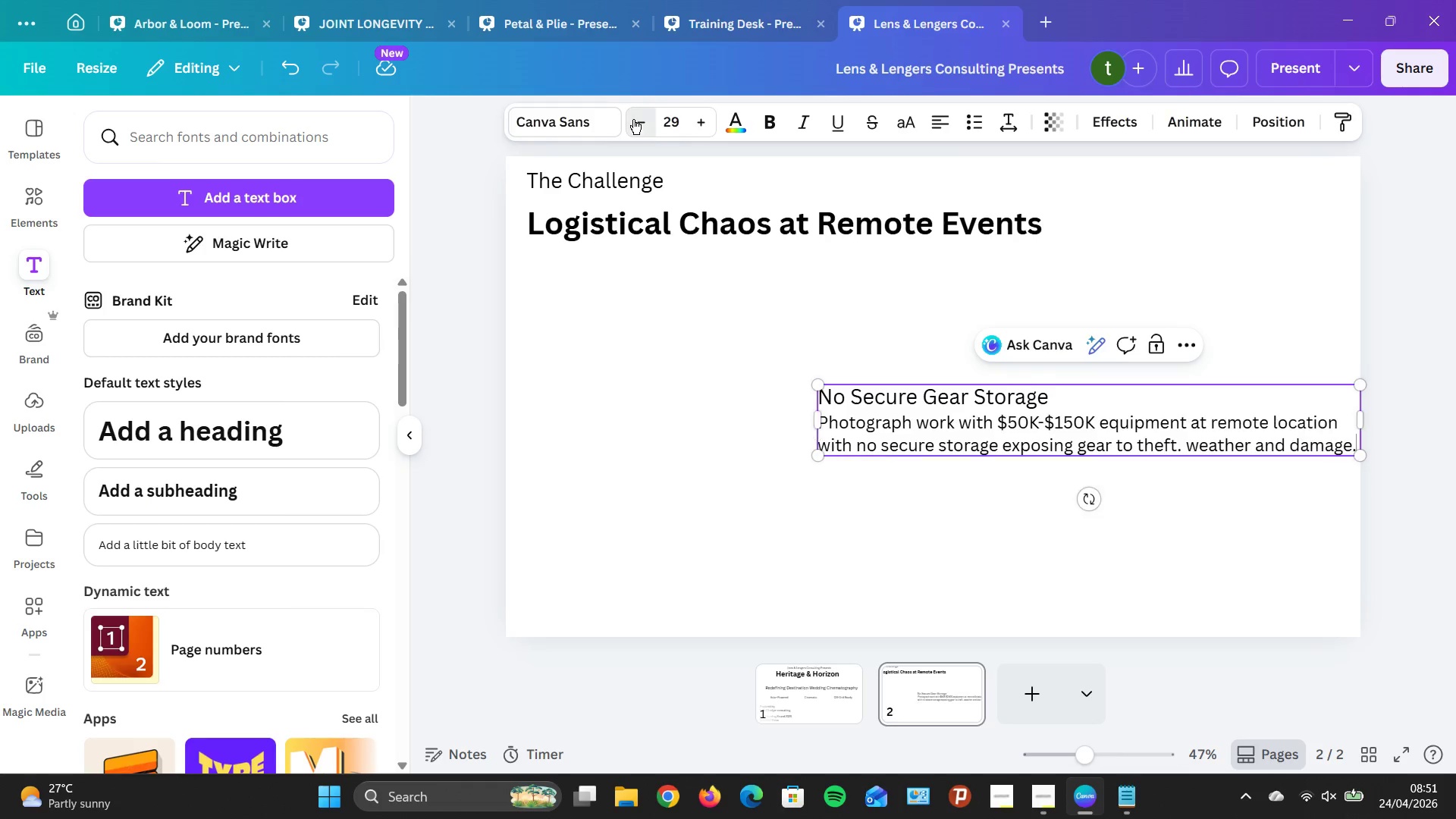 
triple_click([633, 119])
 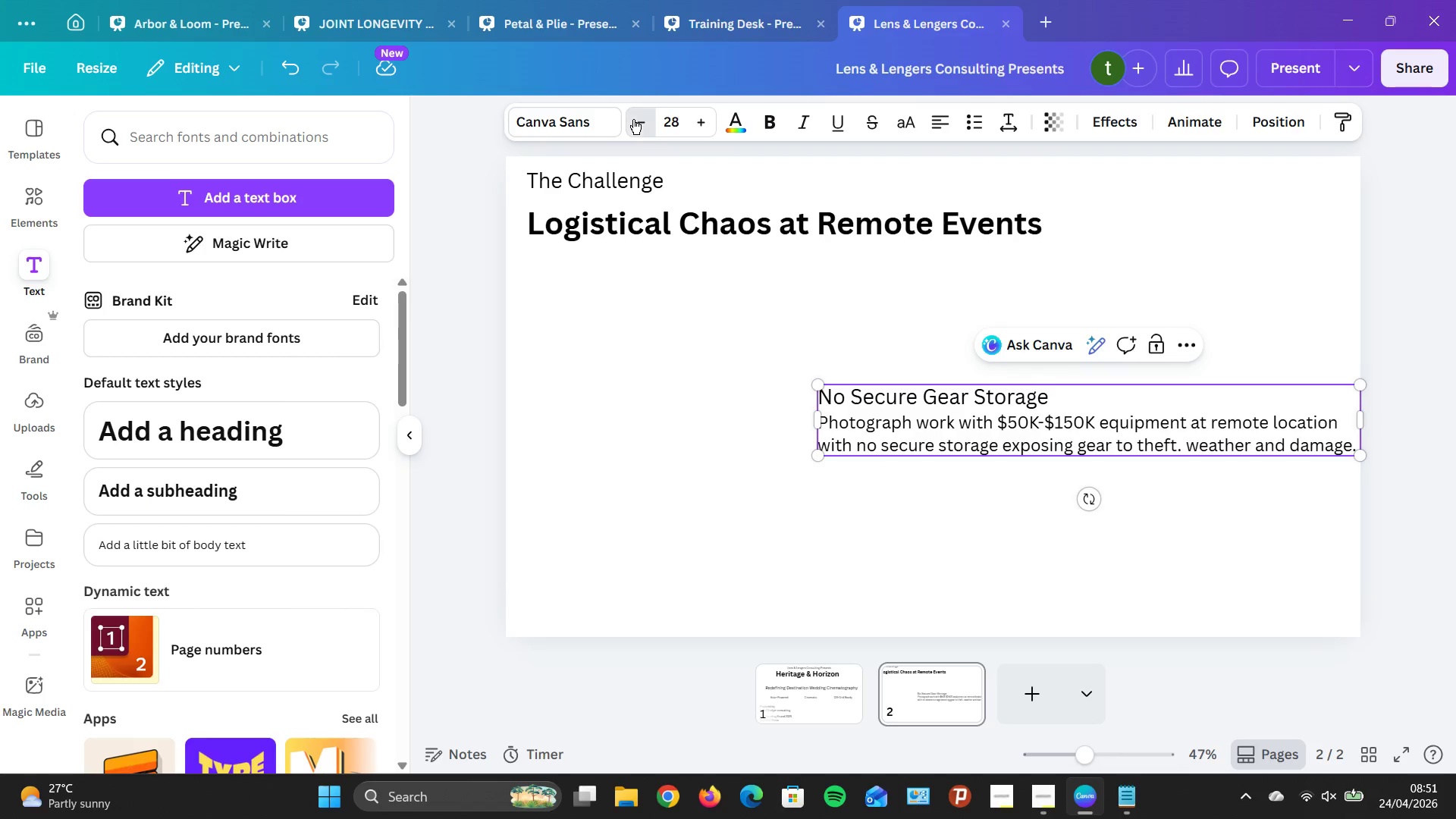 
triple_click([633, 119])
 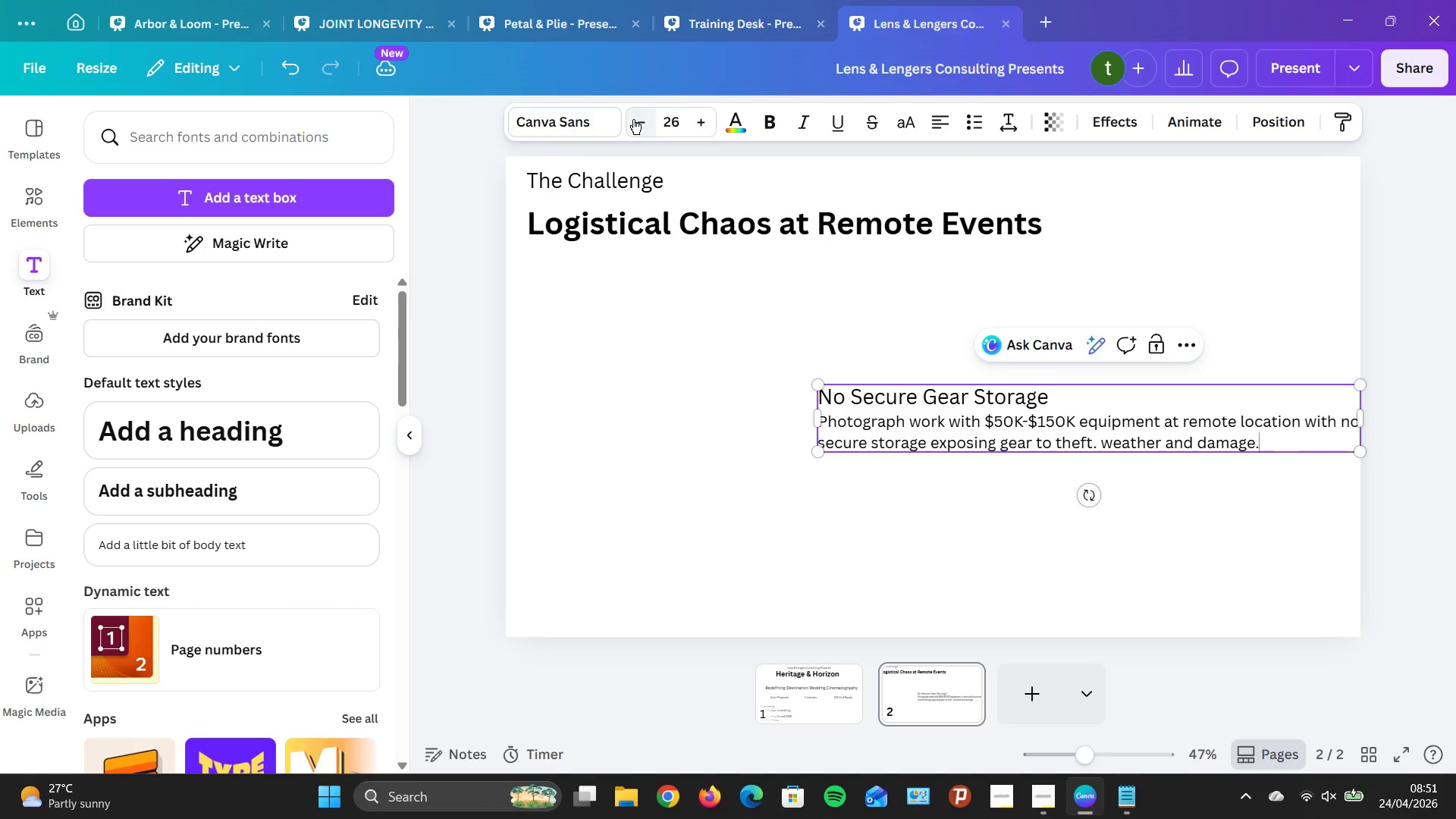 
triple_click([633, 119])
 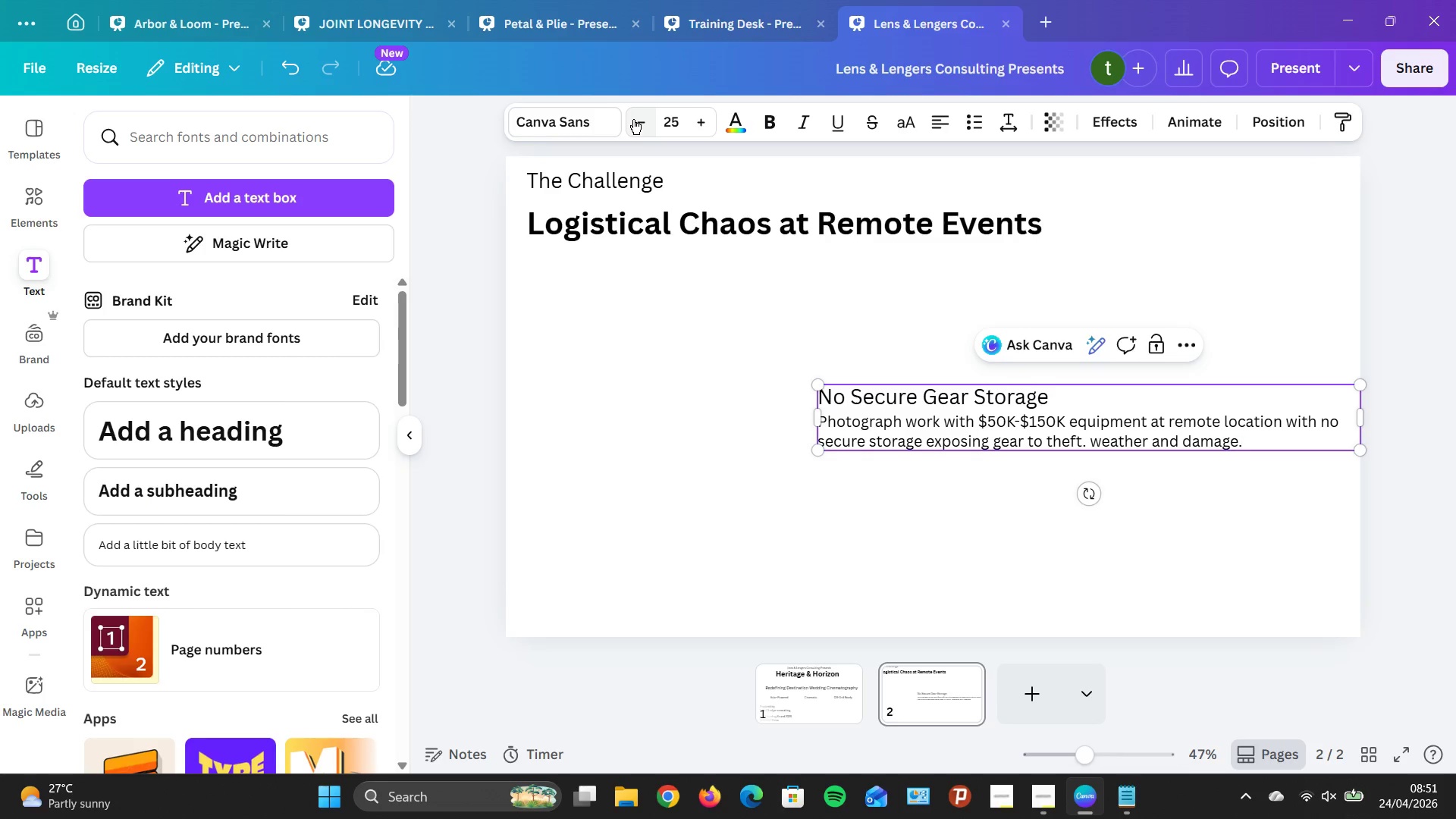 
double_click([633, 119])
 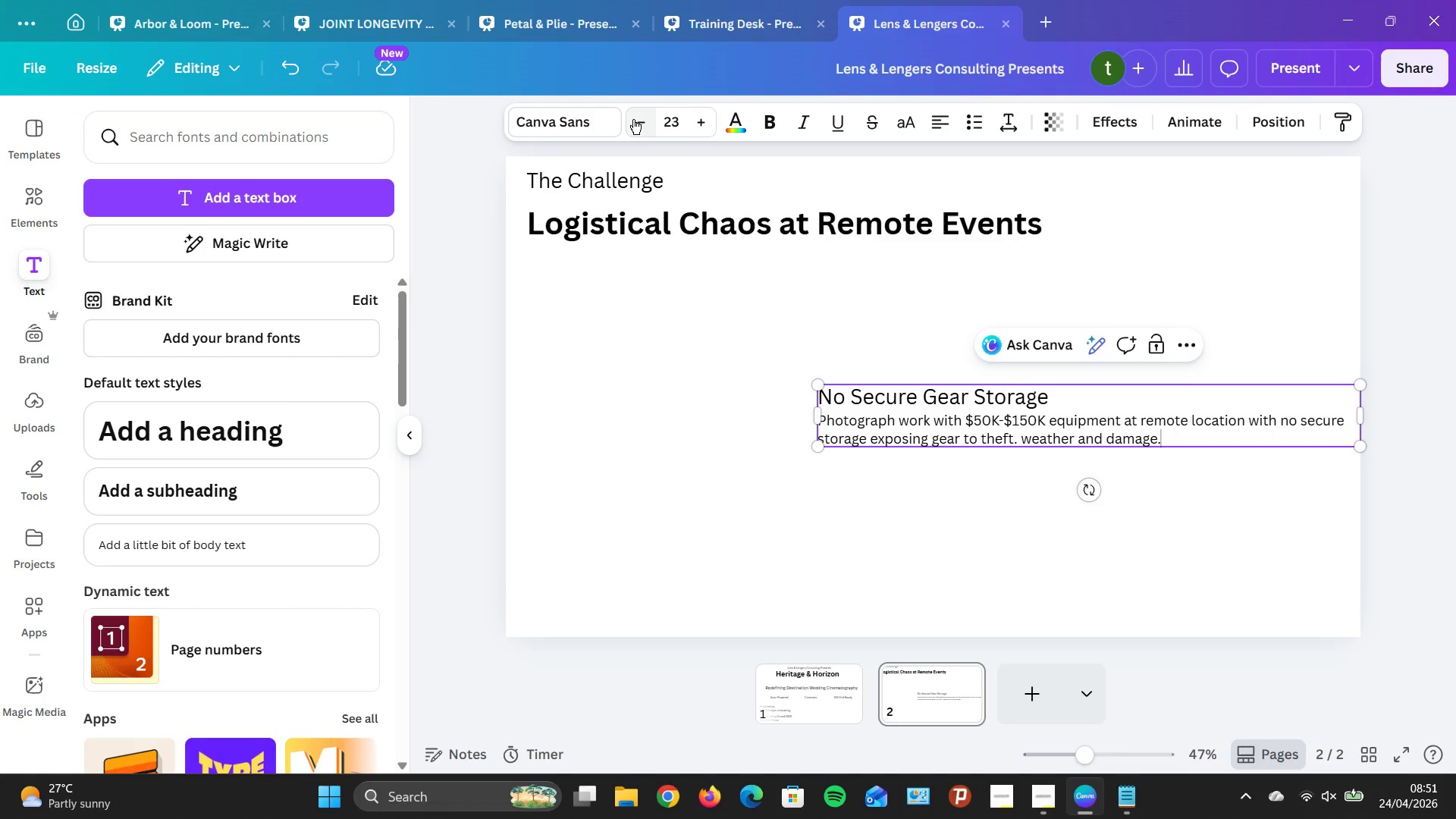 
triple_click([633, 119])
 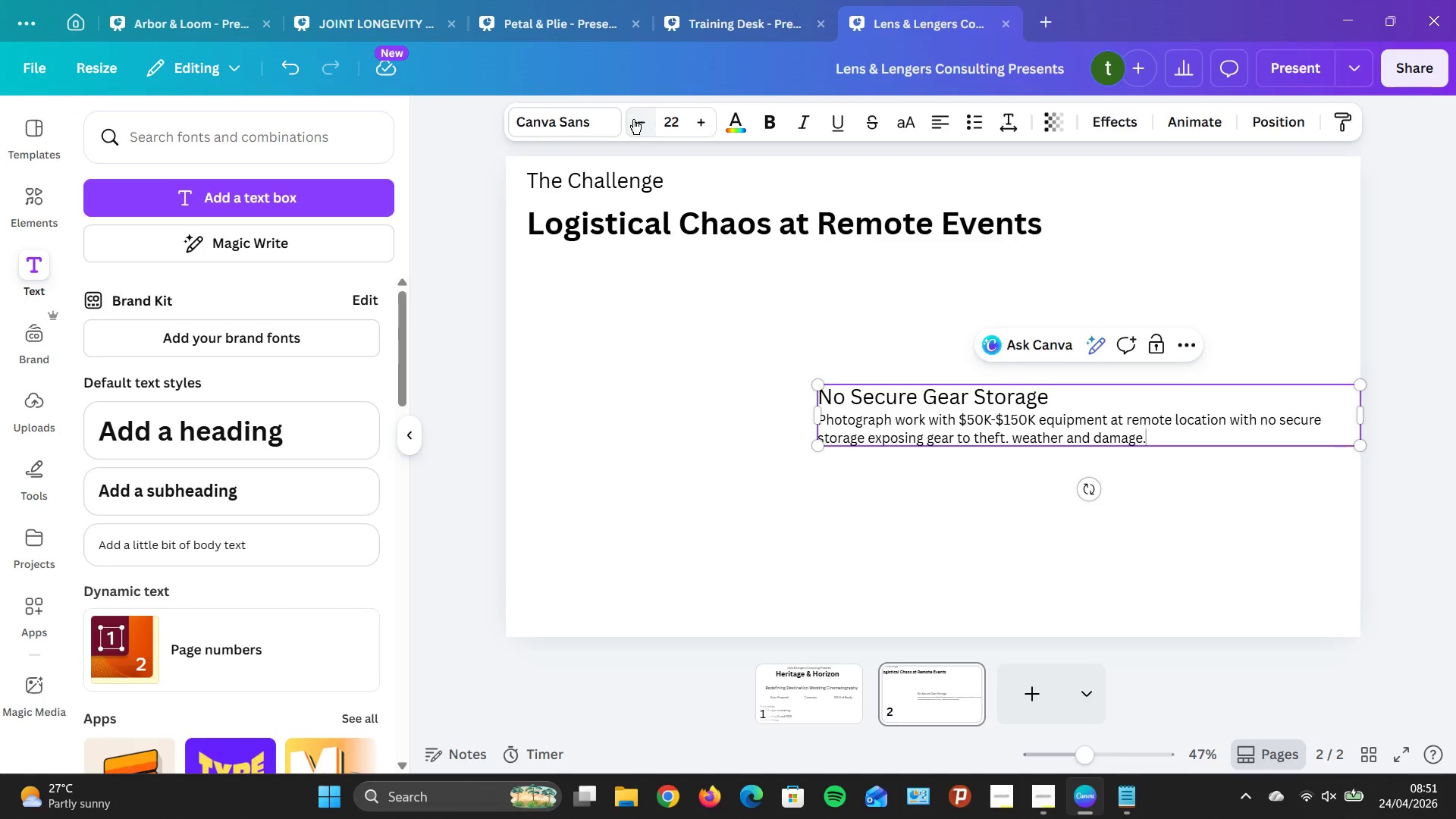 
triple_click([633, 119])
 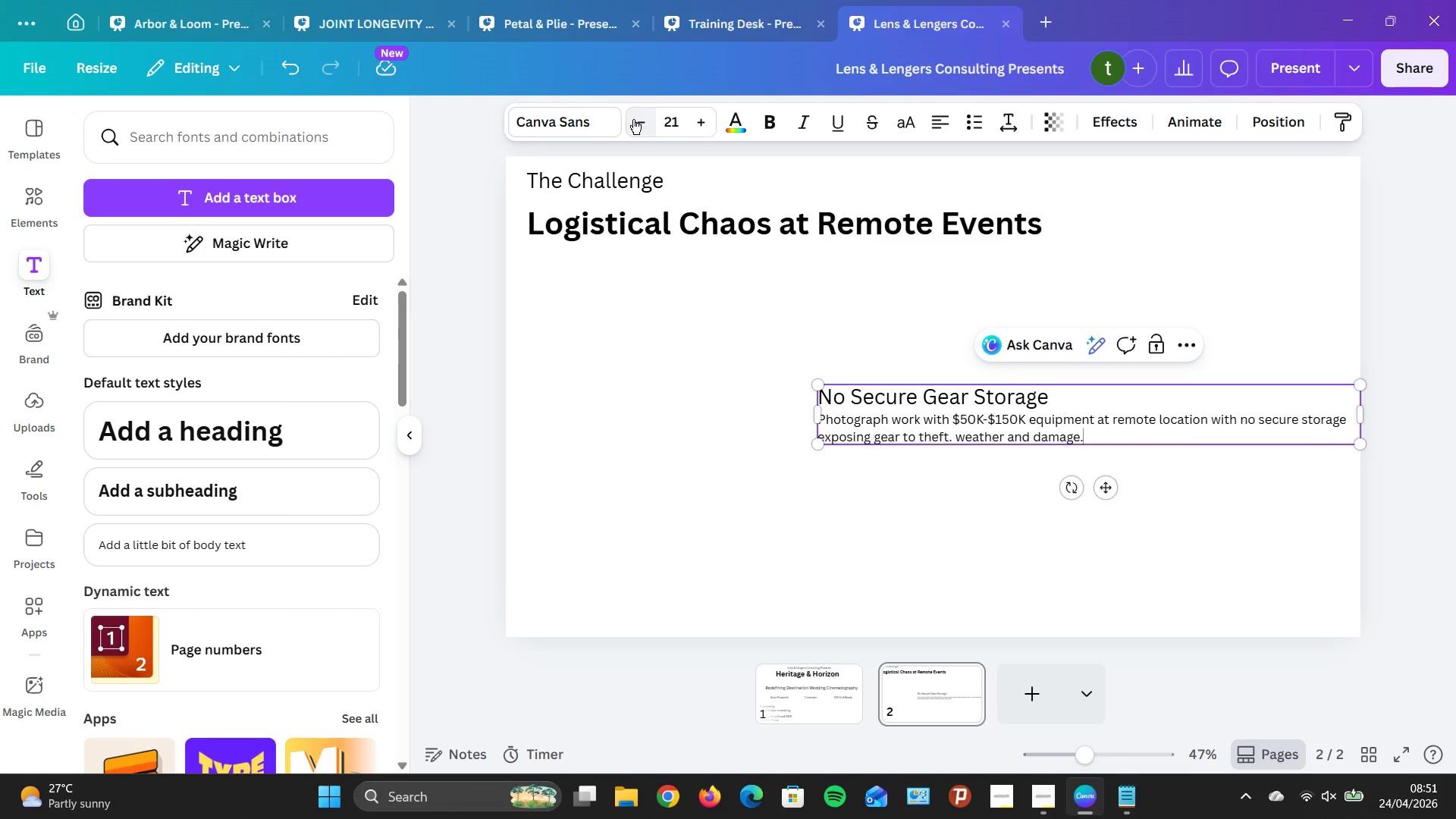 
triple_click([633, 119])
 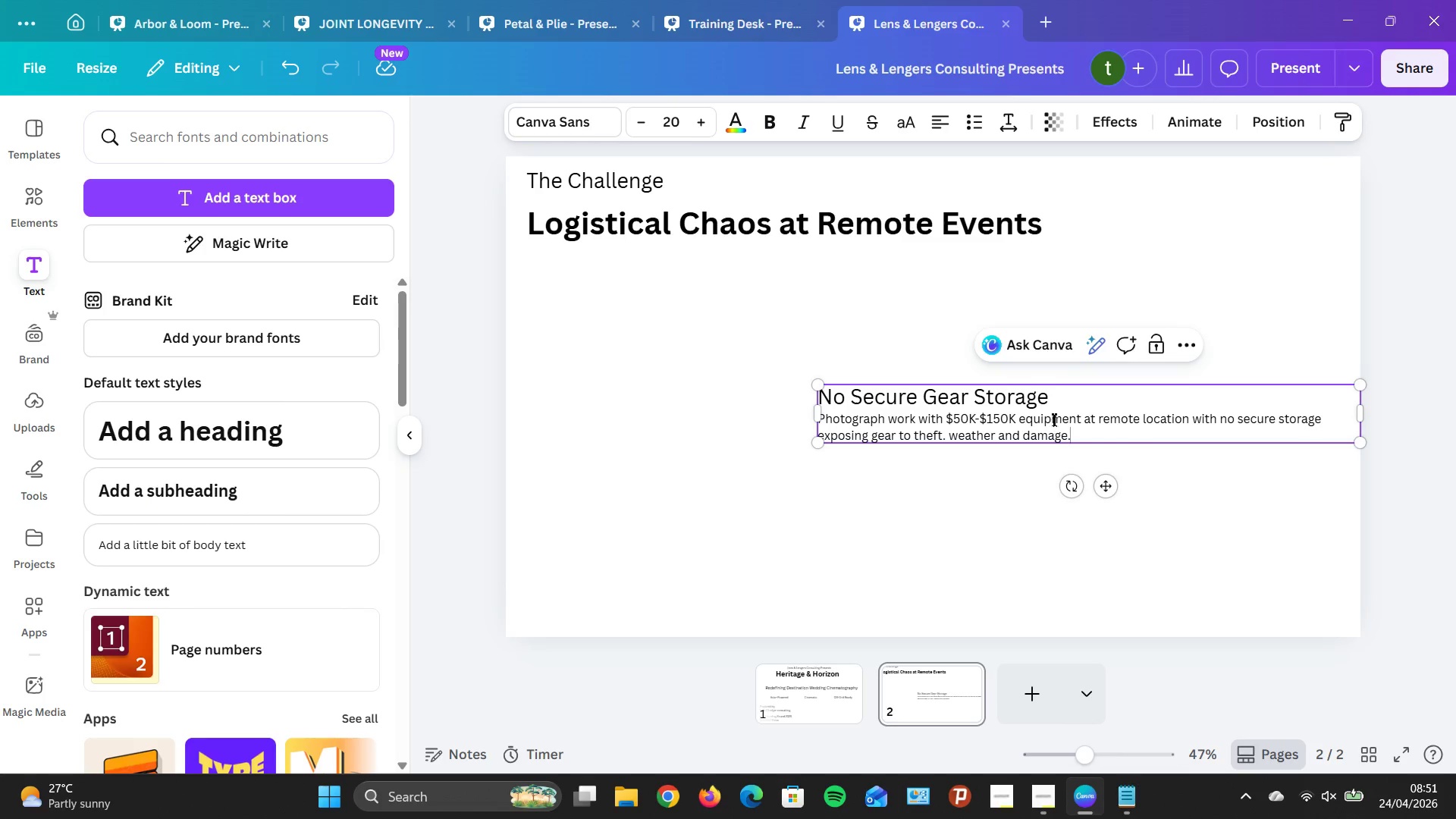 
left_click([1056, 406])
 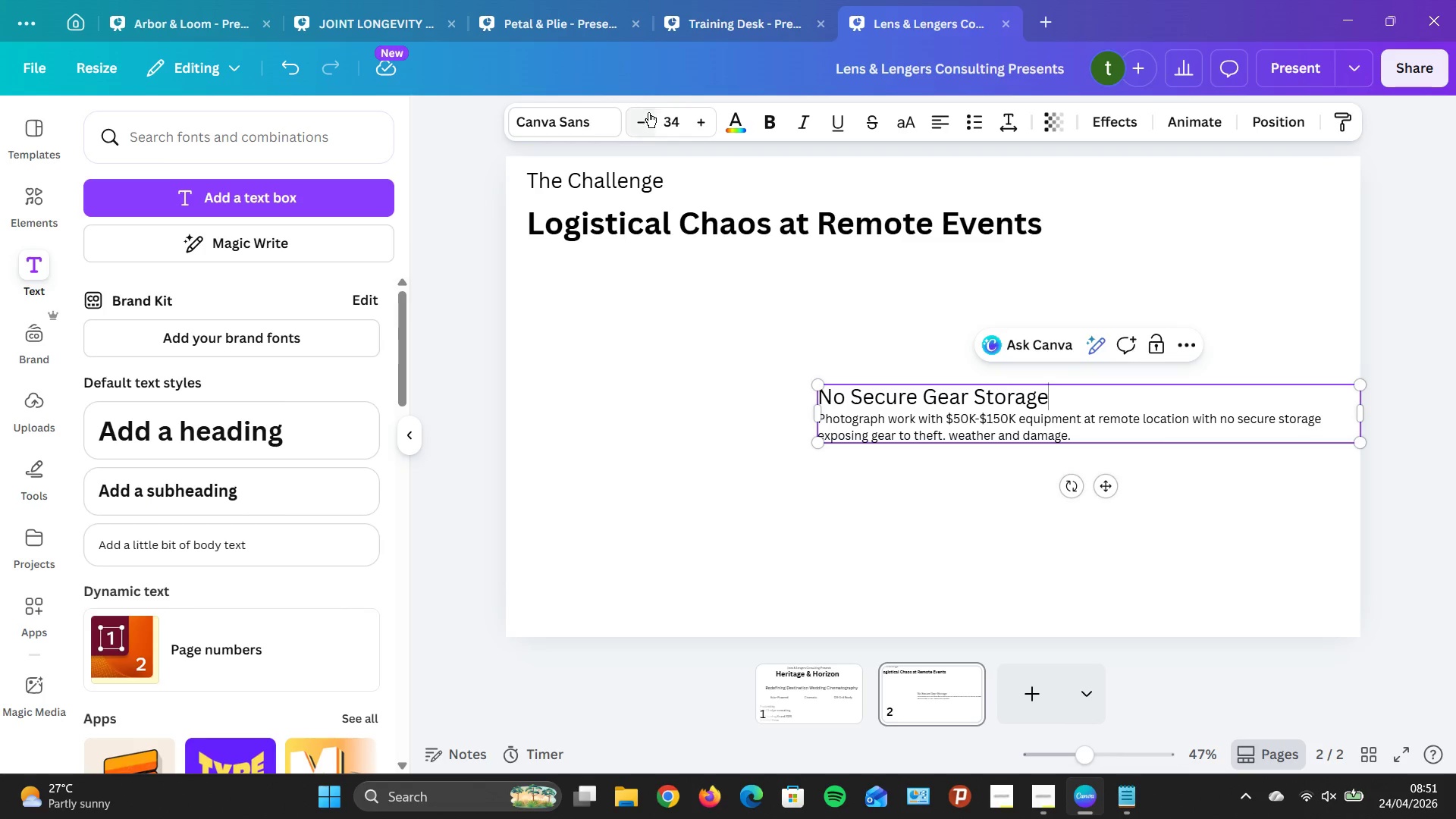 
double_click([648, 113])
 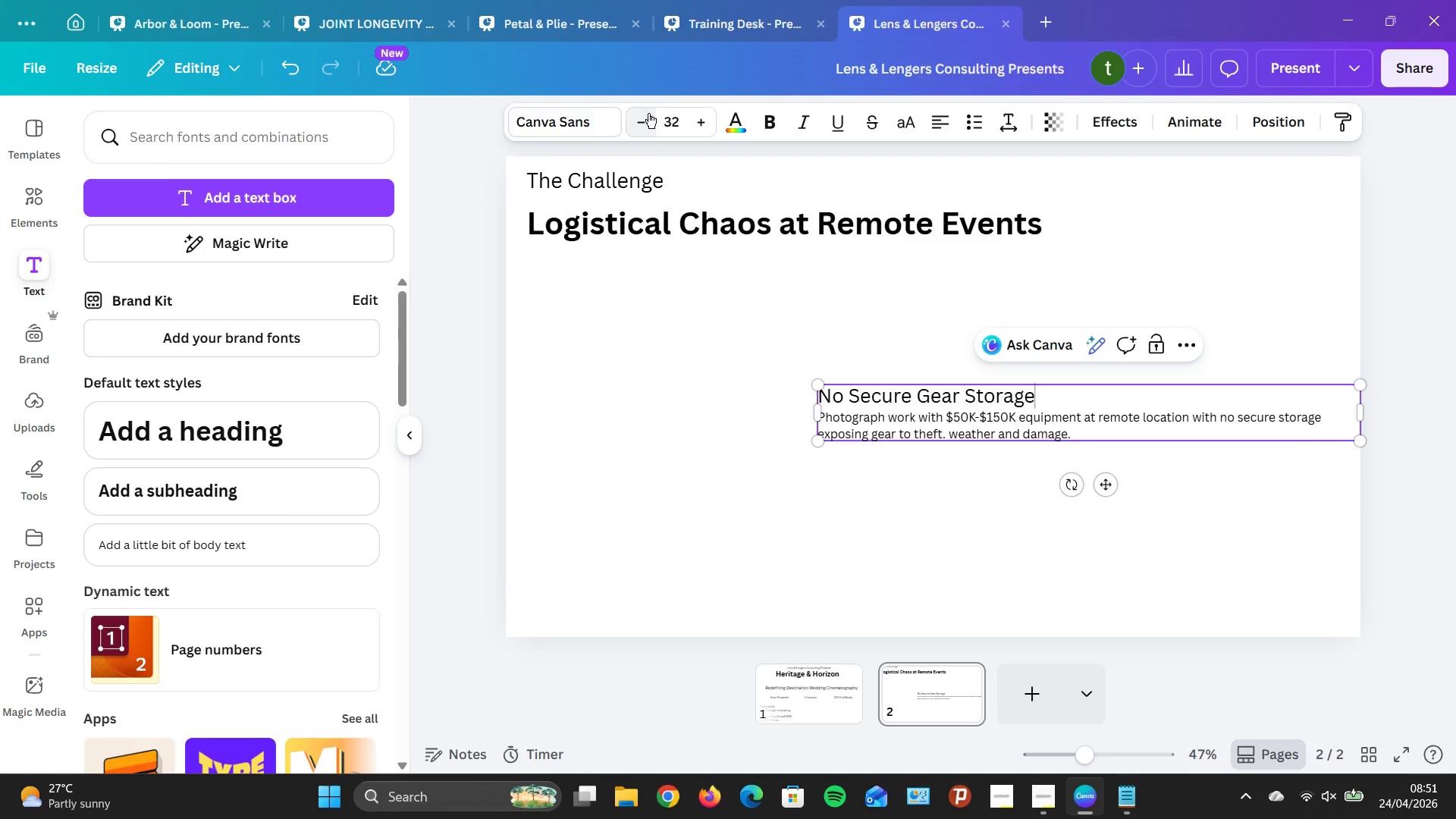 
triple_click([648, 113])
 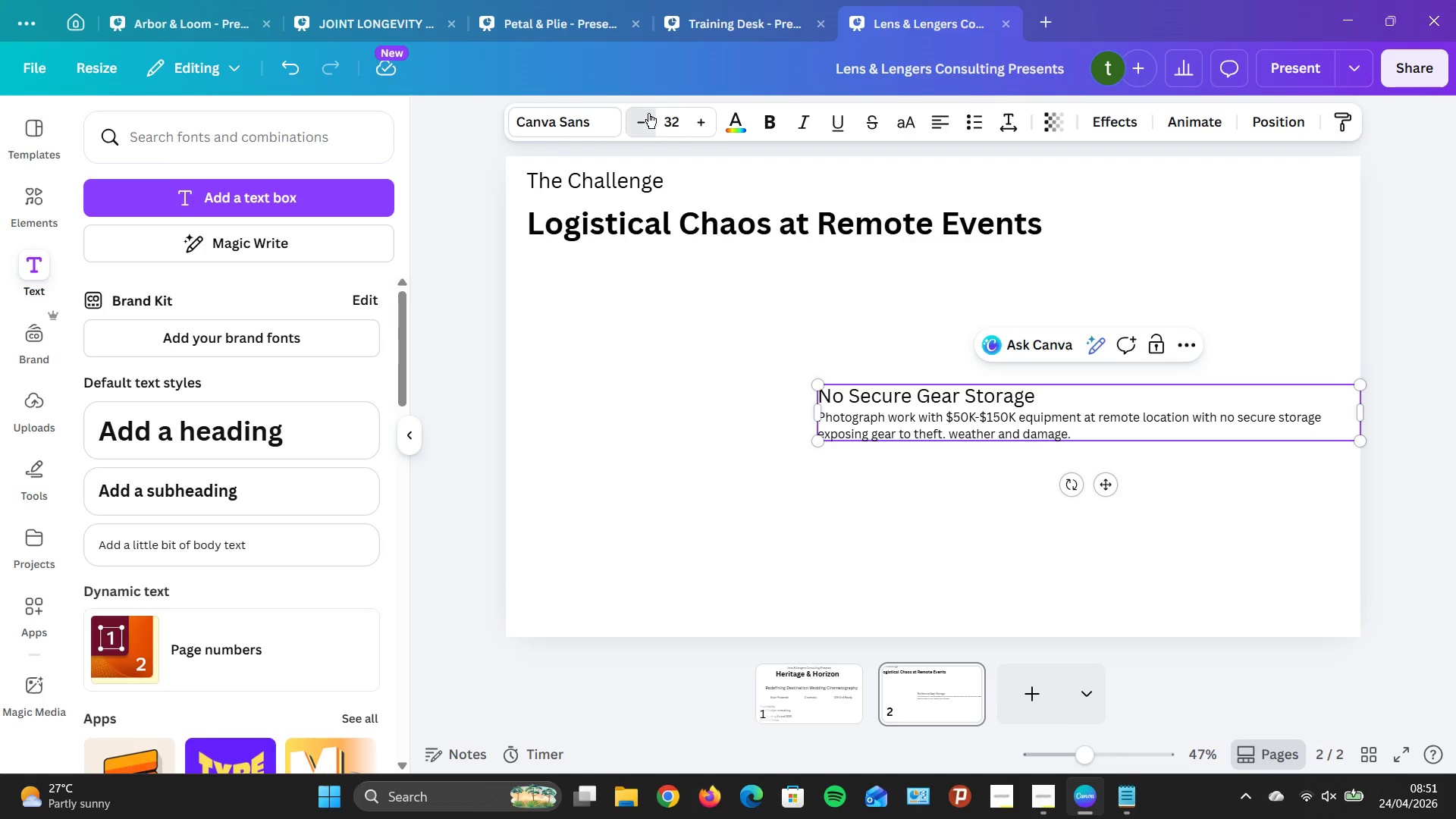 
triple_click([648, 113])
 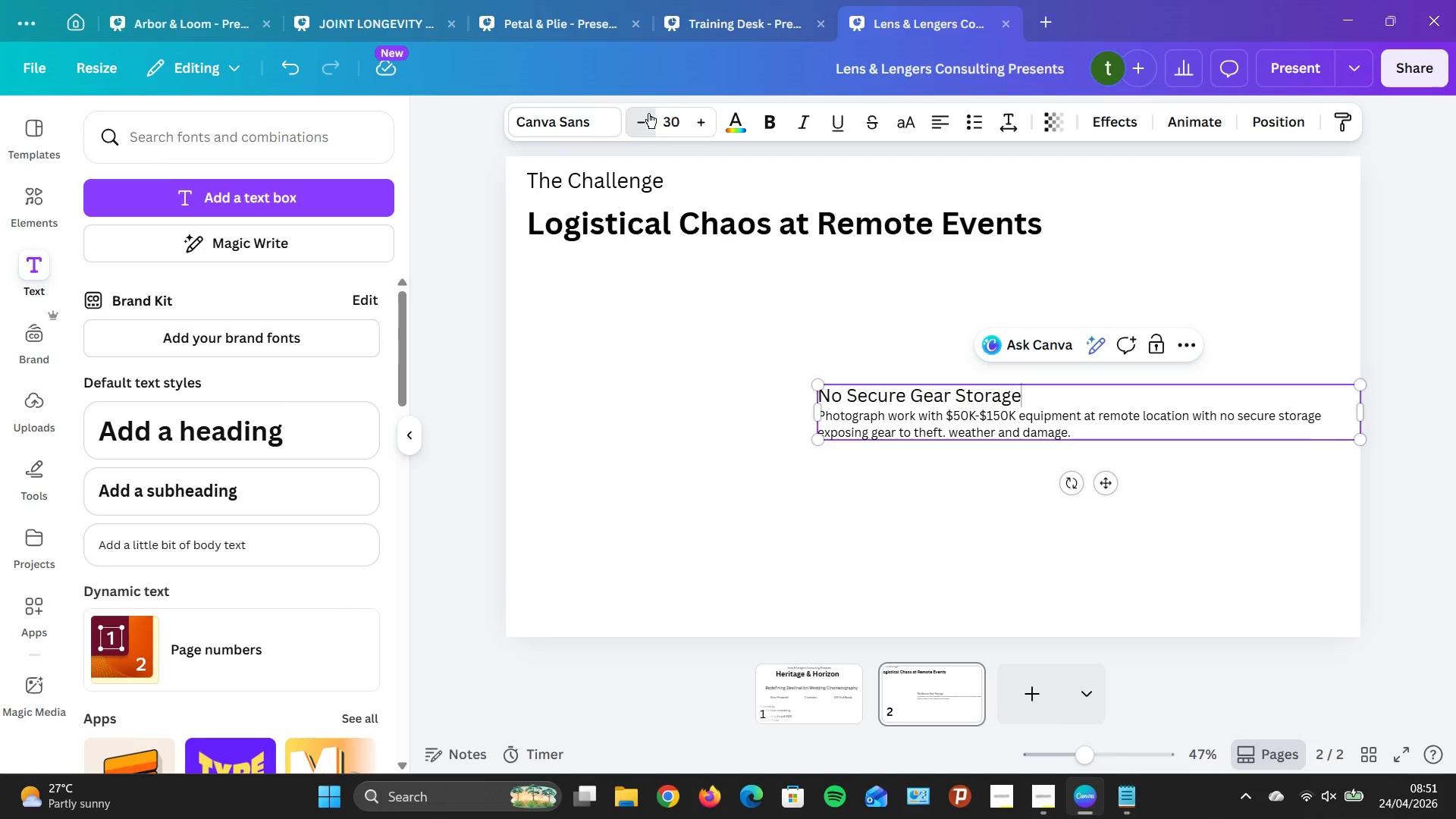 
triple_click([648, 113])
 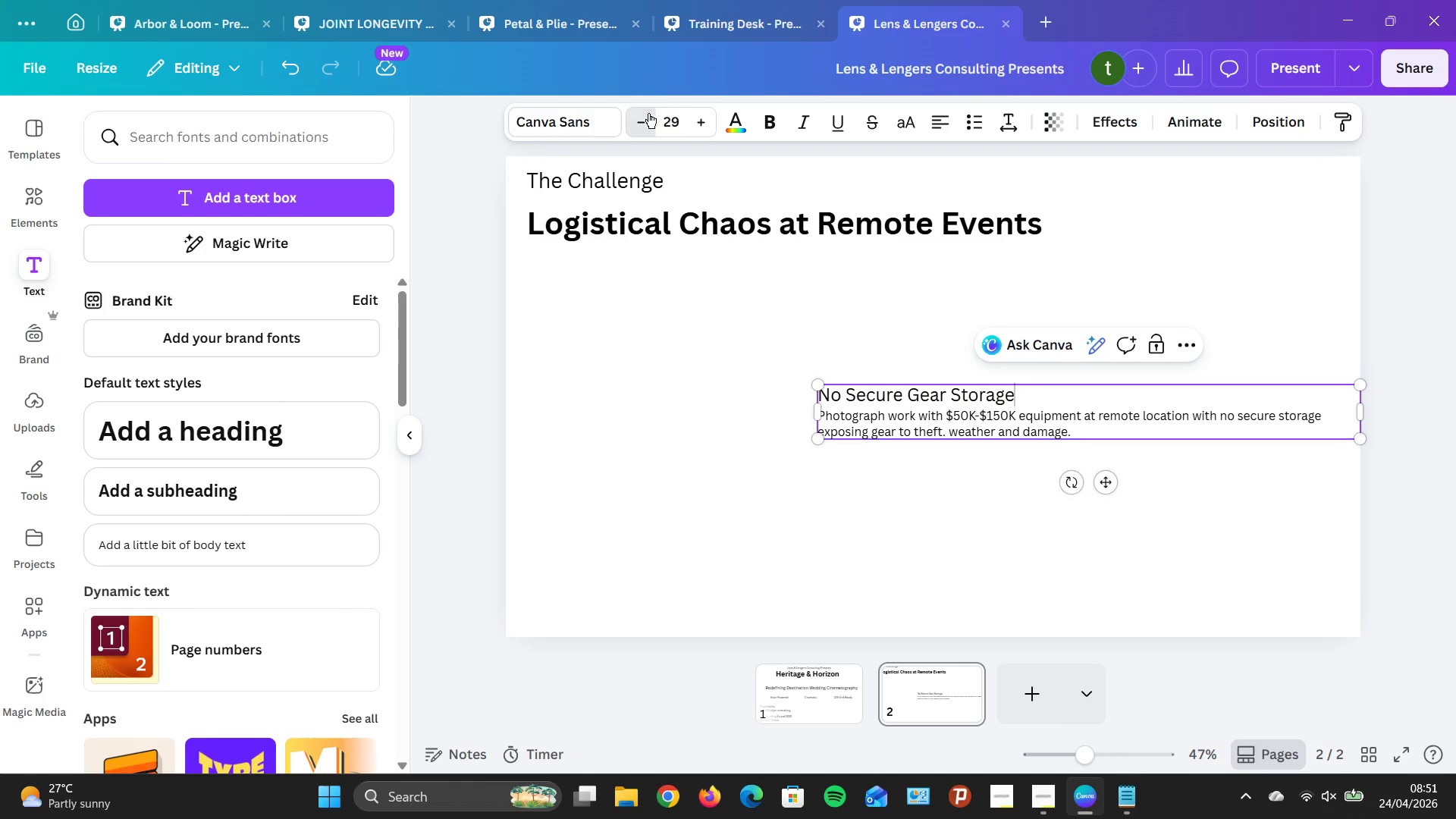 
triple_click([648, 113])
 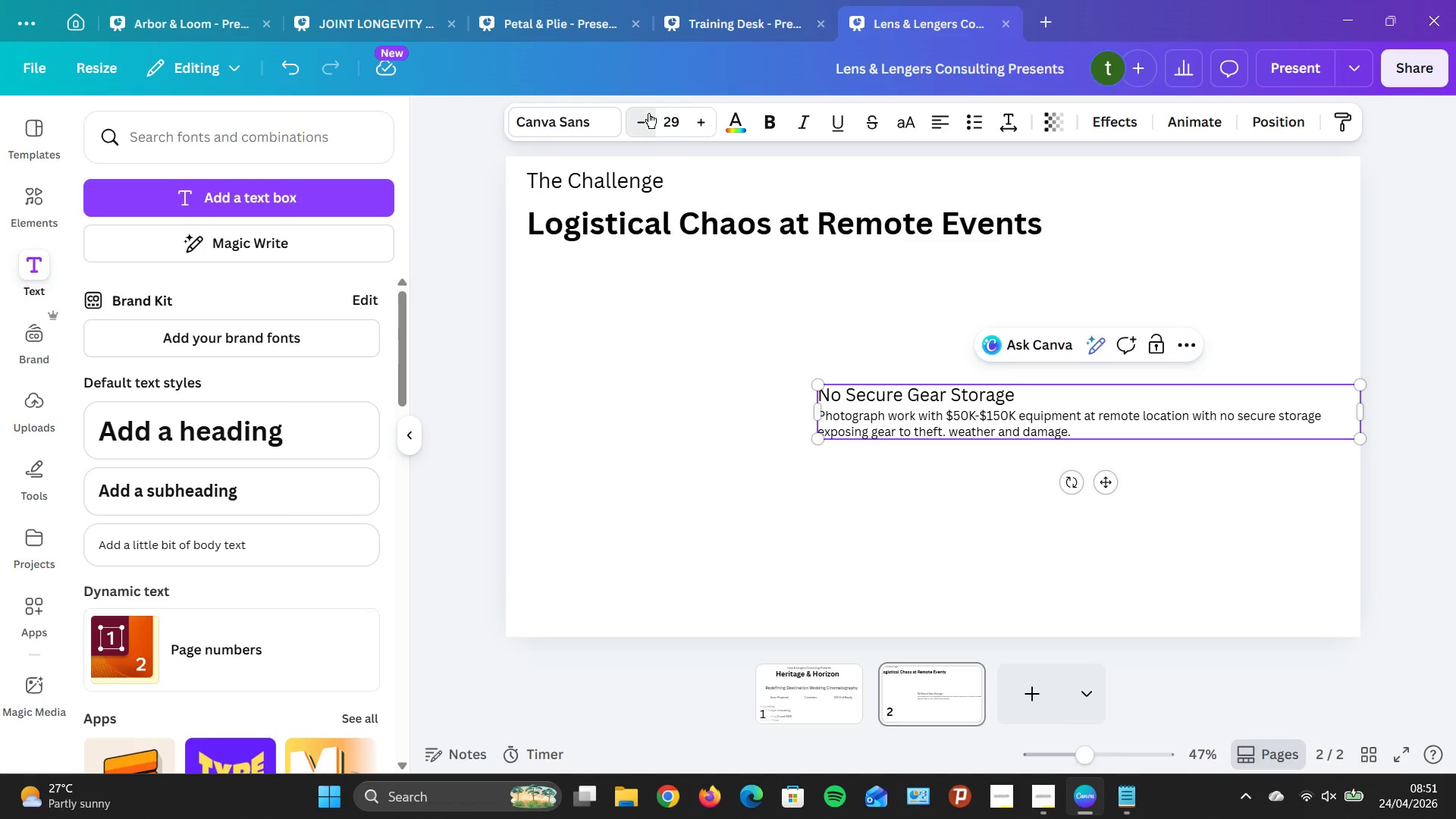 
triple_click([648, 113])
 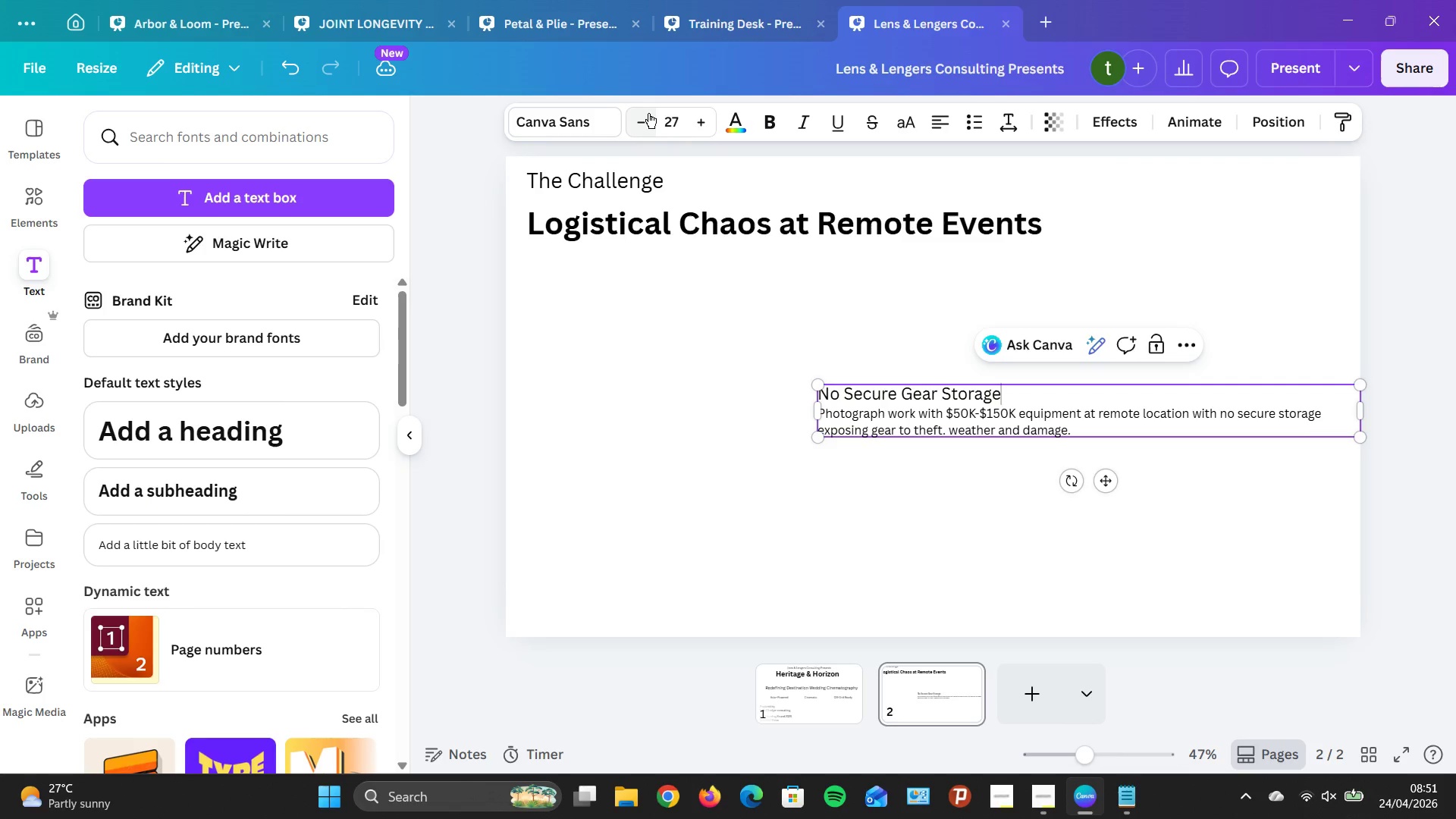 
triple_click([648, 113])
 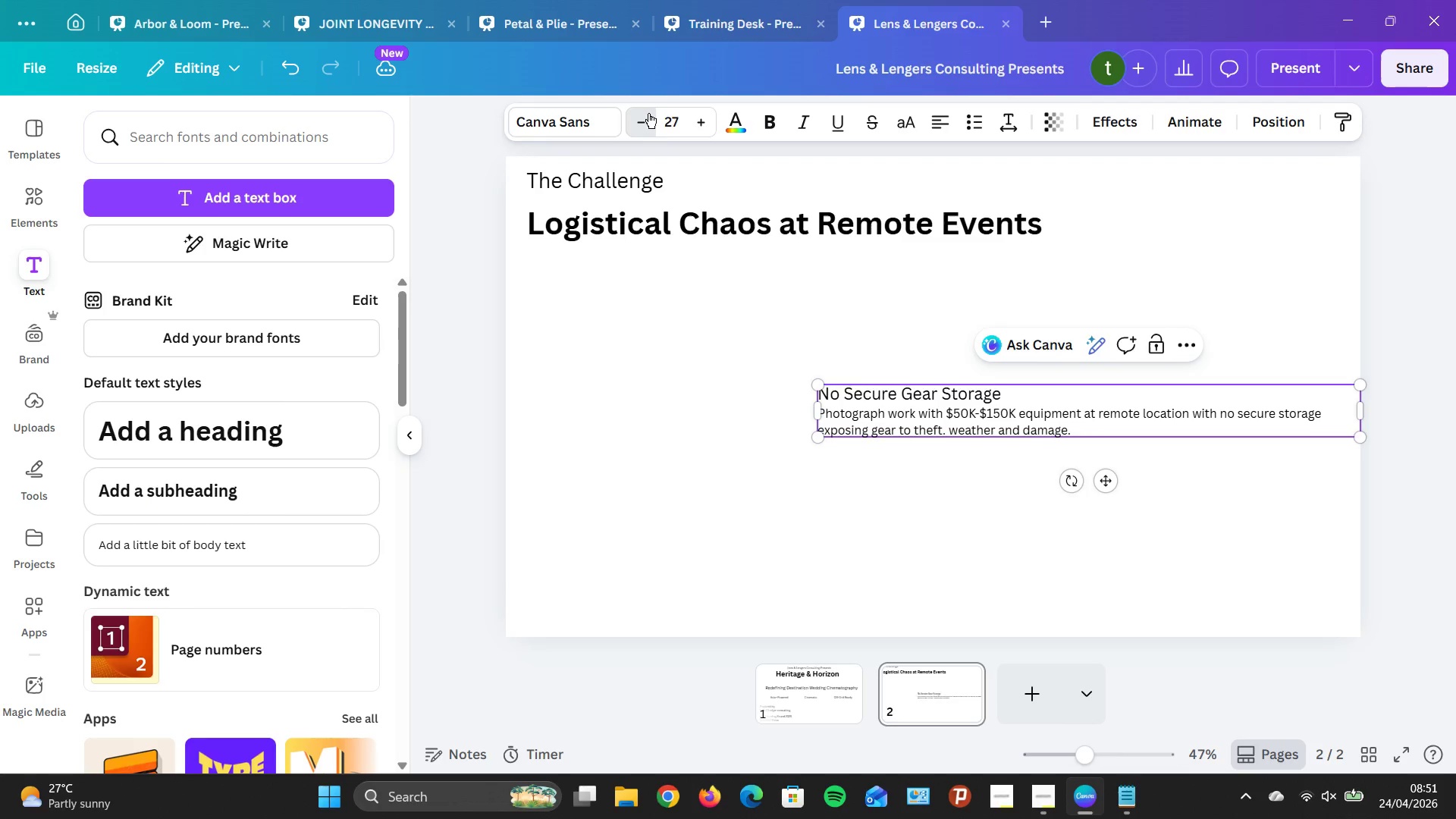 
triple_click([648, 113])
 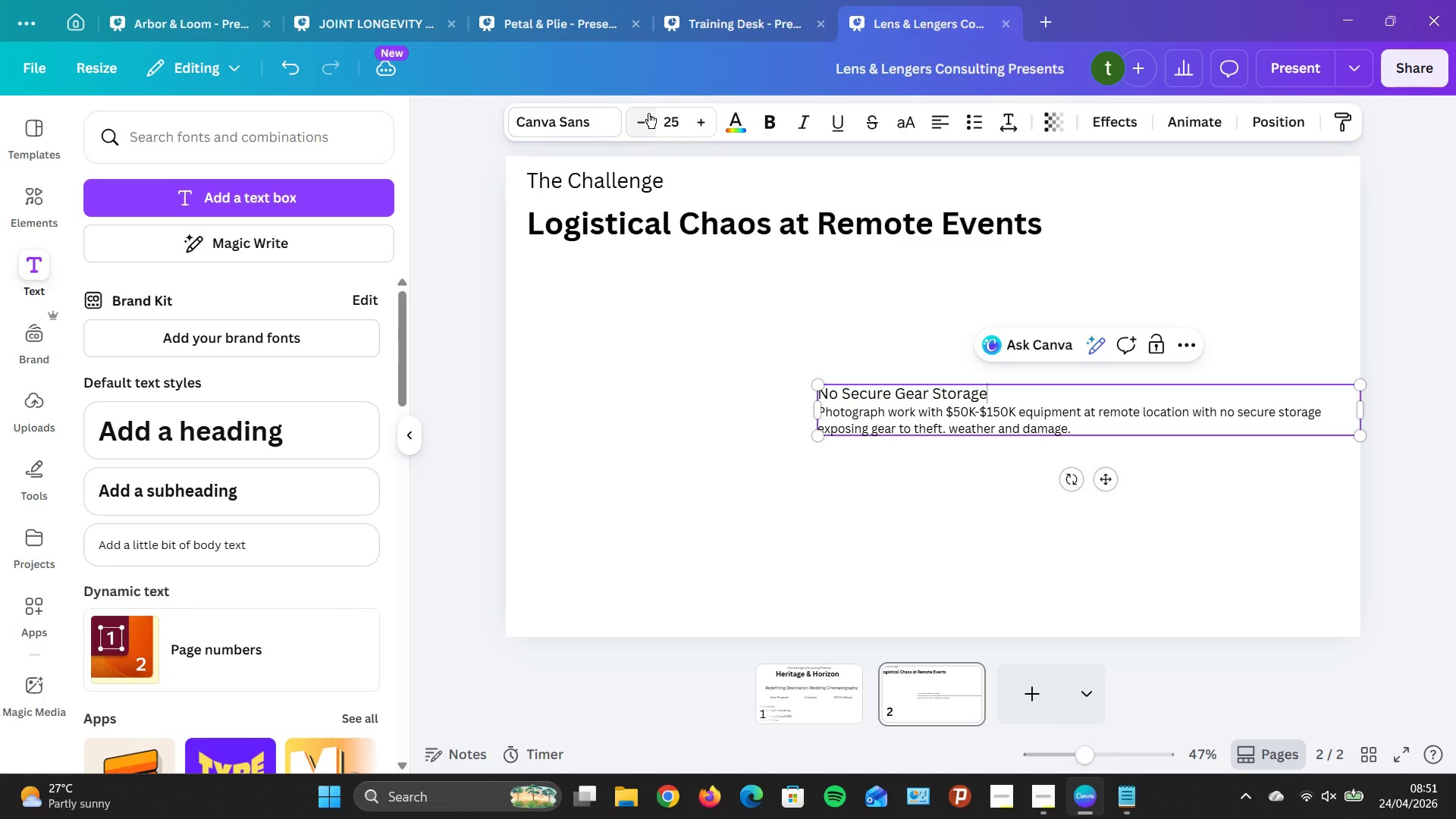 
triple_click([648, 113])
 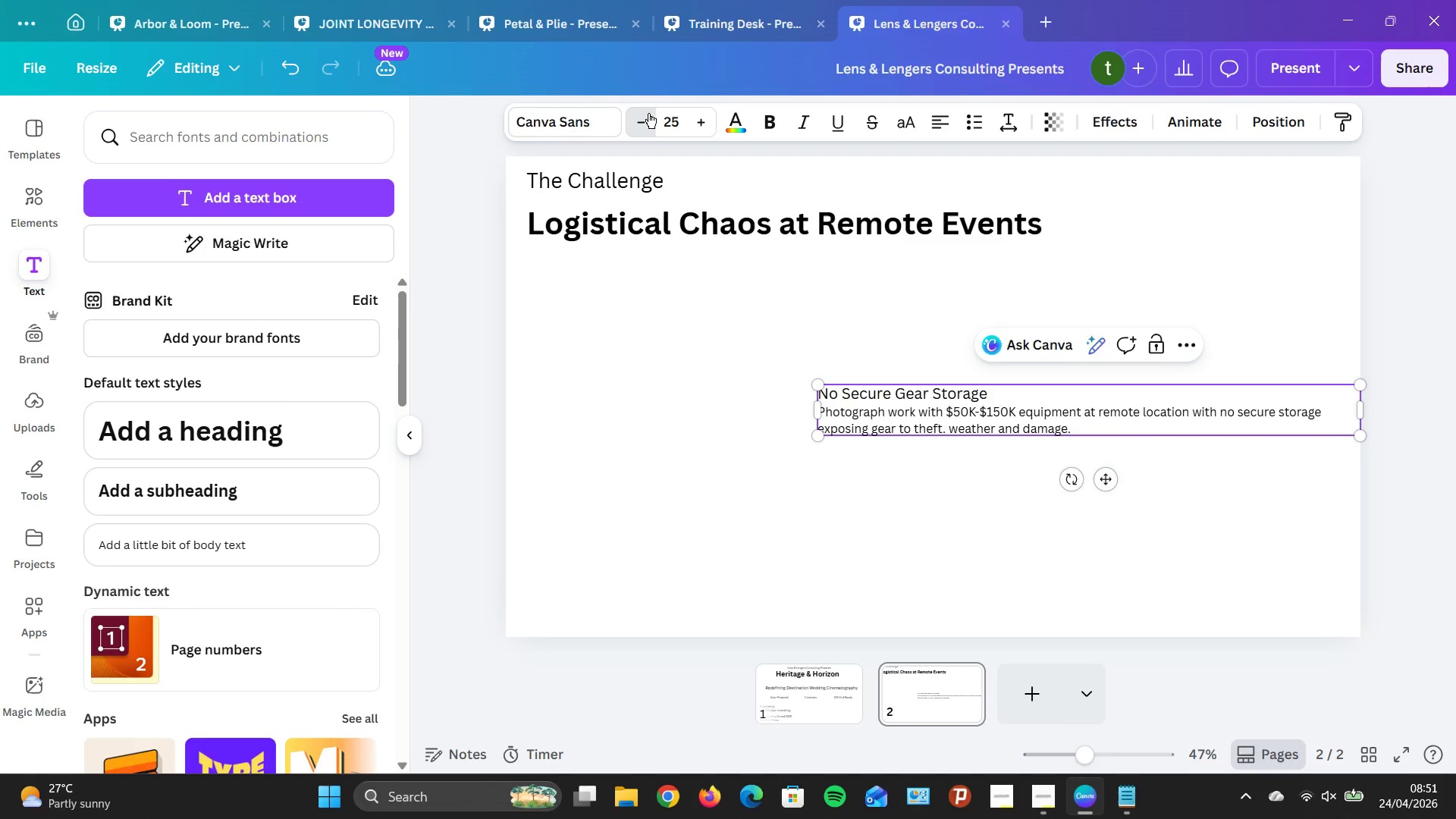 
triple_click([648, 113])
 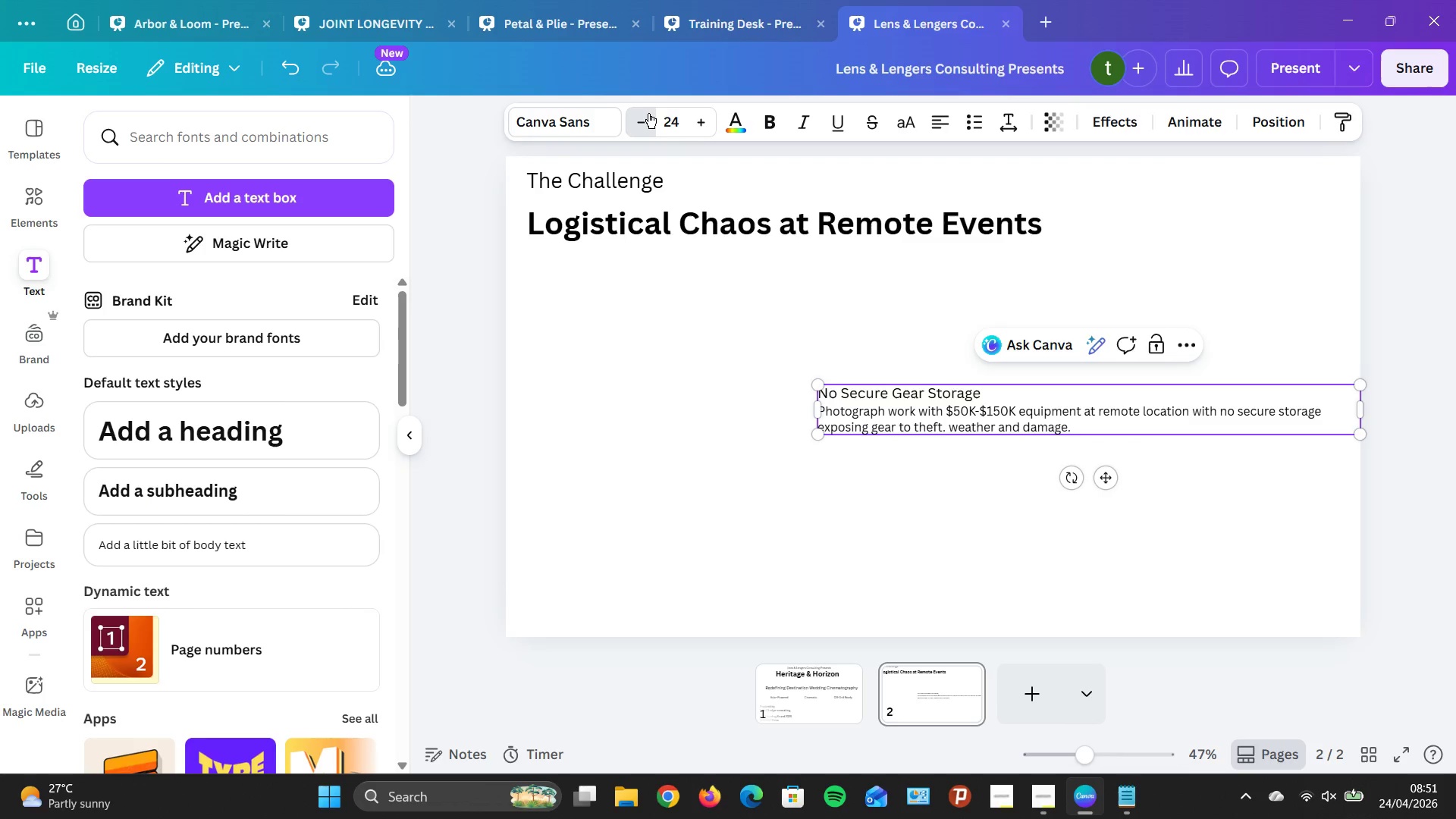 
triple_click([648, 113])
 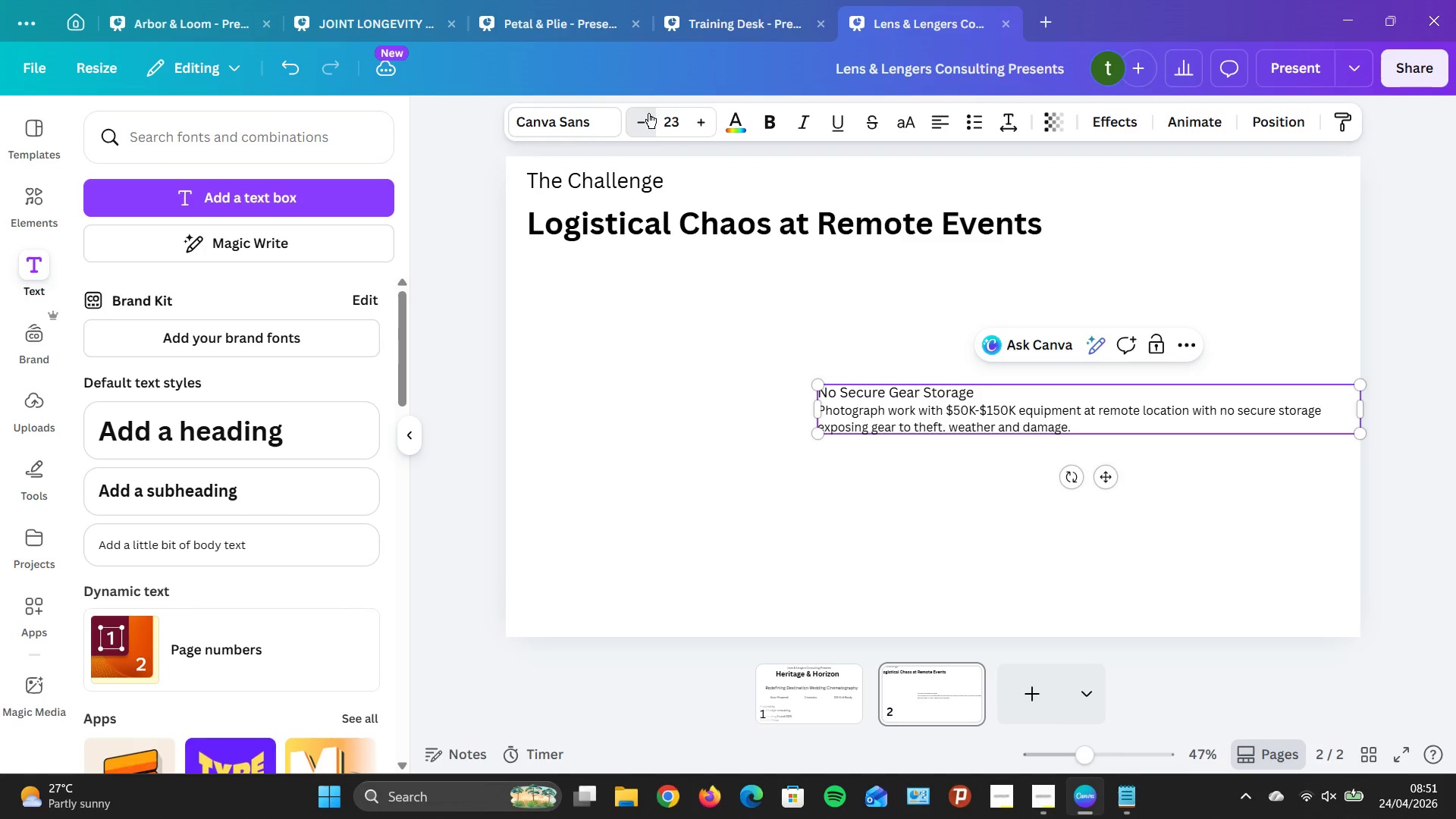 
triple_click([648, 113])
 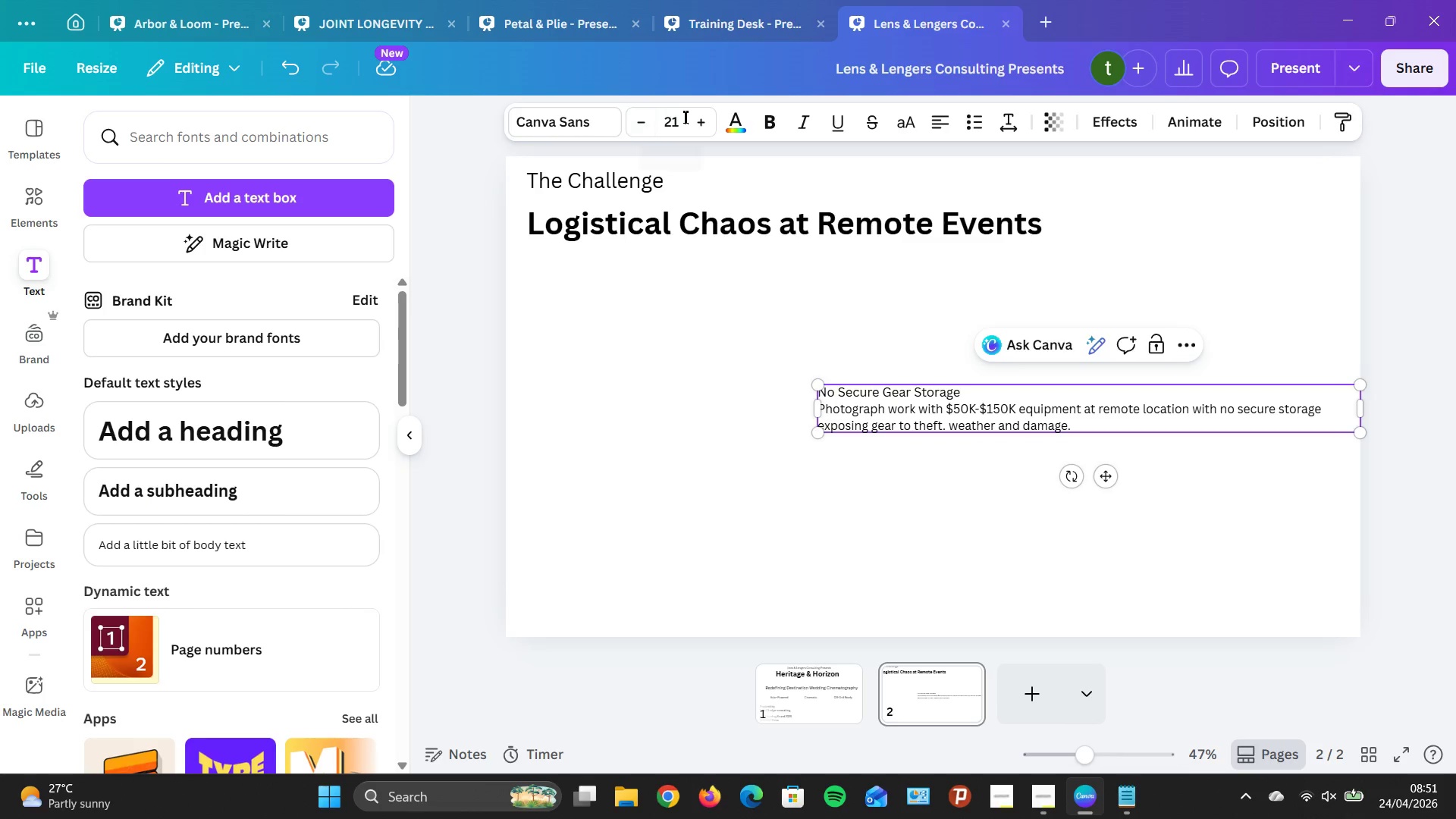 
left_click([698, 123])
 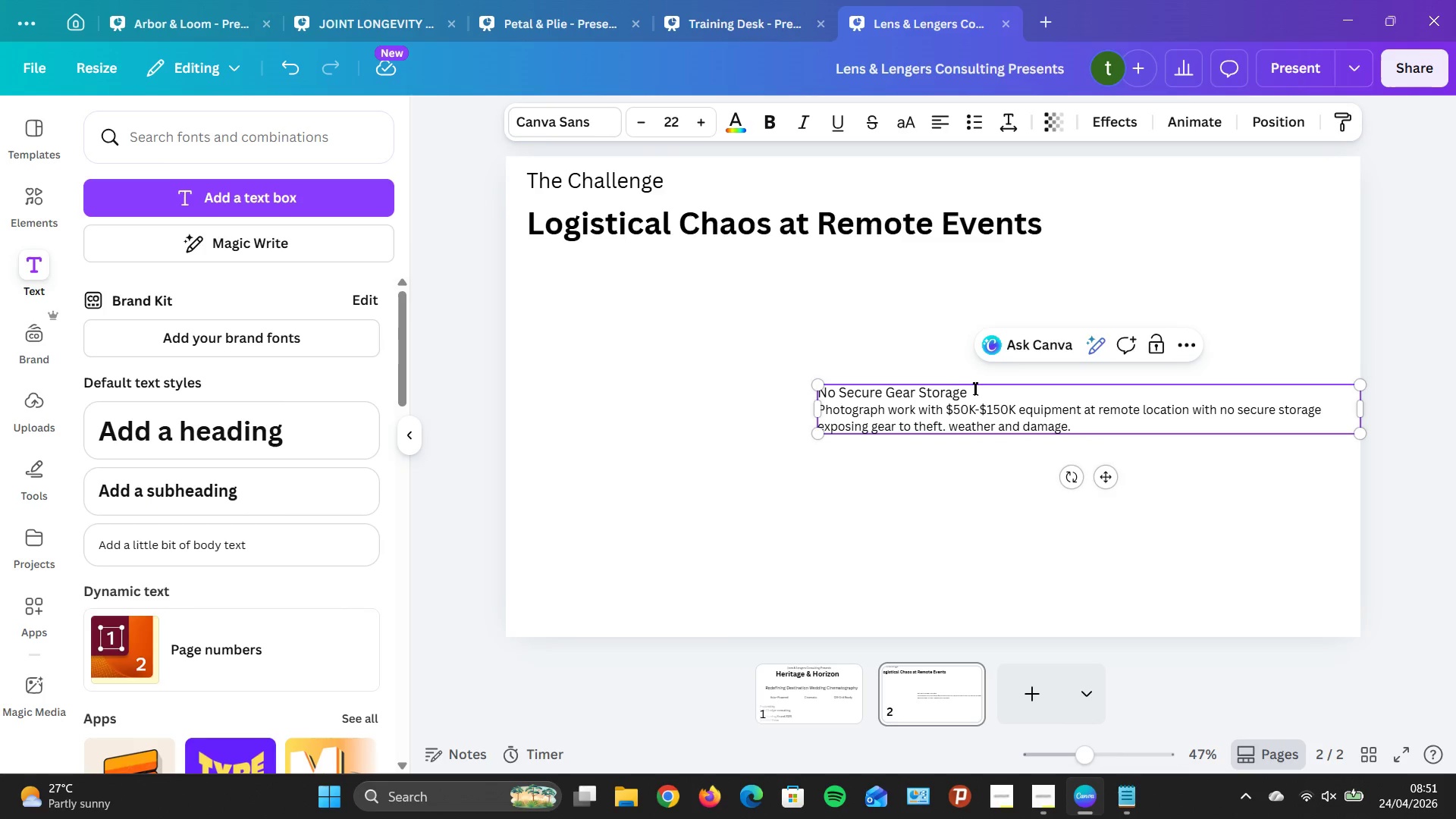 
left_click_drag(start_coordinate=[974, 389], to_coordinate=[837, 379])
 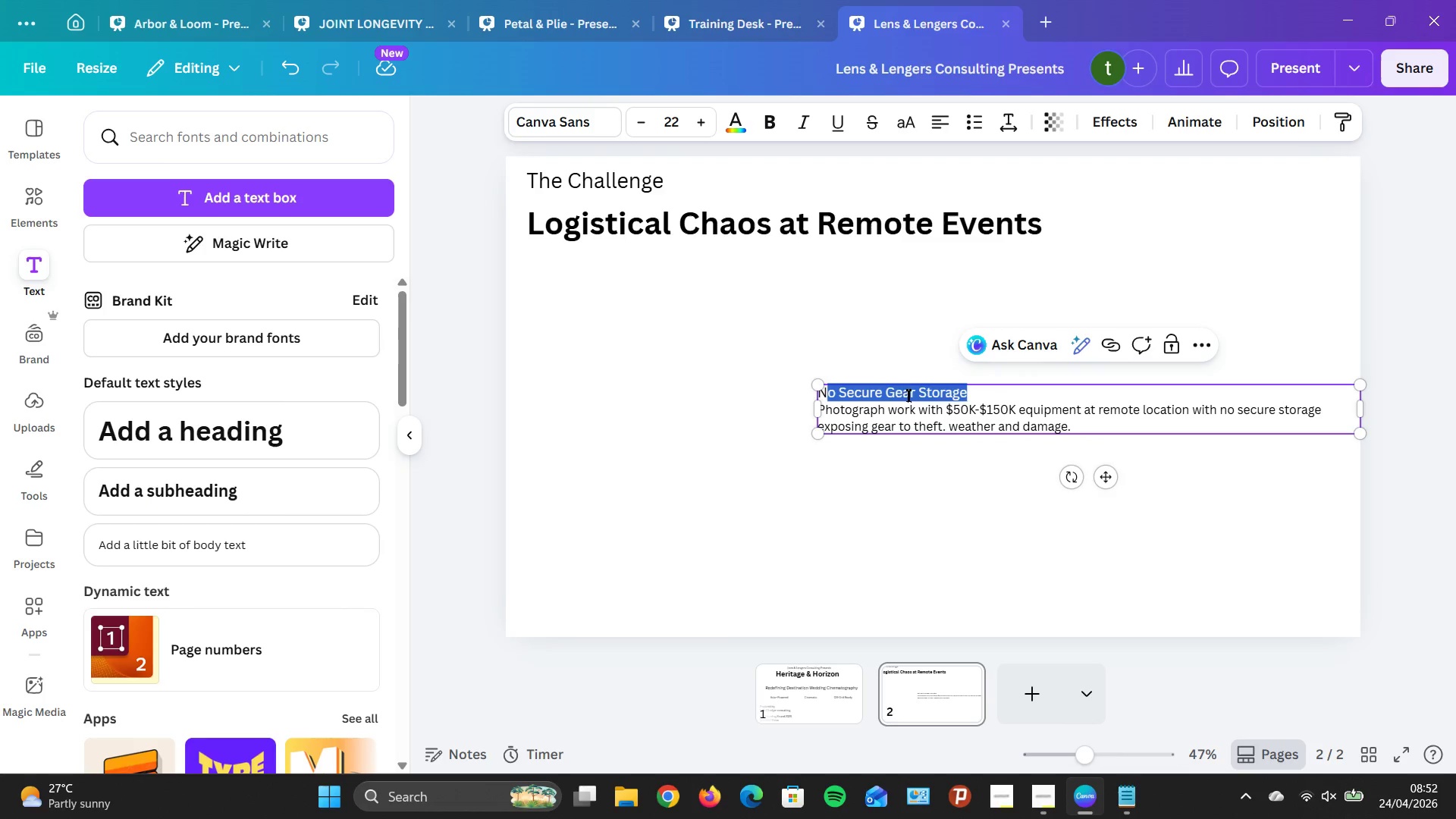 
left_click([911, 397])
 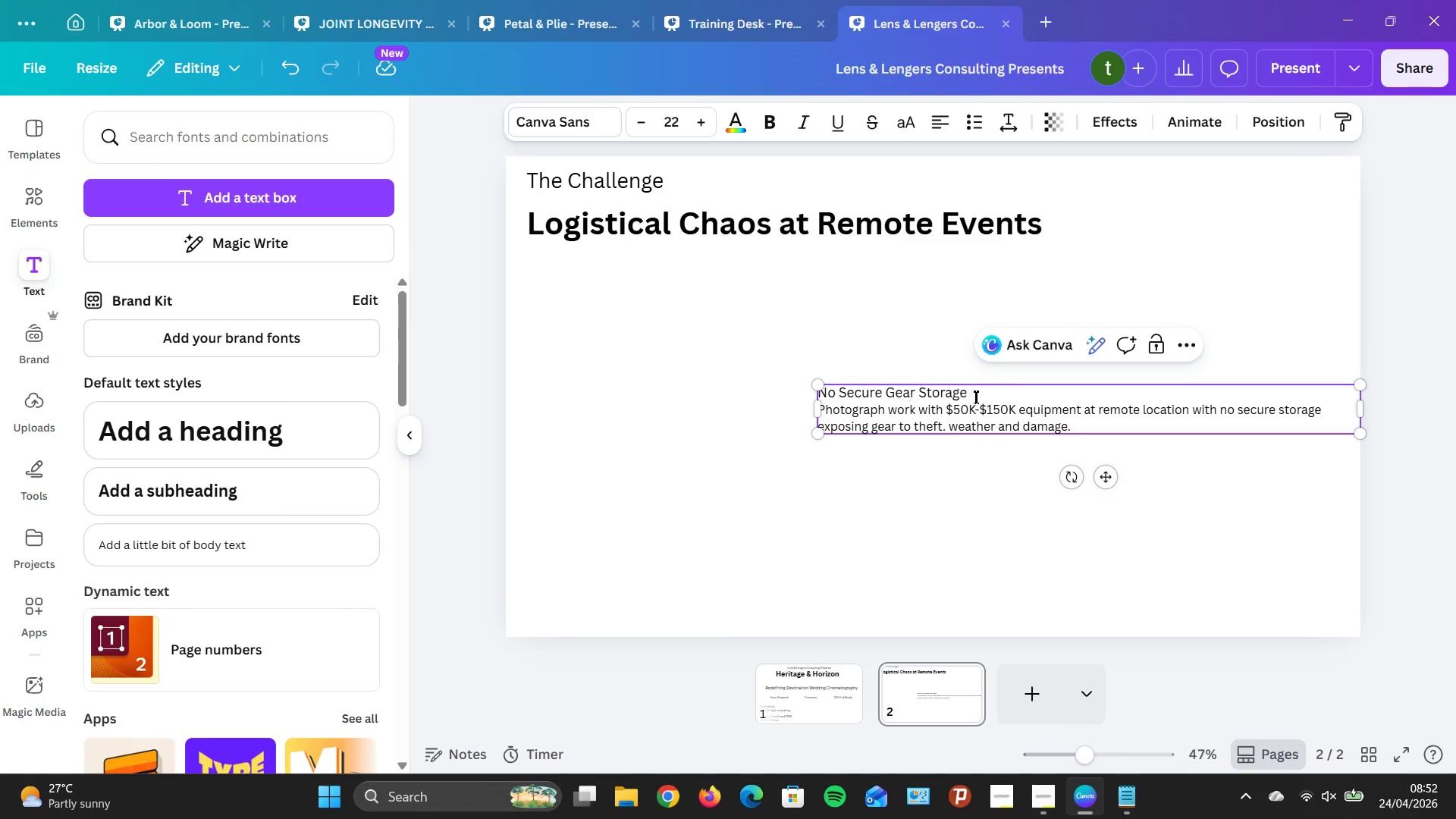 
left_click_drag(start_coordinate=[977, 396], to_coordinate=[812, 388])
 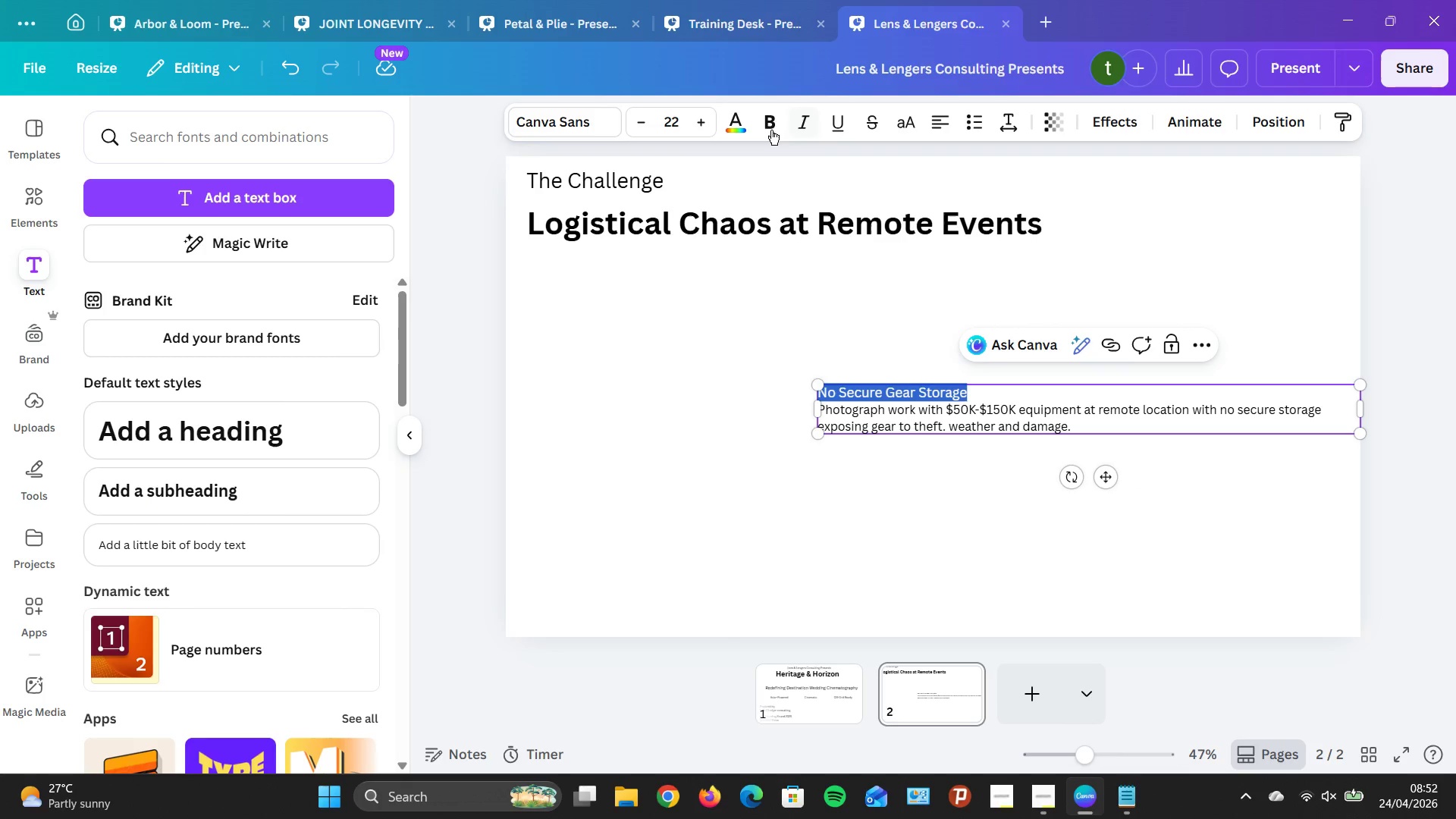 
left_click([768, 126])
 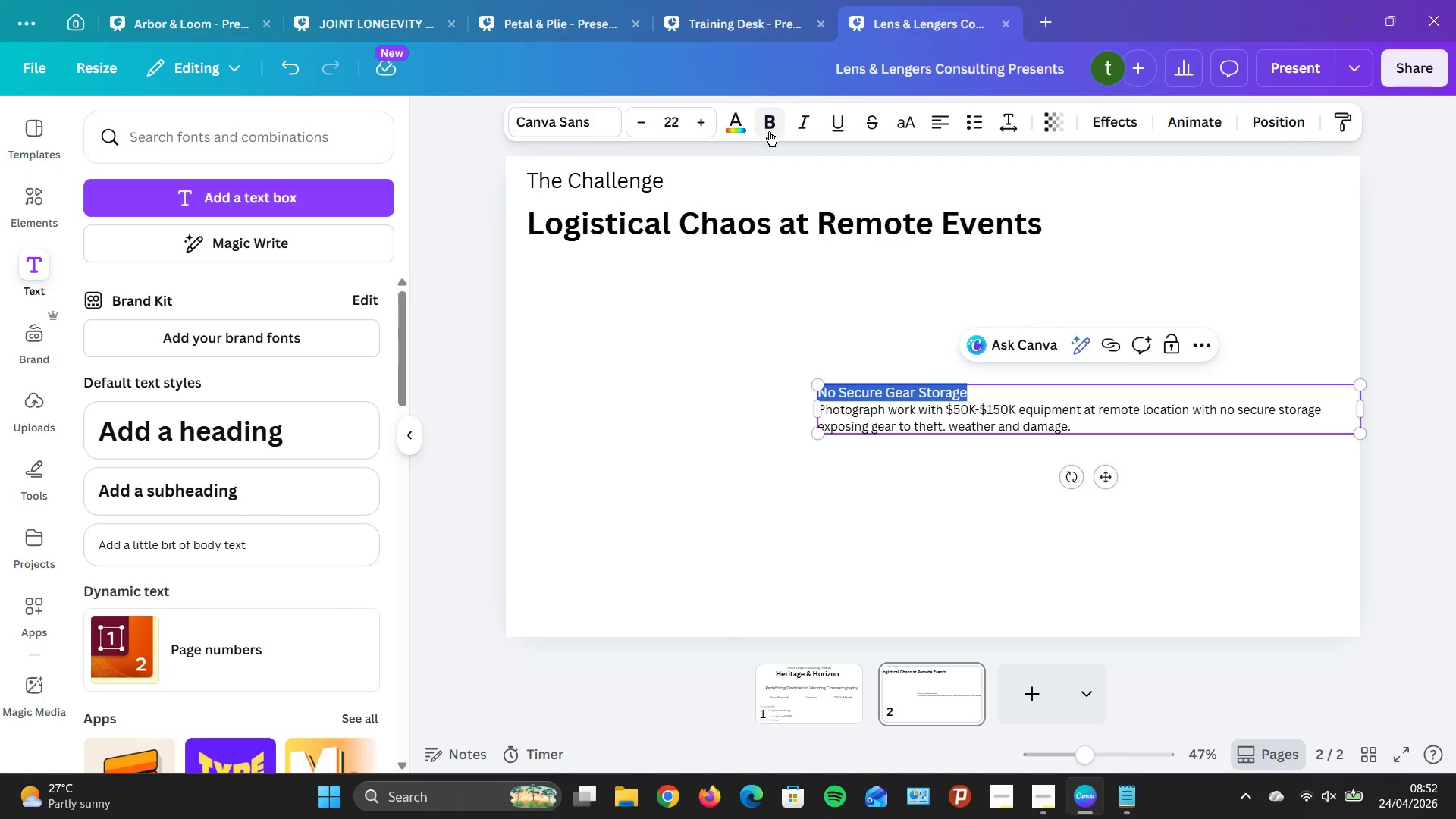 
left_click([770, 131])
 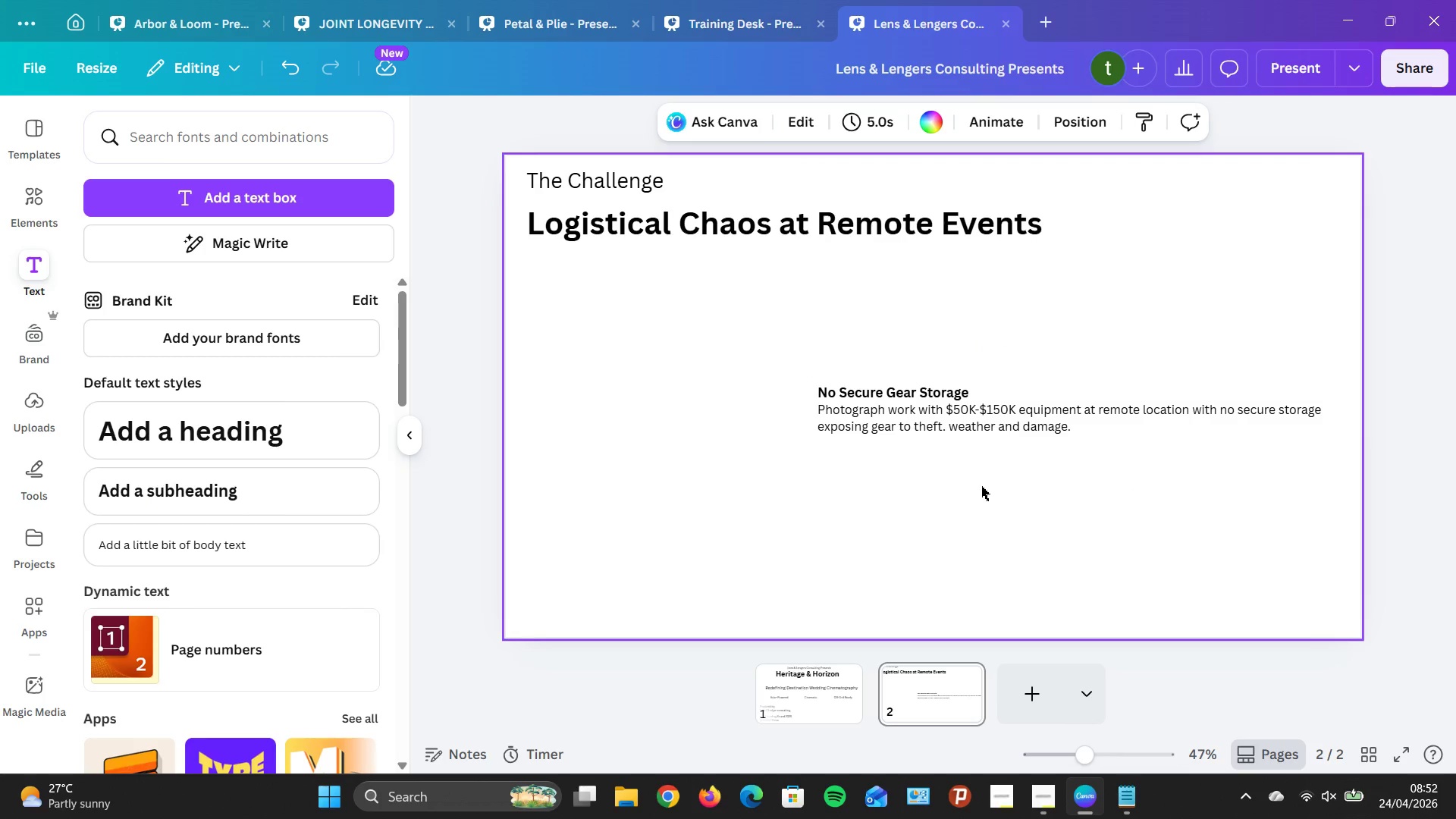 
left_click_drag(start_coordinate=[1004, 410], to_coordinate=[708, 282])
 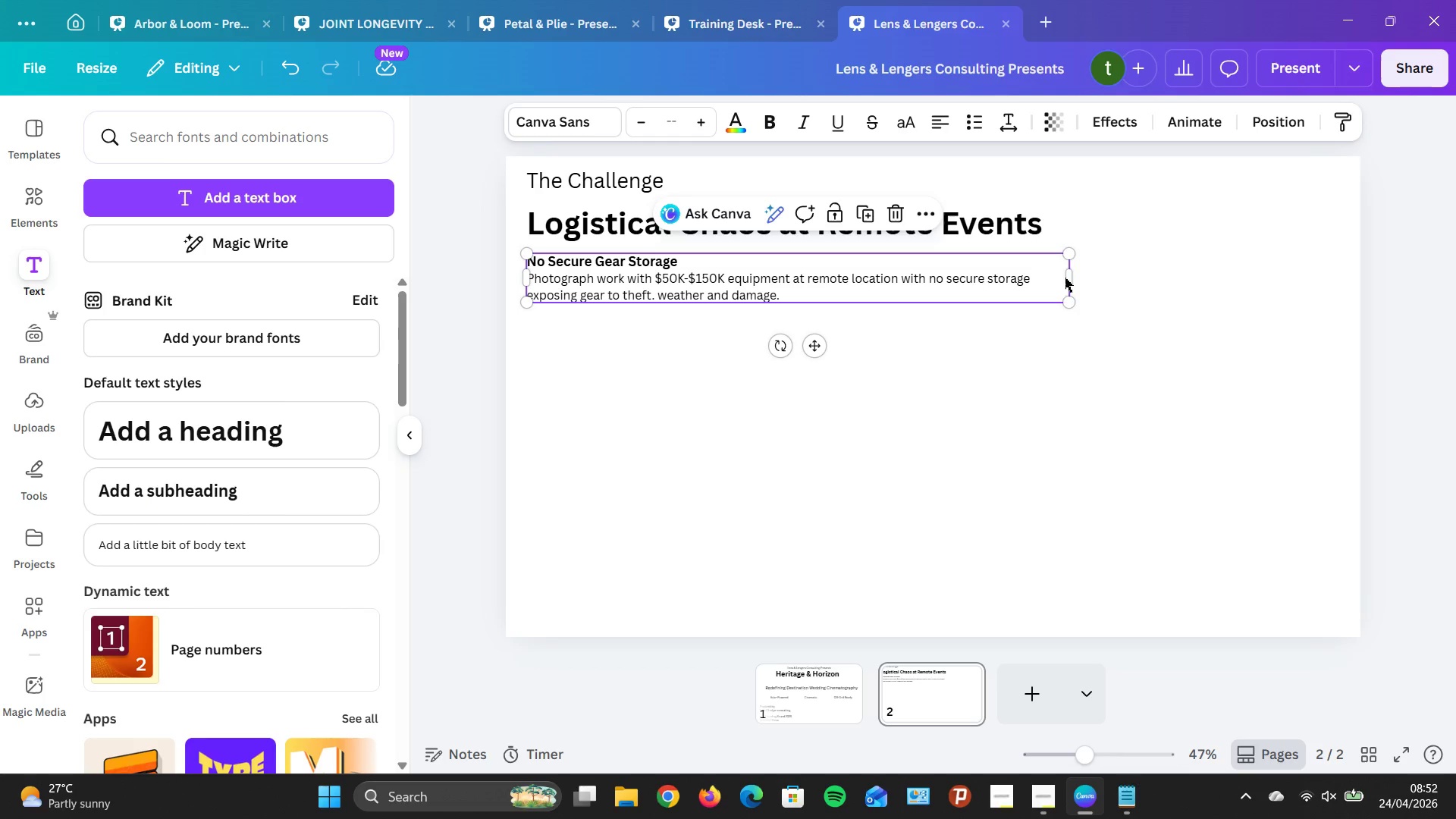 
left_click_drag(start_coordinate=[1071, 274], to_coordinate=[861, 281])
 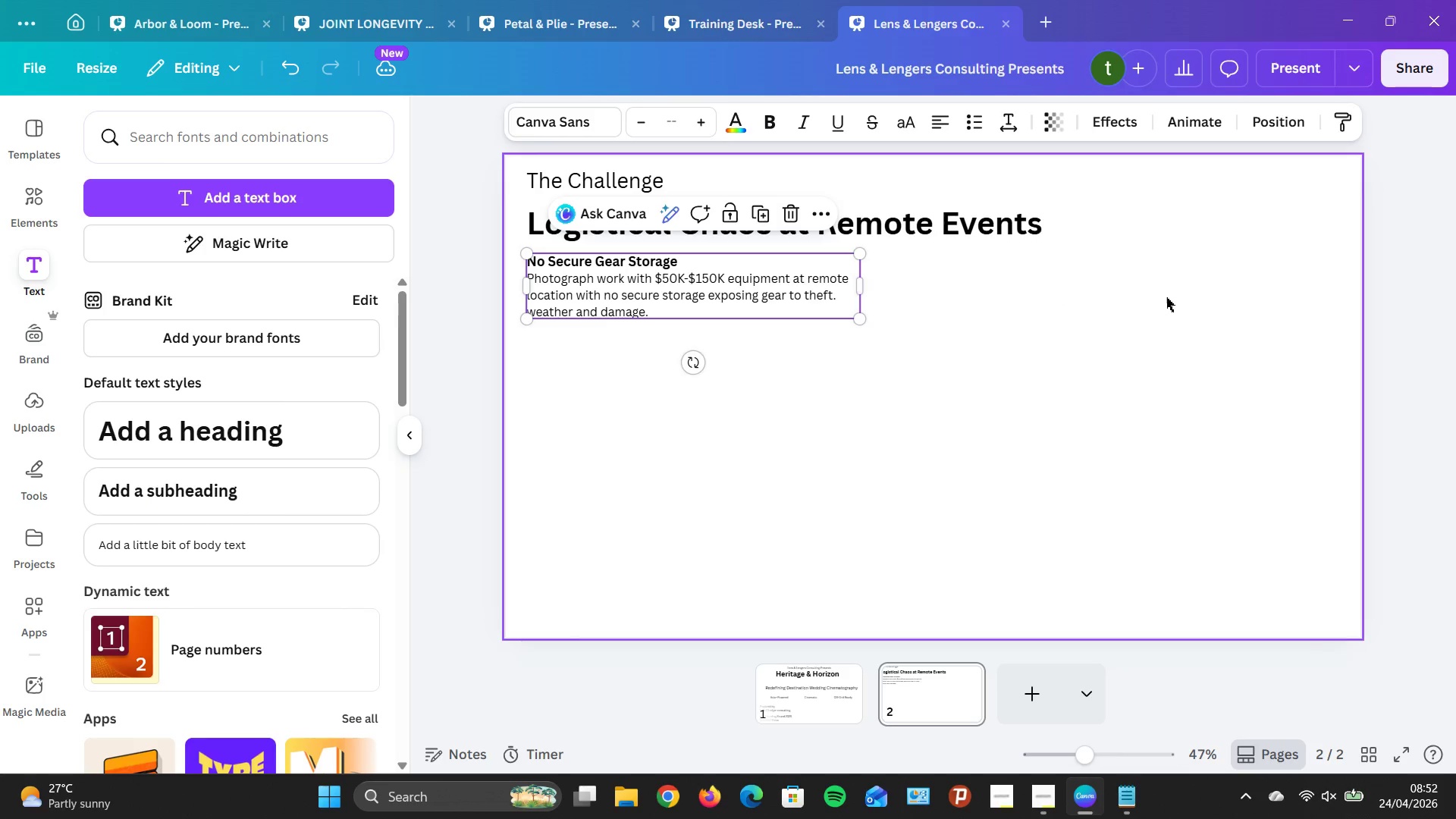 
left_click([1166, 297])
 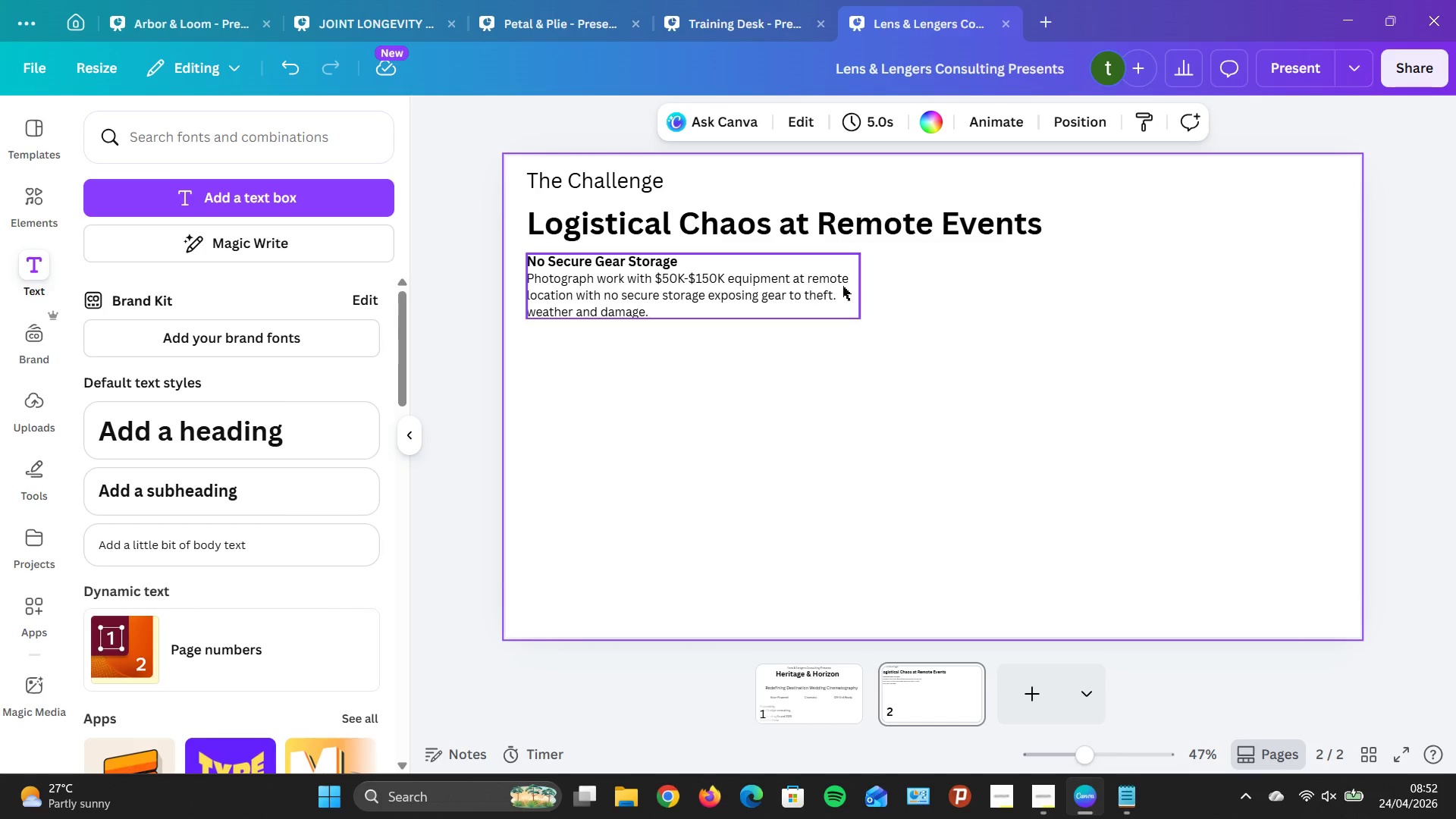 
left_click_drag(start_coordinate=[812, 279], to_coordinate=[911, 283])
 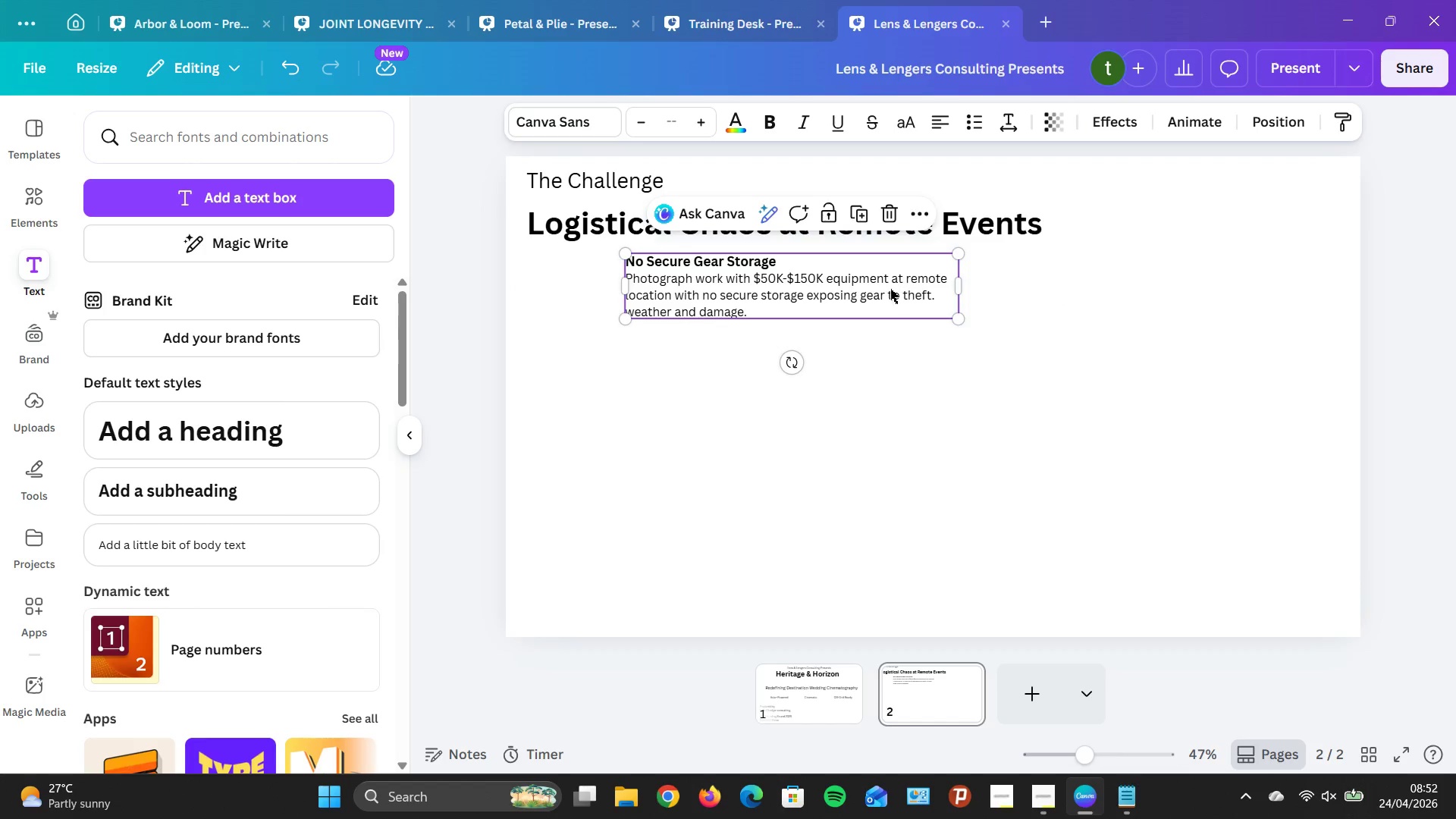 
left_click_drag(start_coordinate=[890, 289], to_coordinate=[786, 292])
 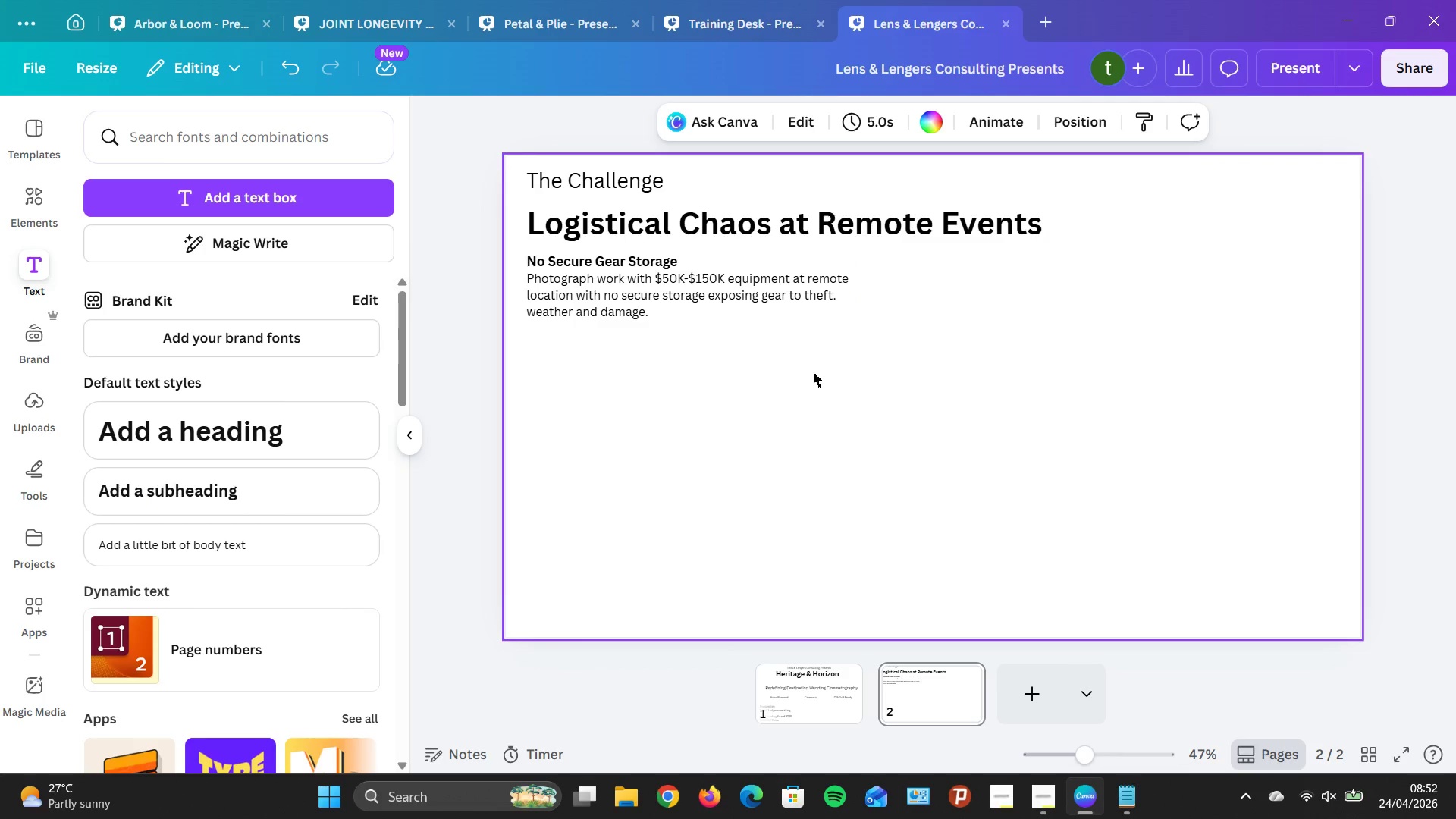 
left_click([303, 561])
 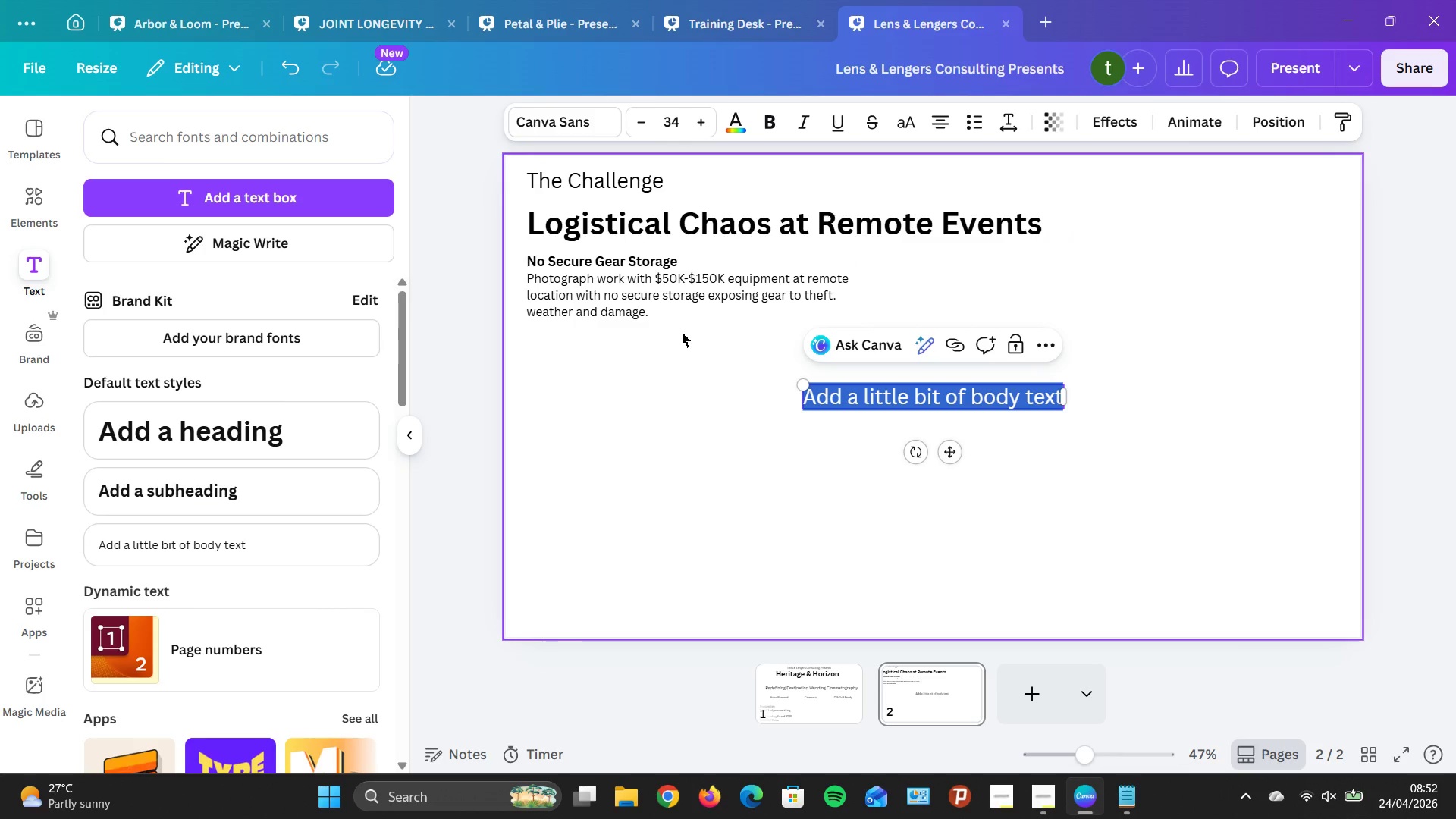 
wait(6.22)
 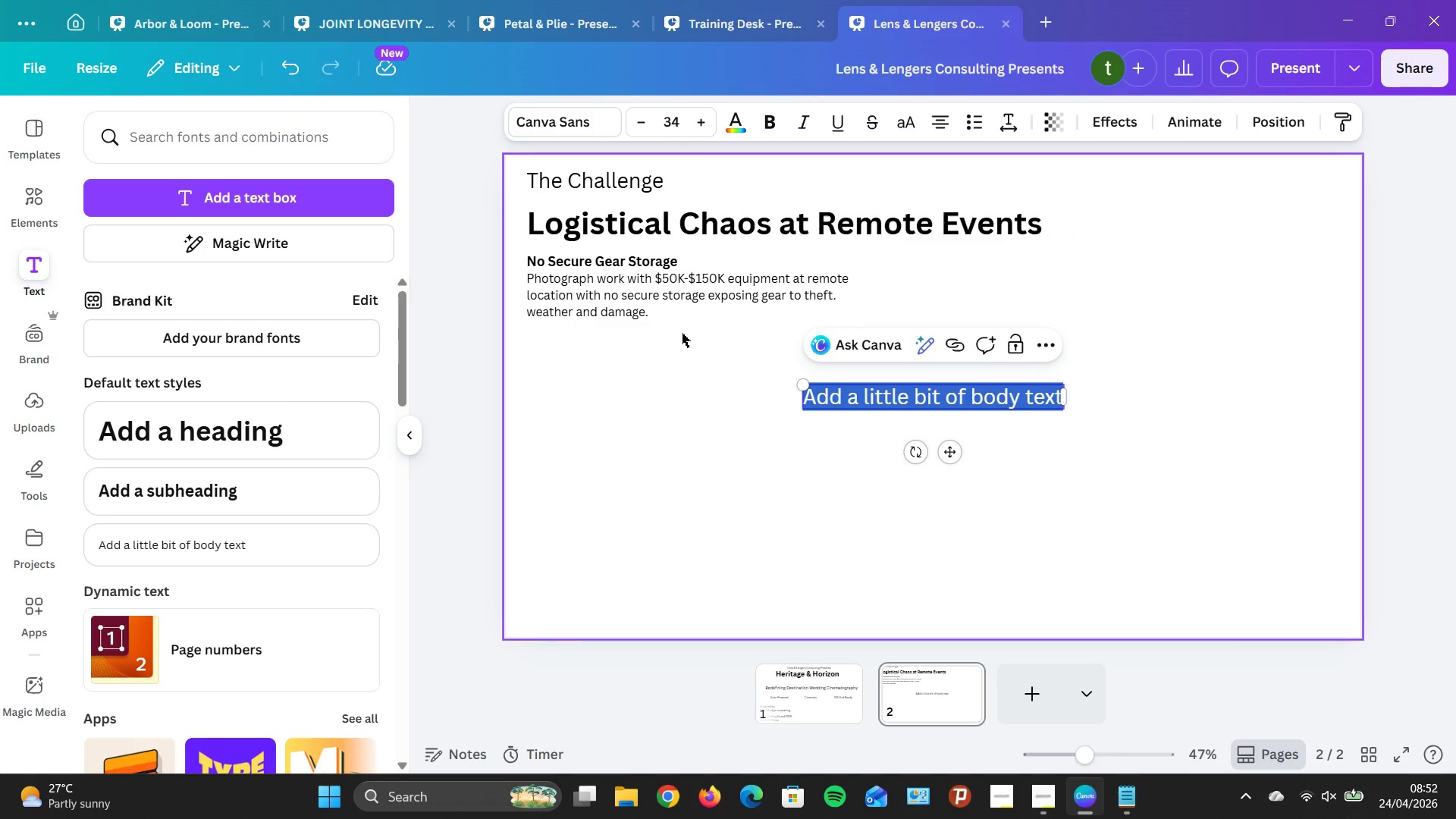 
type(Pw)
key(Backspace)
type(ower Limitations )
 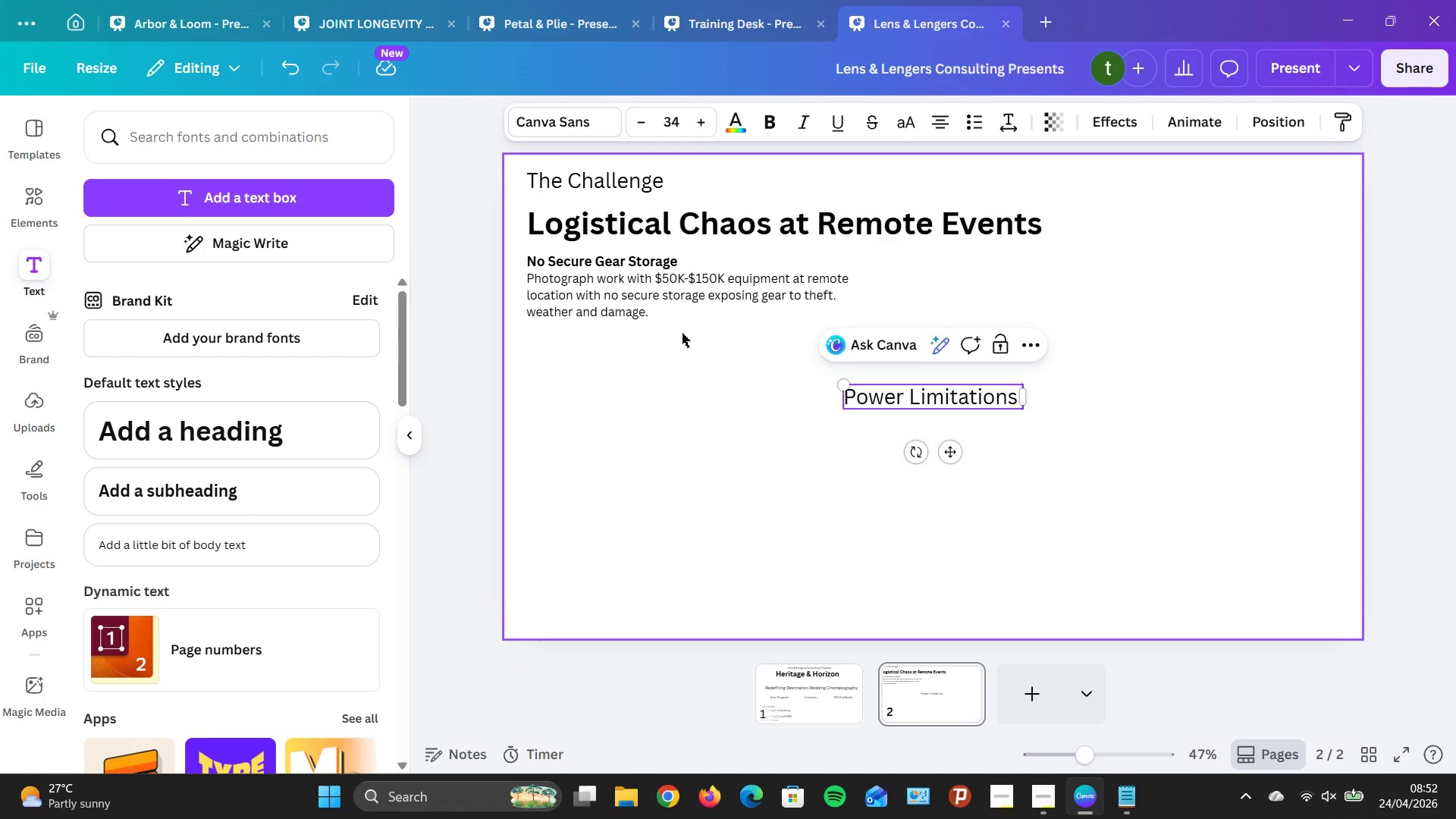 
key(Enter)
 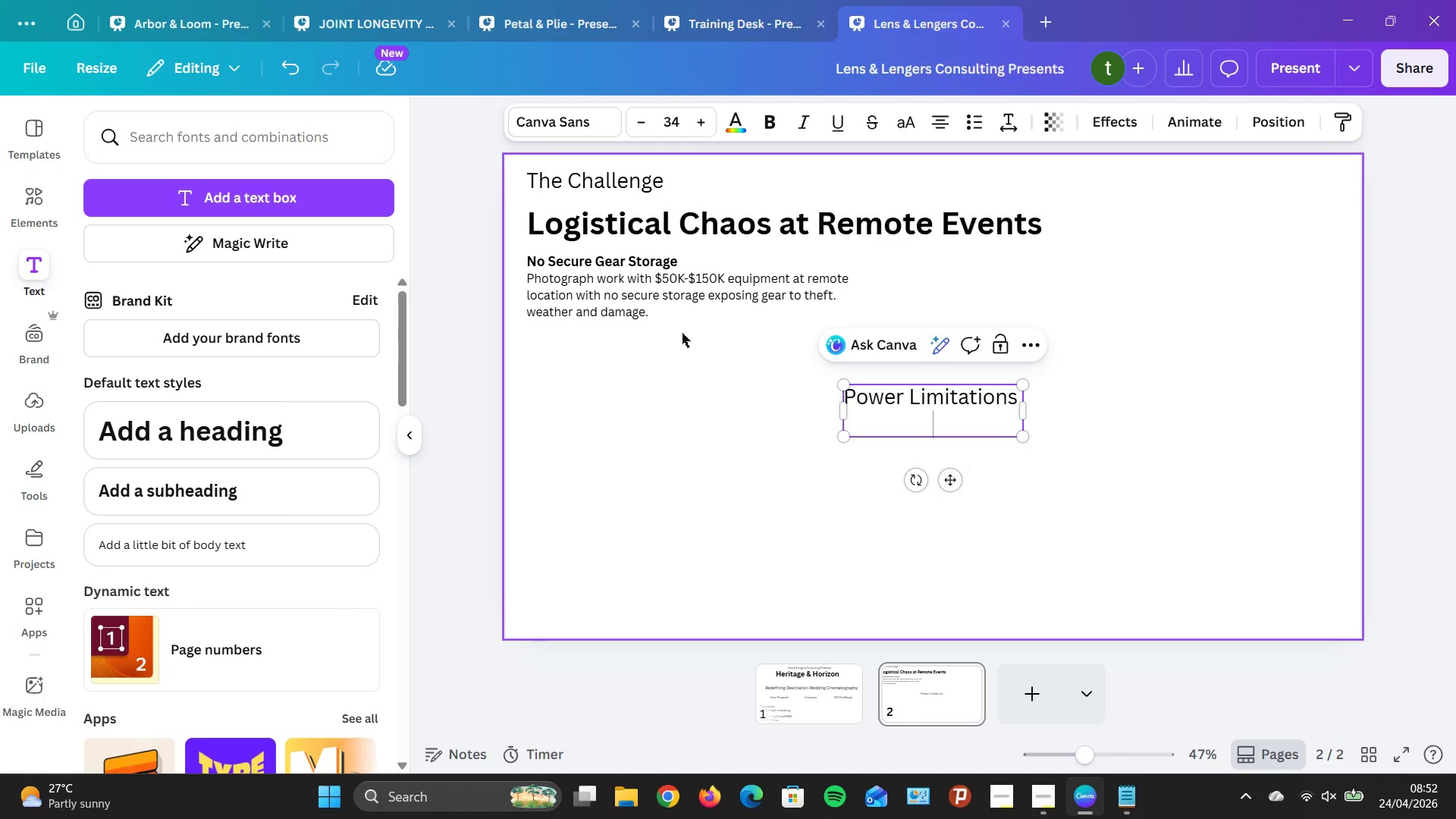 
key(CapsLock)
 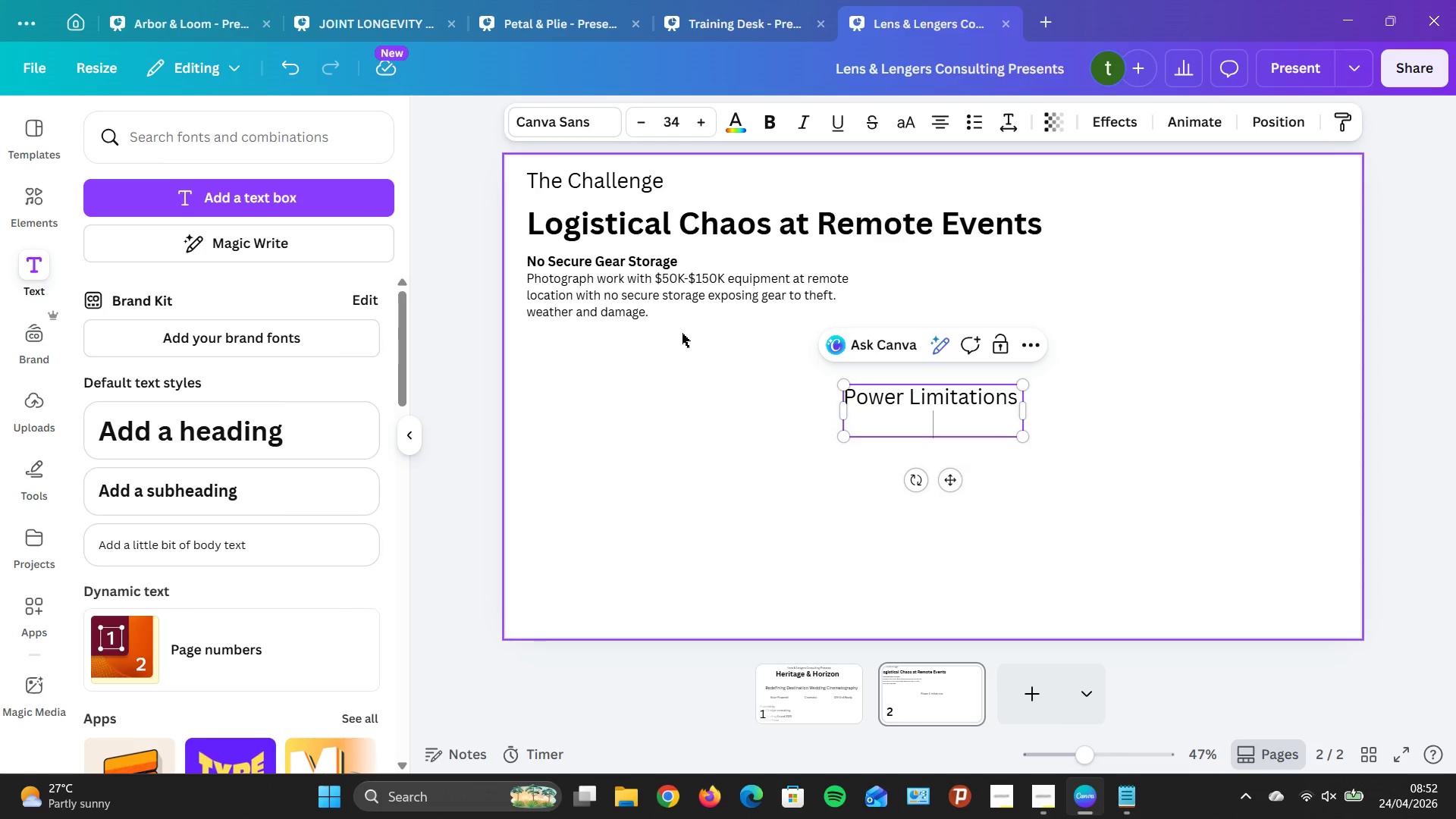 
key(R)
 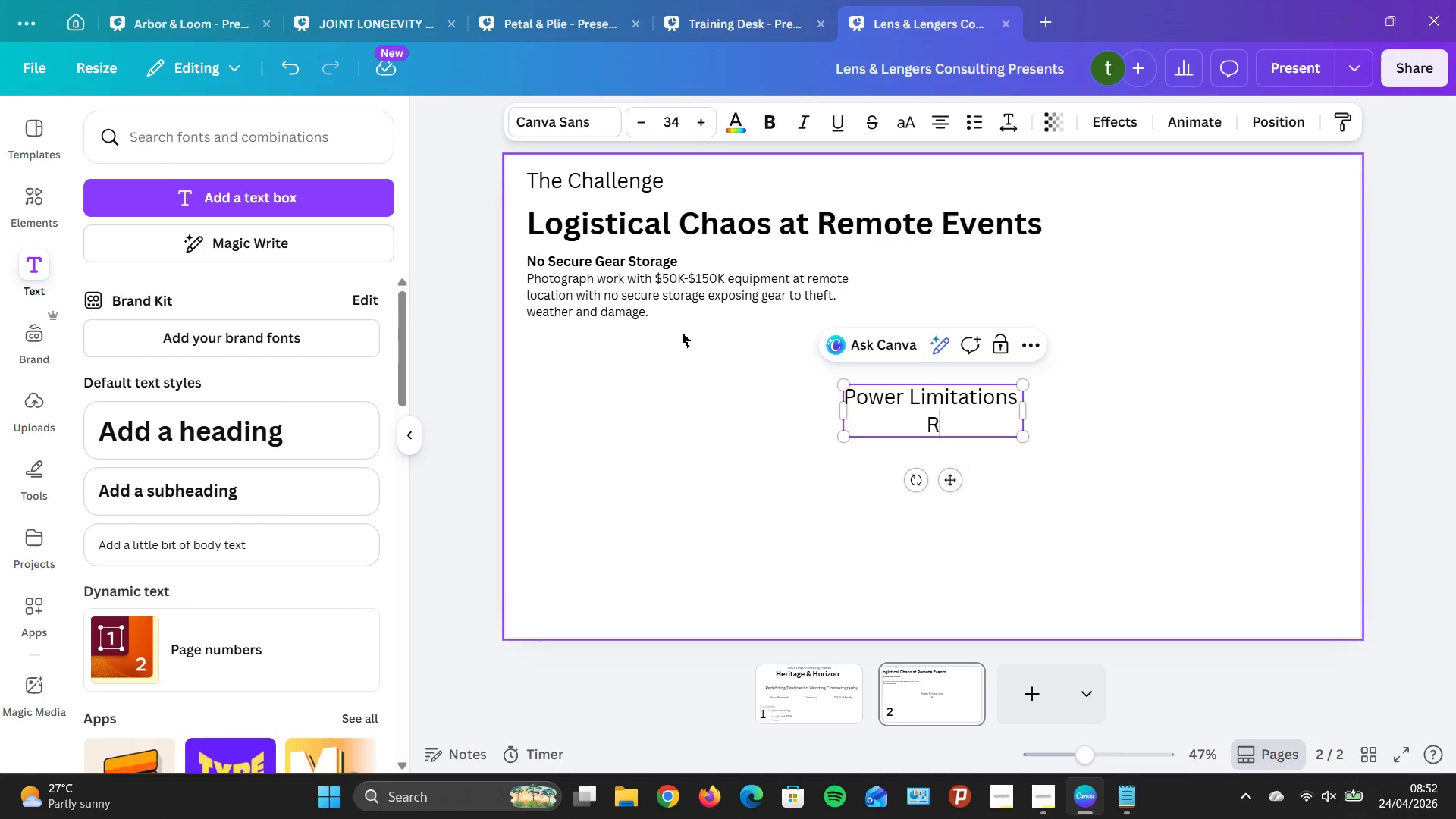 
key(CapsLock)
 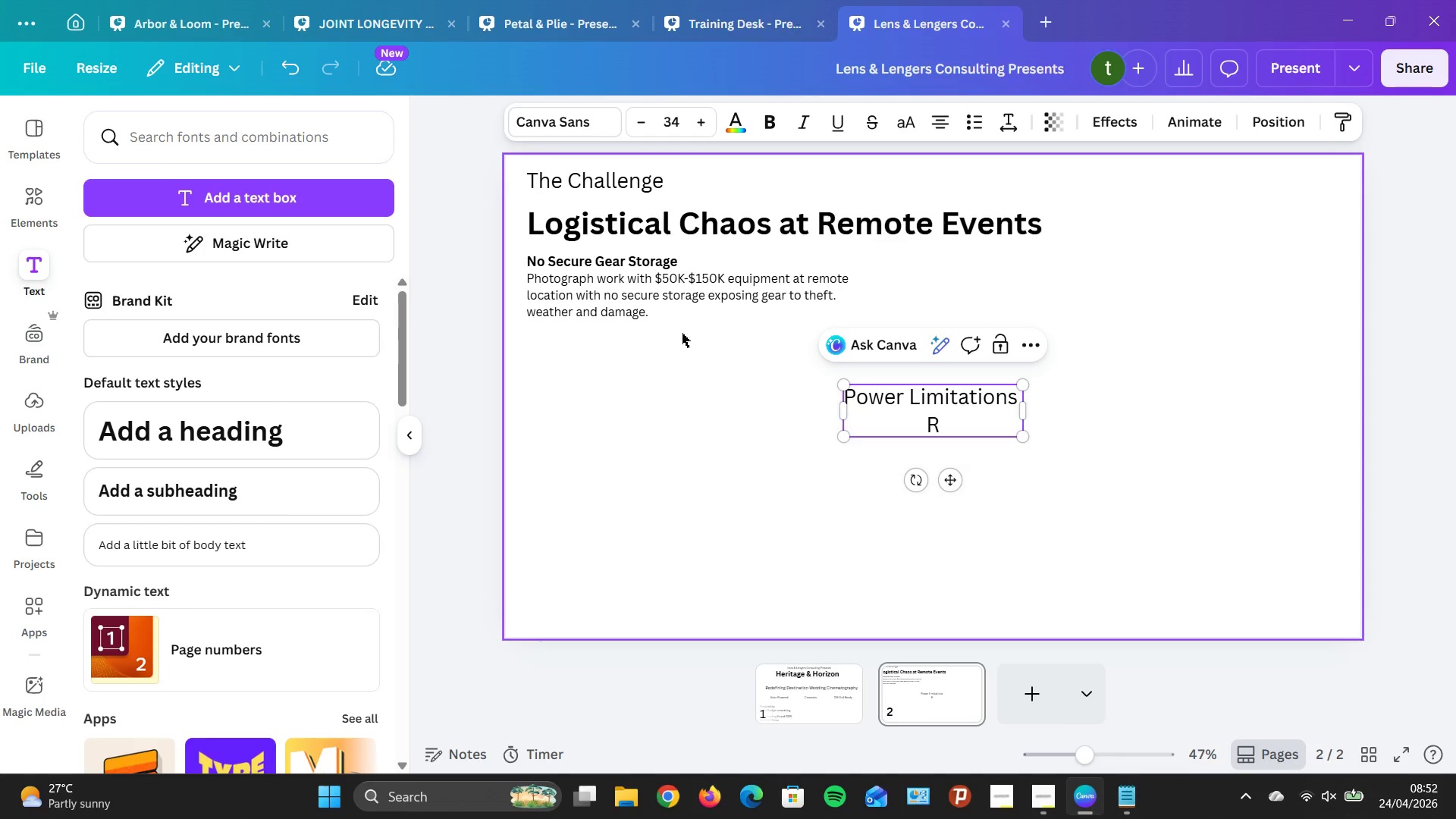 
type(emote r)
key(Backspace)
type(venues lack reliable power)
 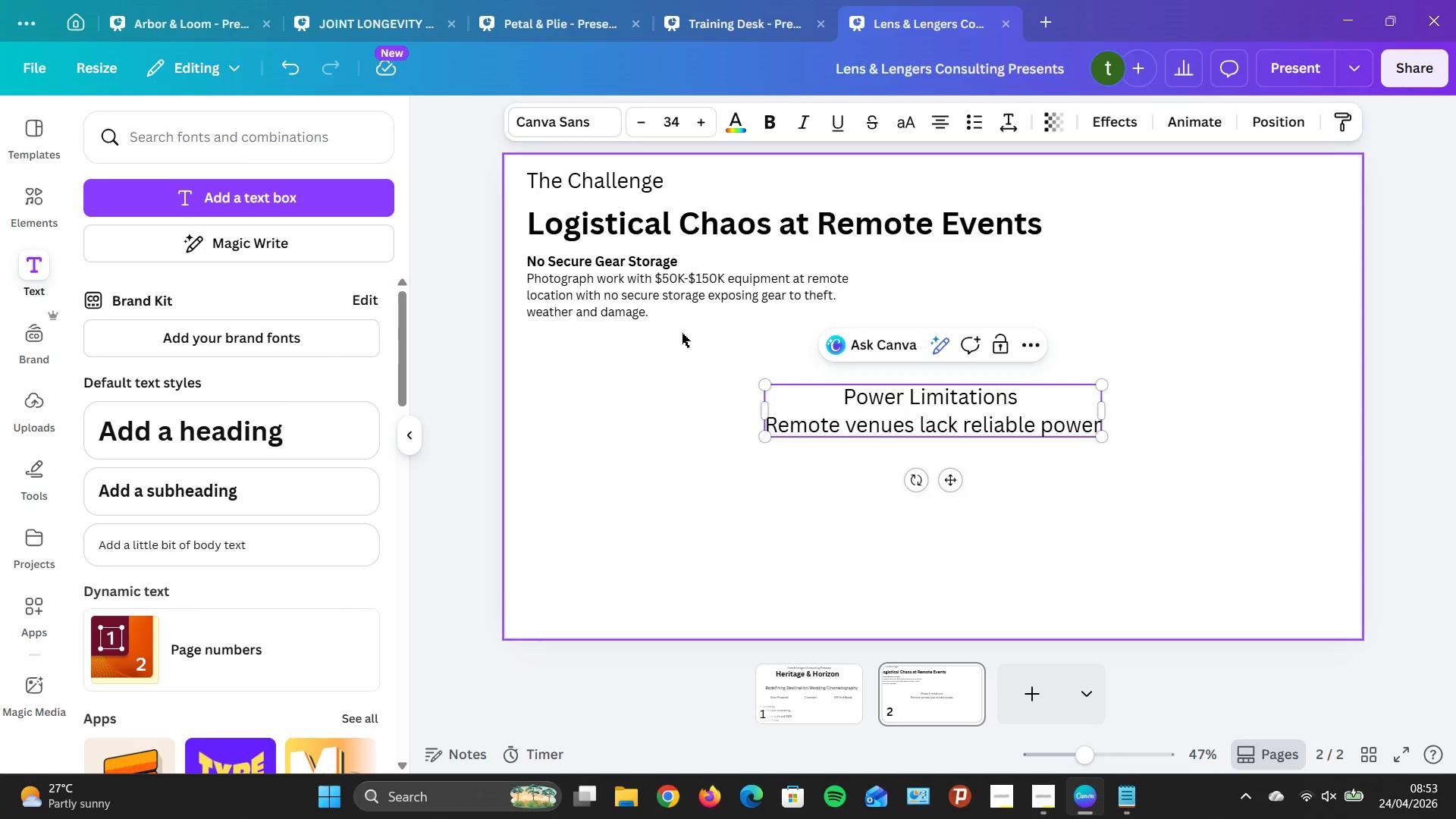 
wait(12.78)
 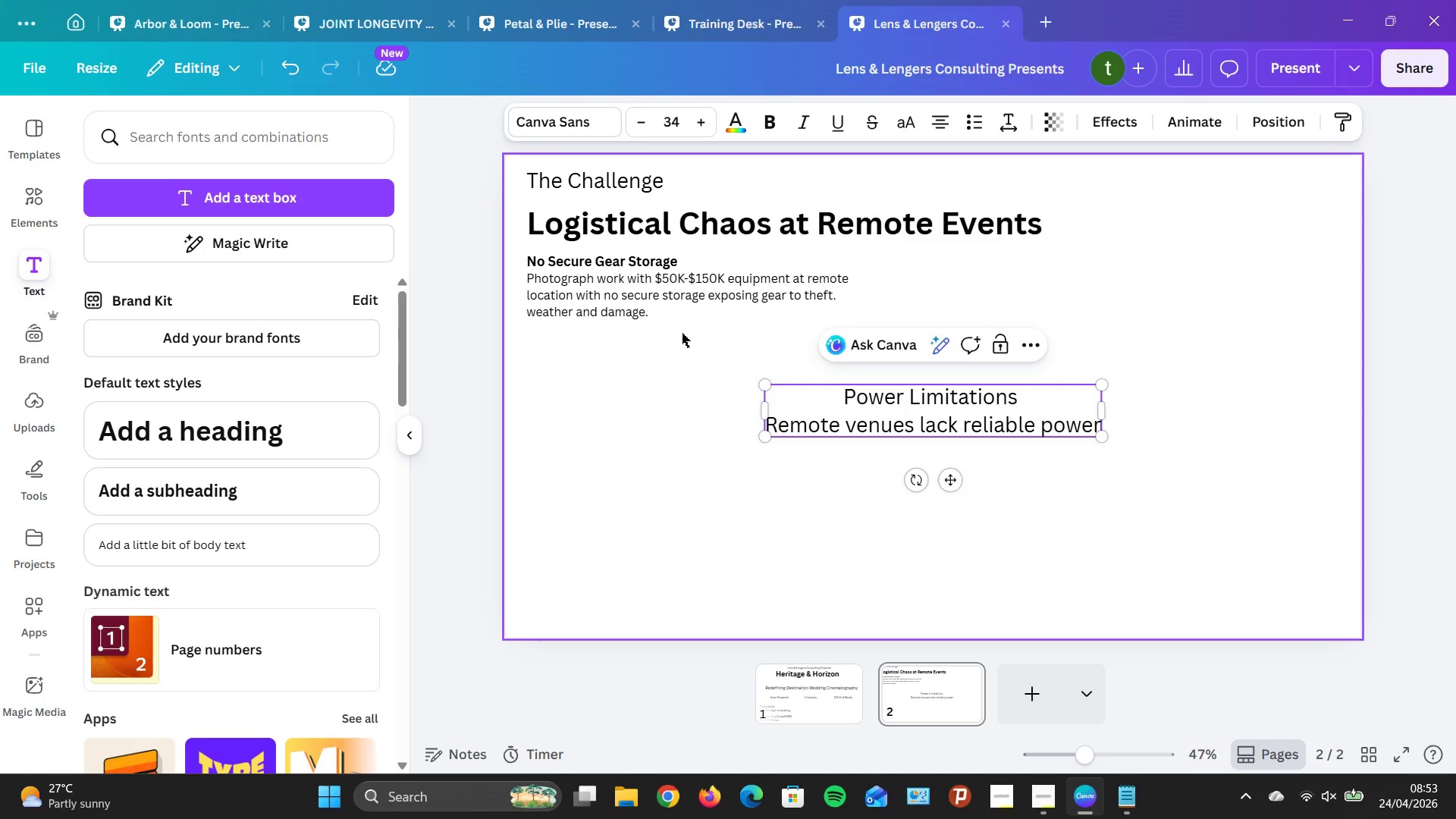 
type( for on-site editing, force)
key(Backspace)
type(ing photograoh)
 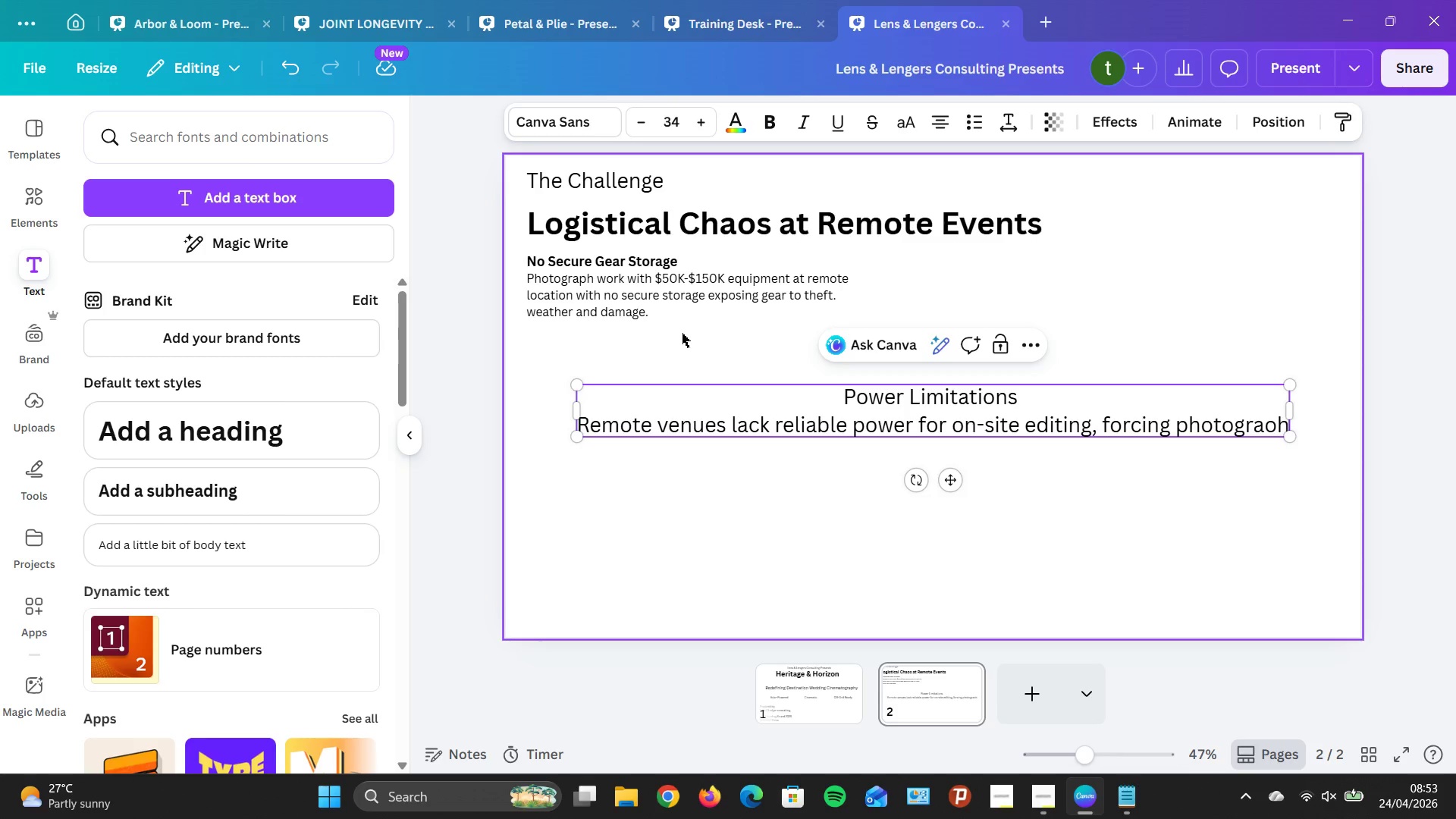 
key(Backspace)
 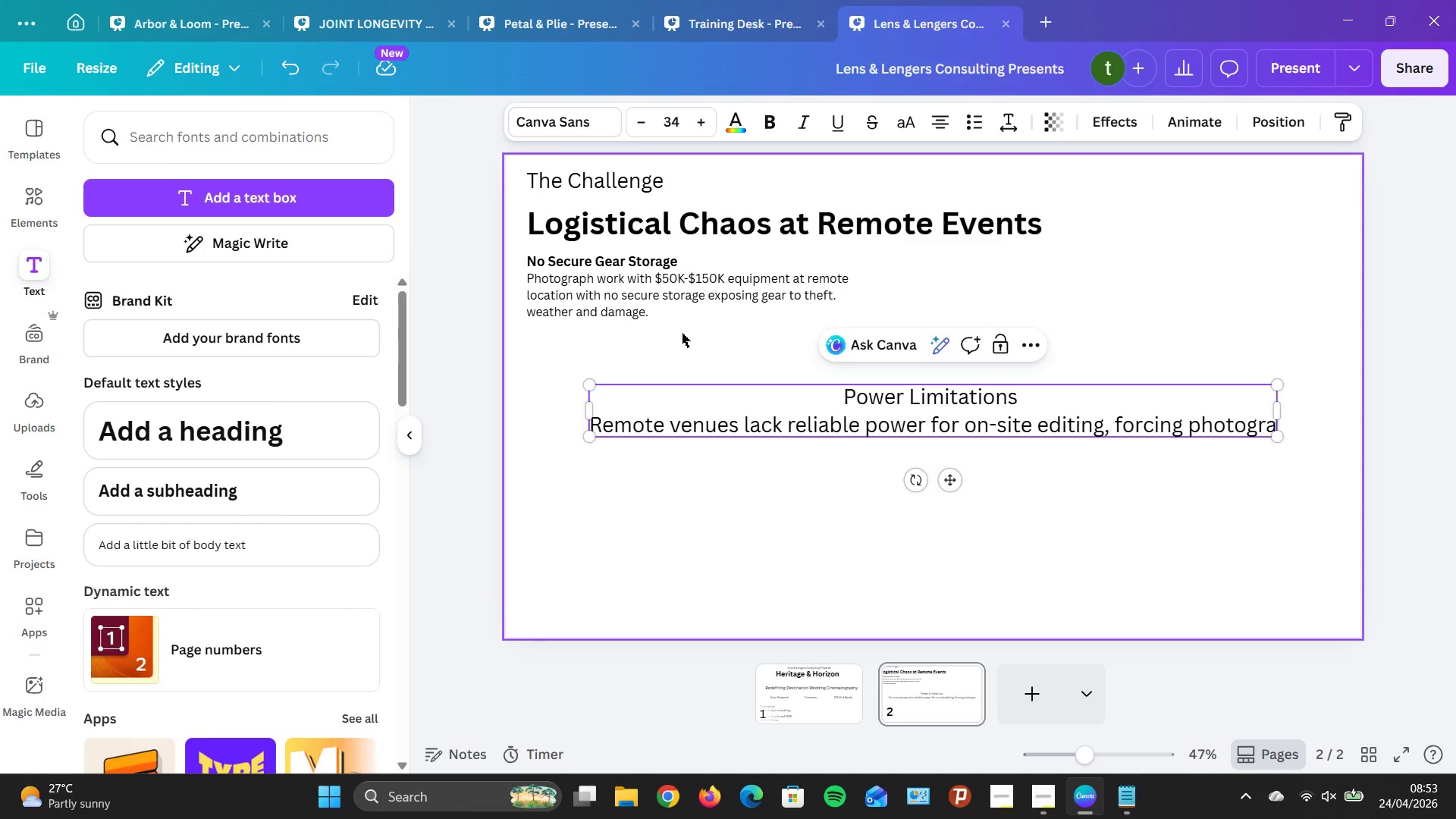 
key(Backspace)
 